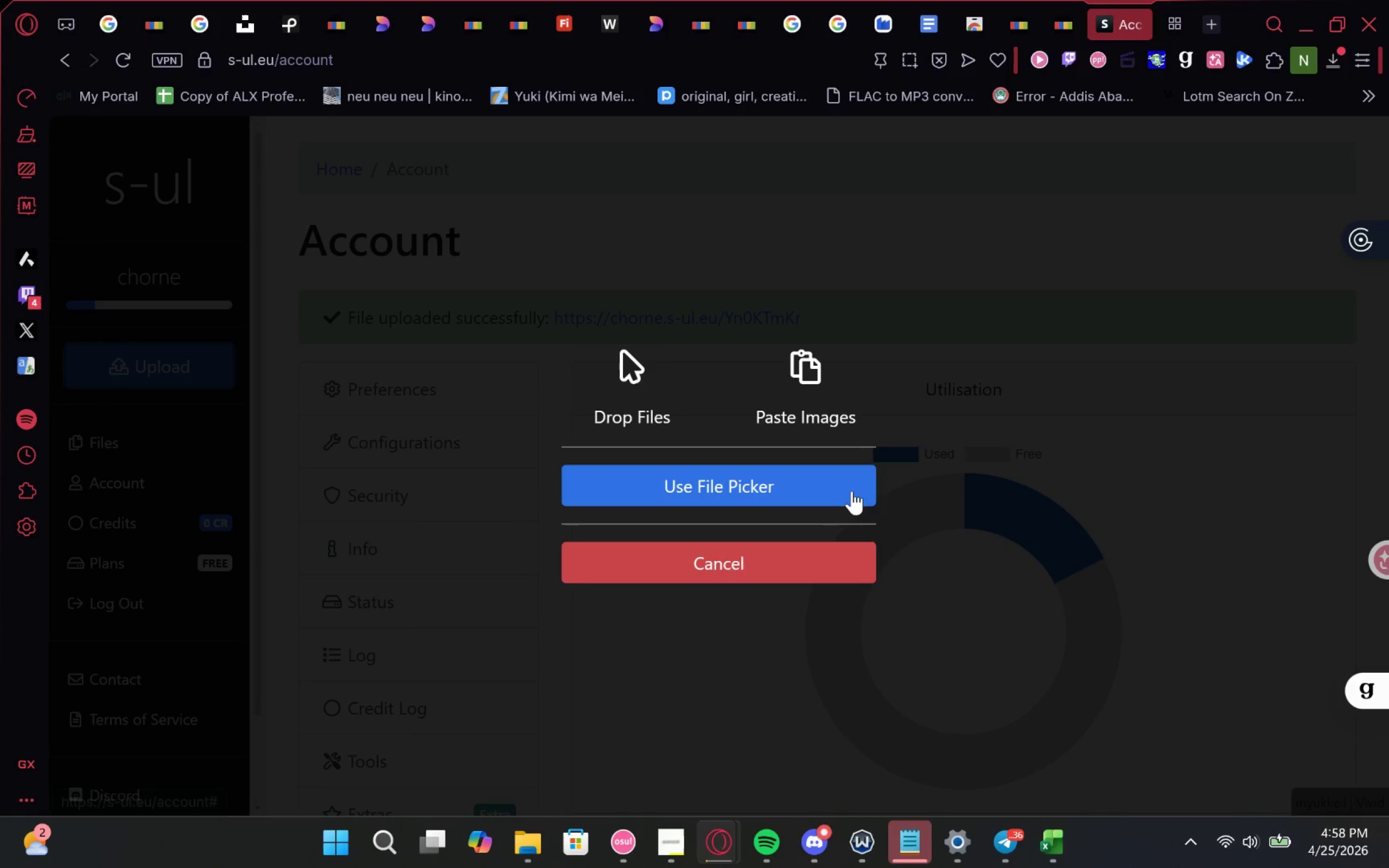 
left_click([834, 490])
 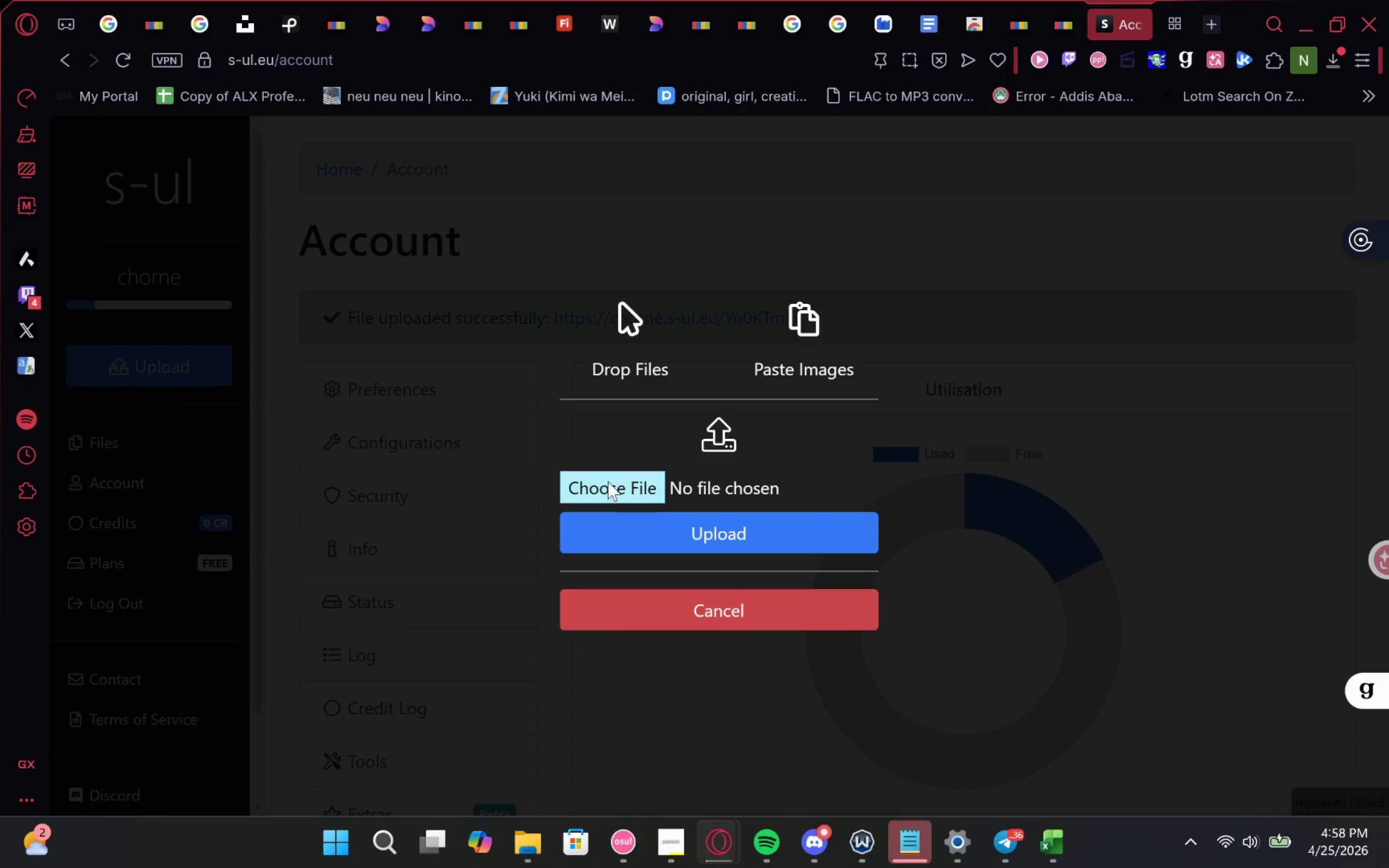 
left_click([608, 481])
 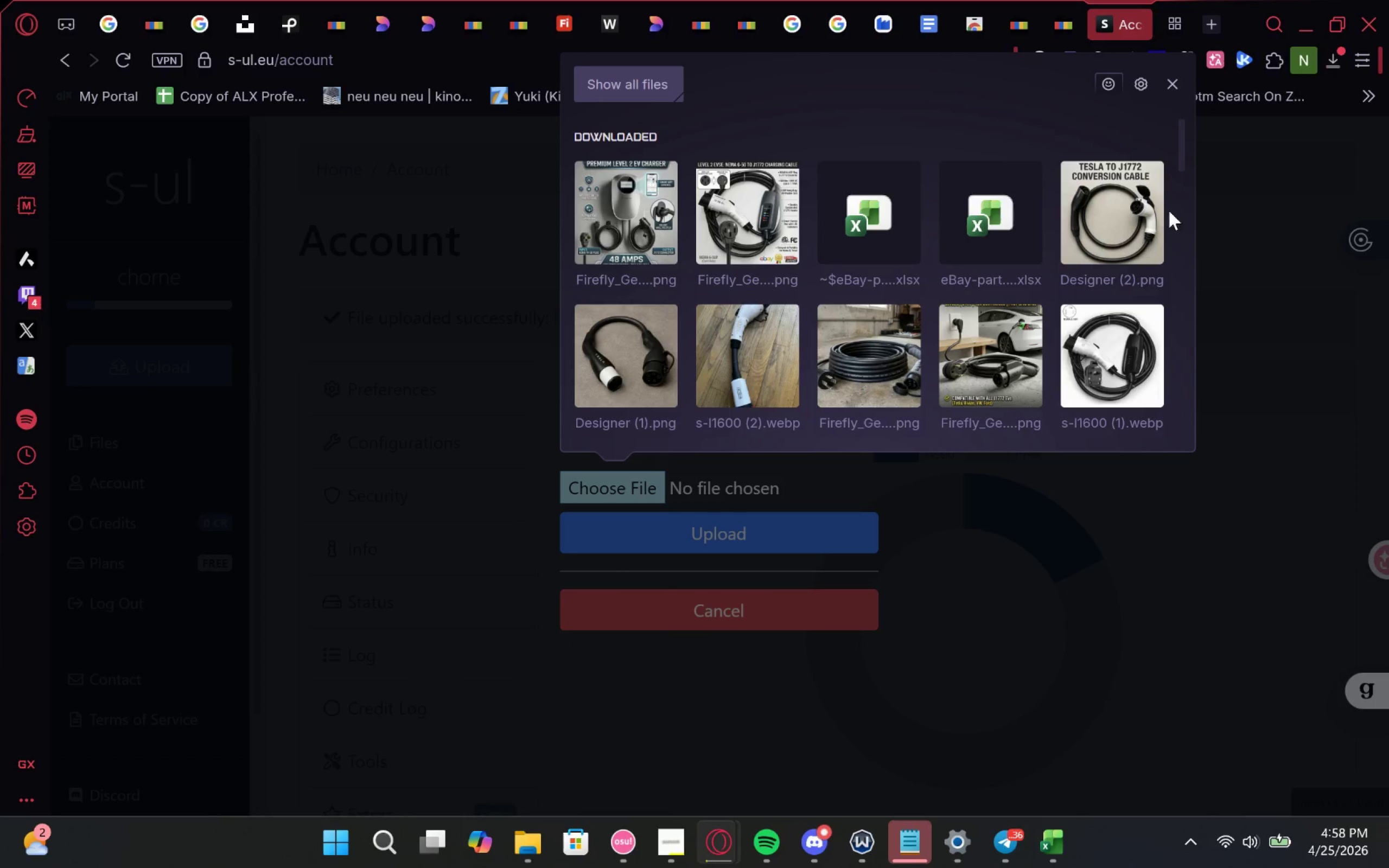 
left_click([1098, 180])
 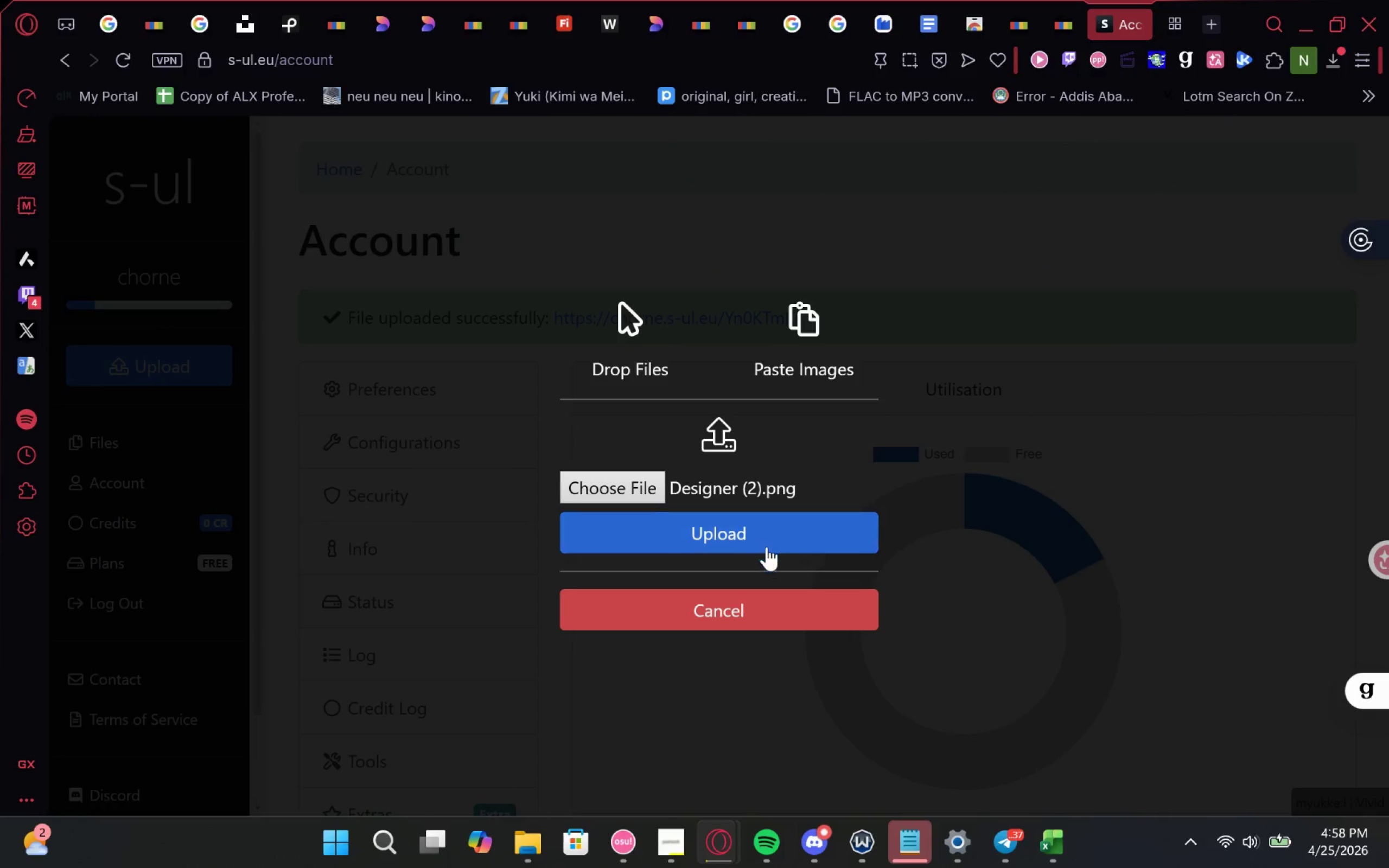 
left_click([774, 539])
 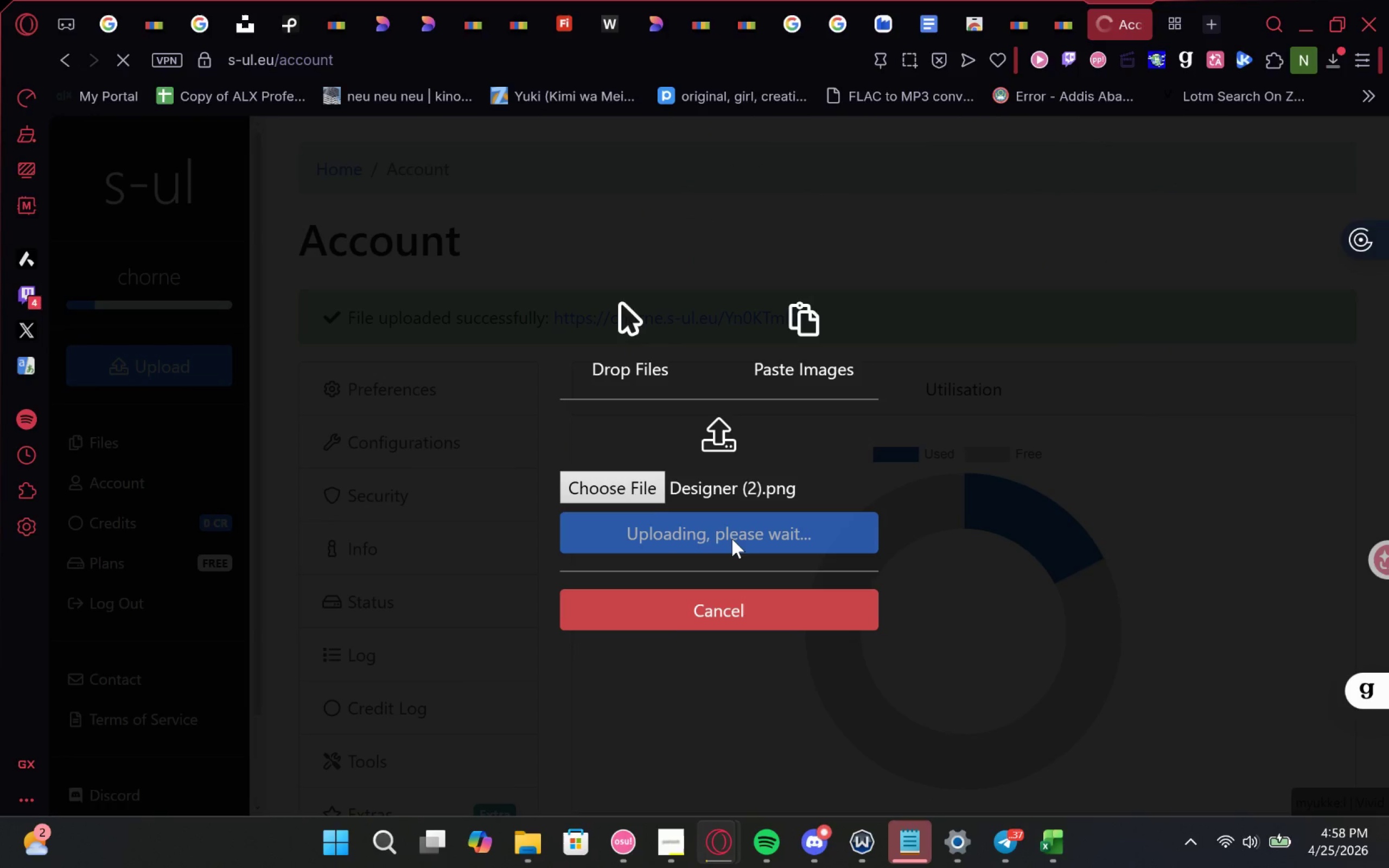 
wait(6.72)
 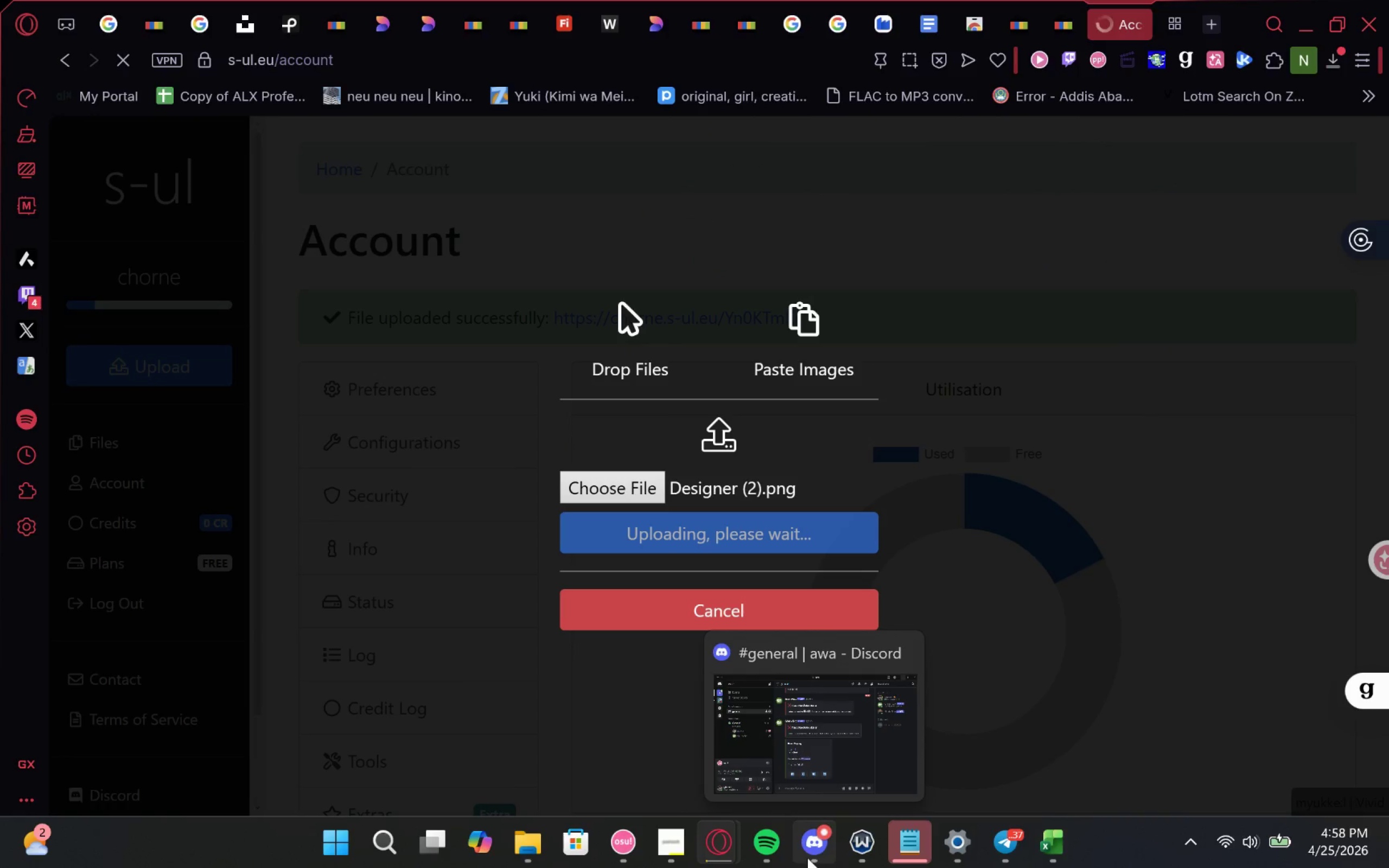 
right_click([715, 317])
 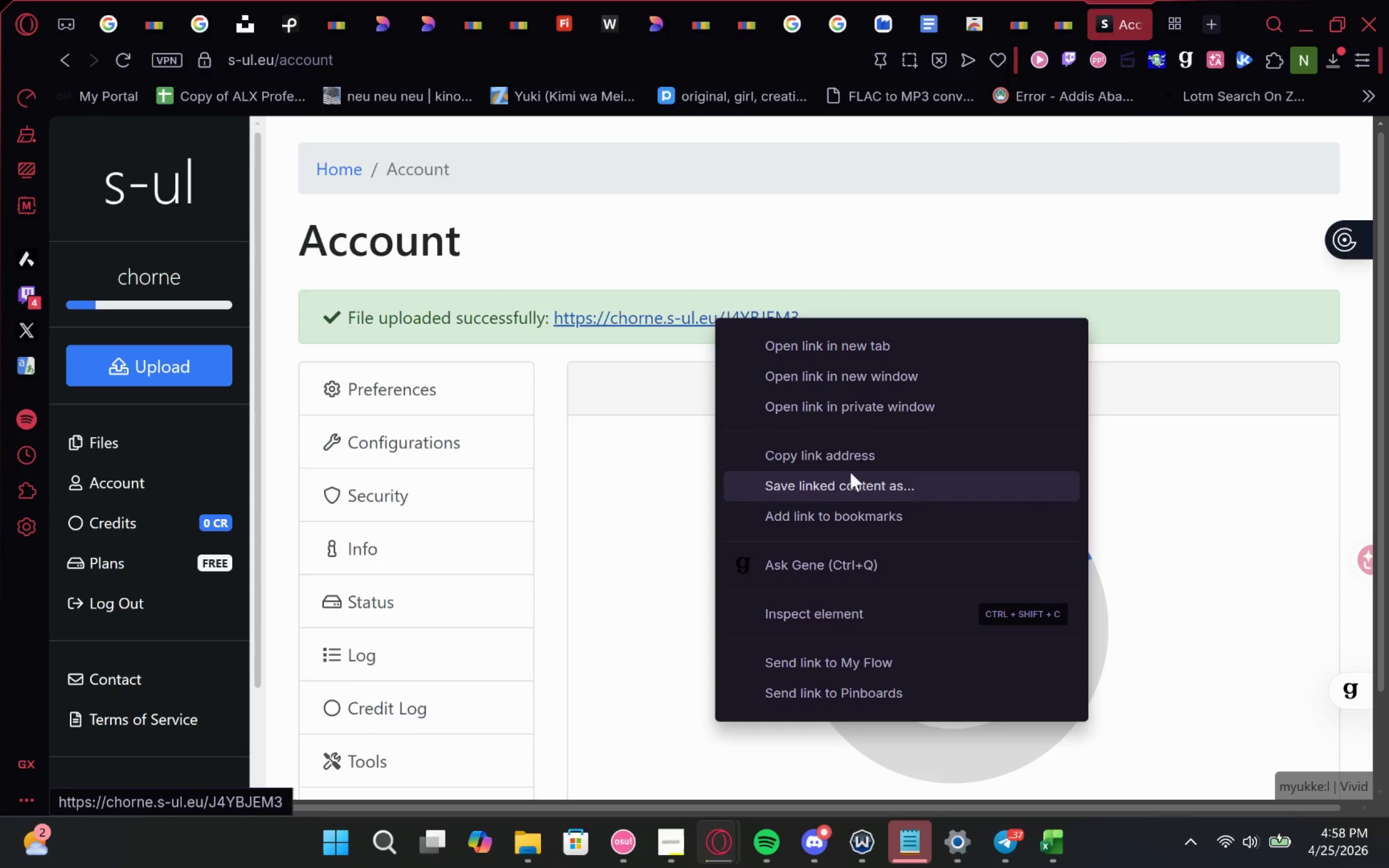 
left_click([859, 460])
 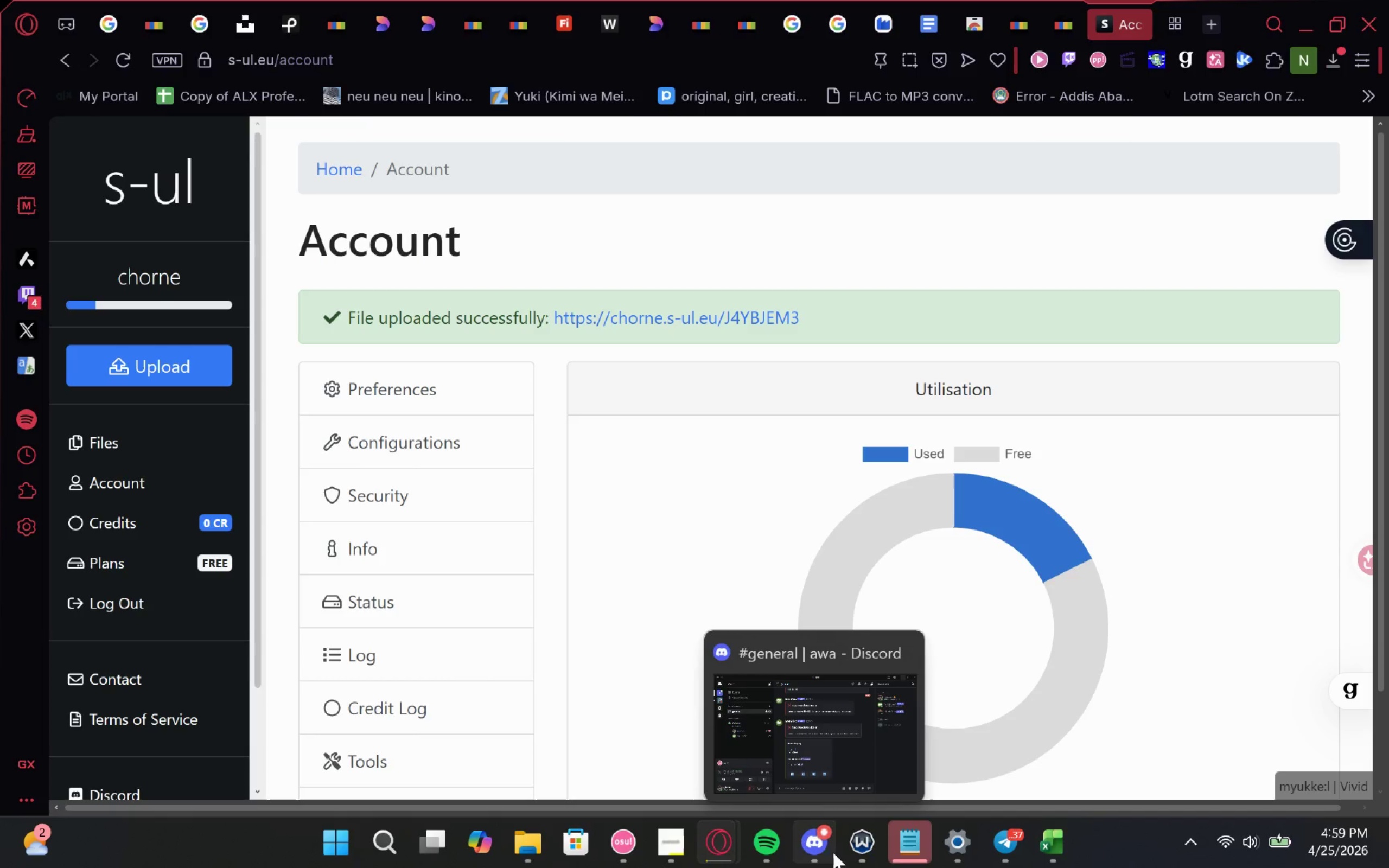 
left_click([1053, 841])
 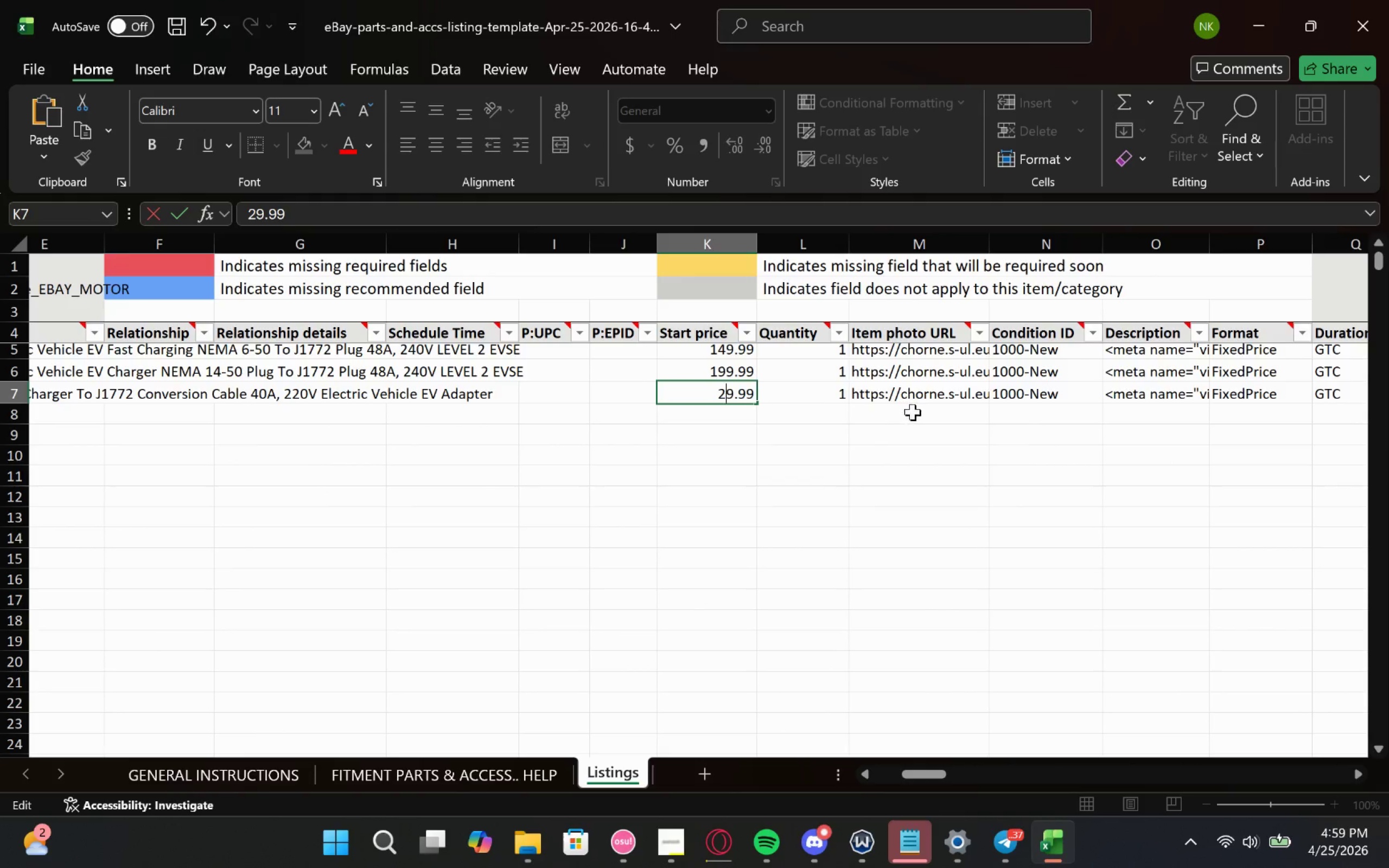 
double_click([920, 399])
 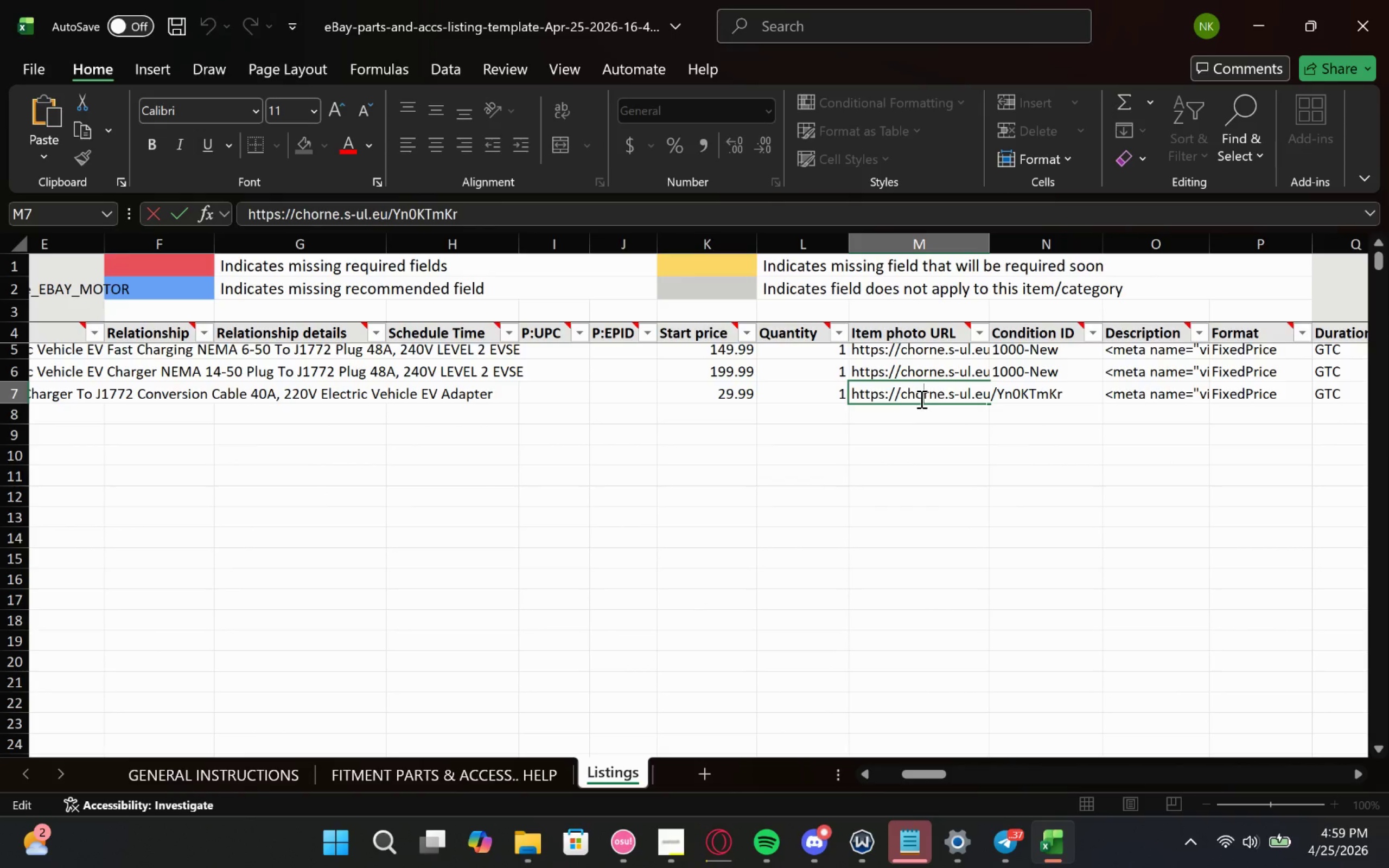 
key(Control+A)
 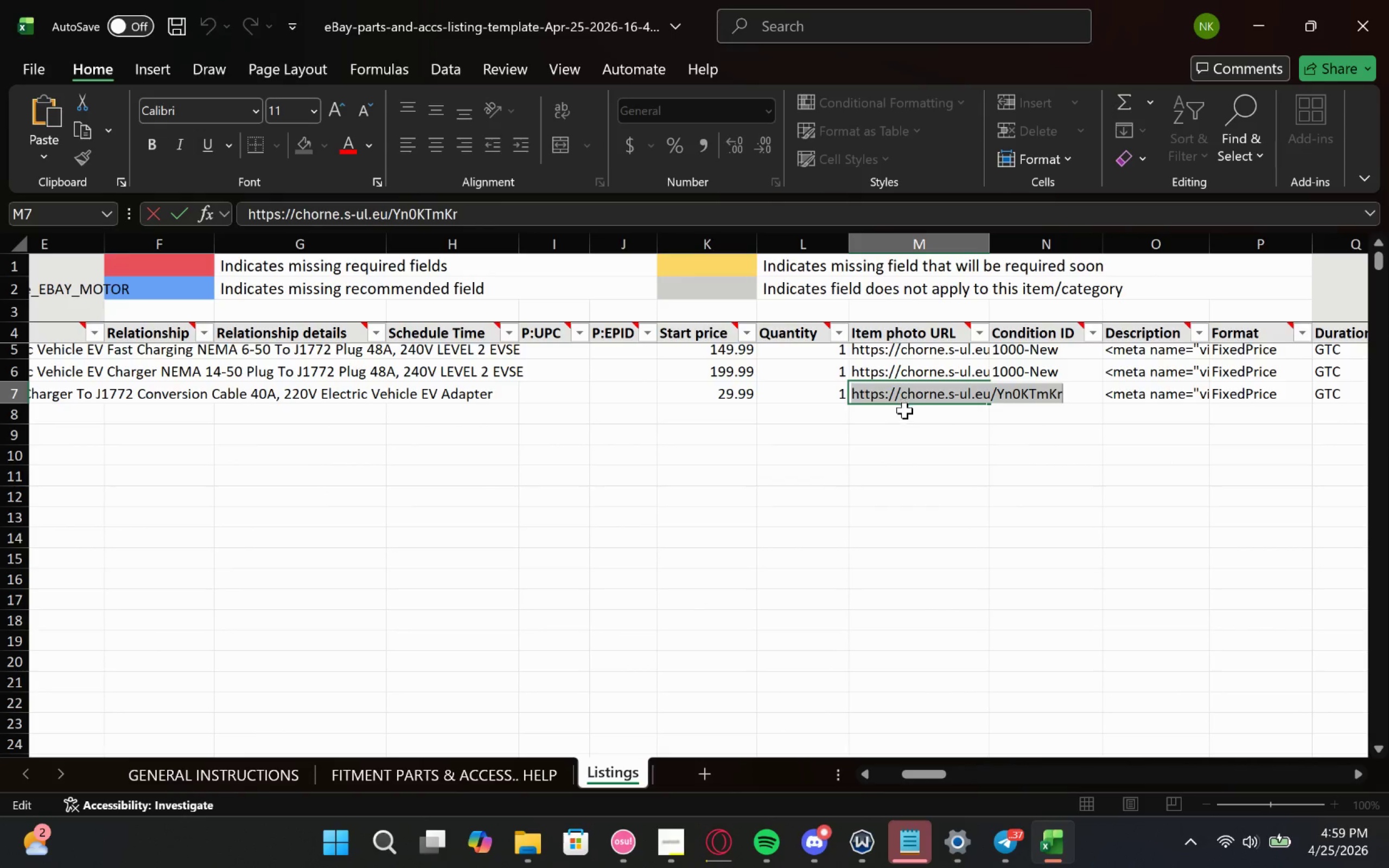 
key(Control+V)
 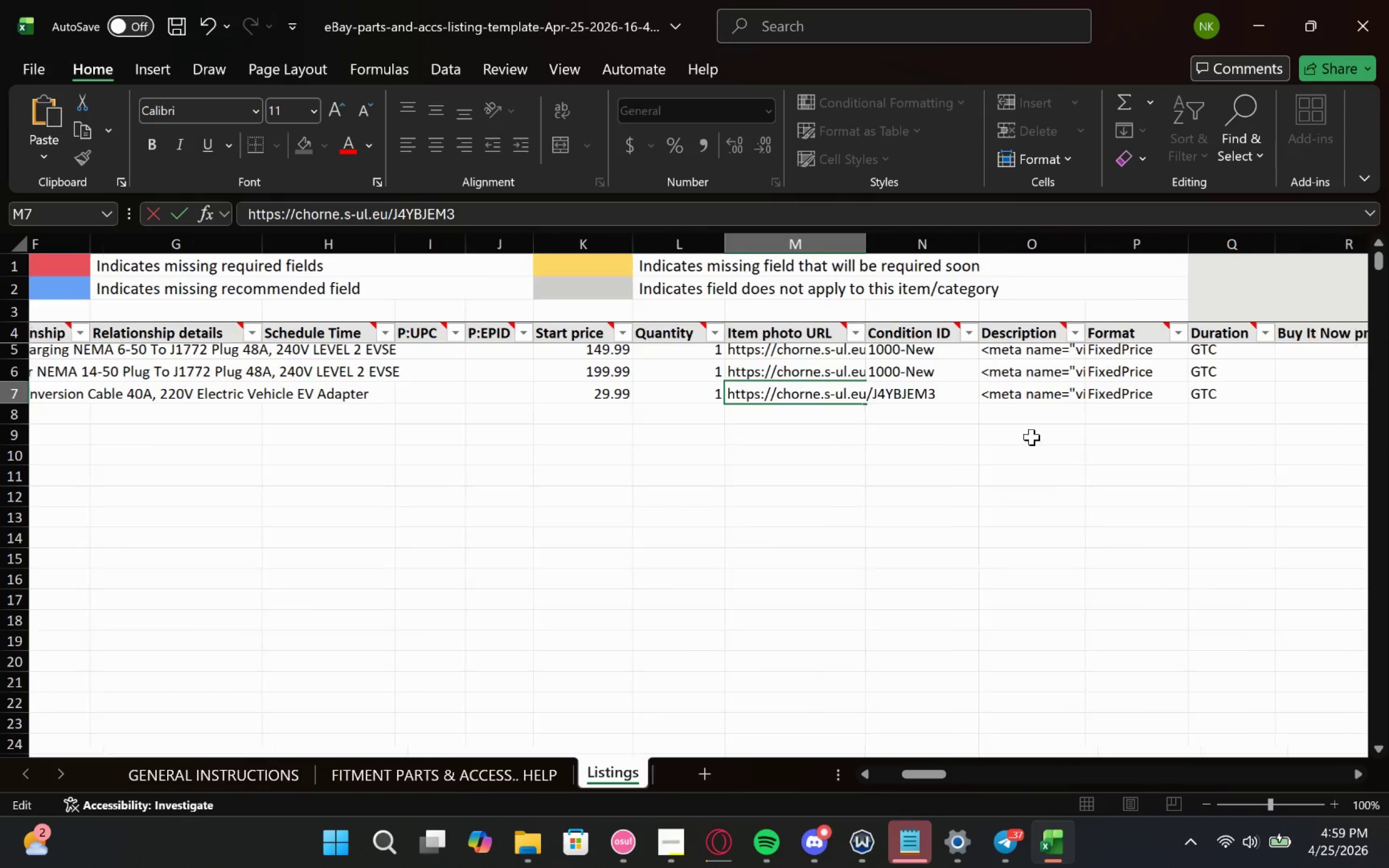 
left_click([1011, 398])
 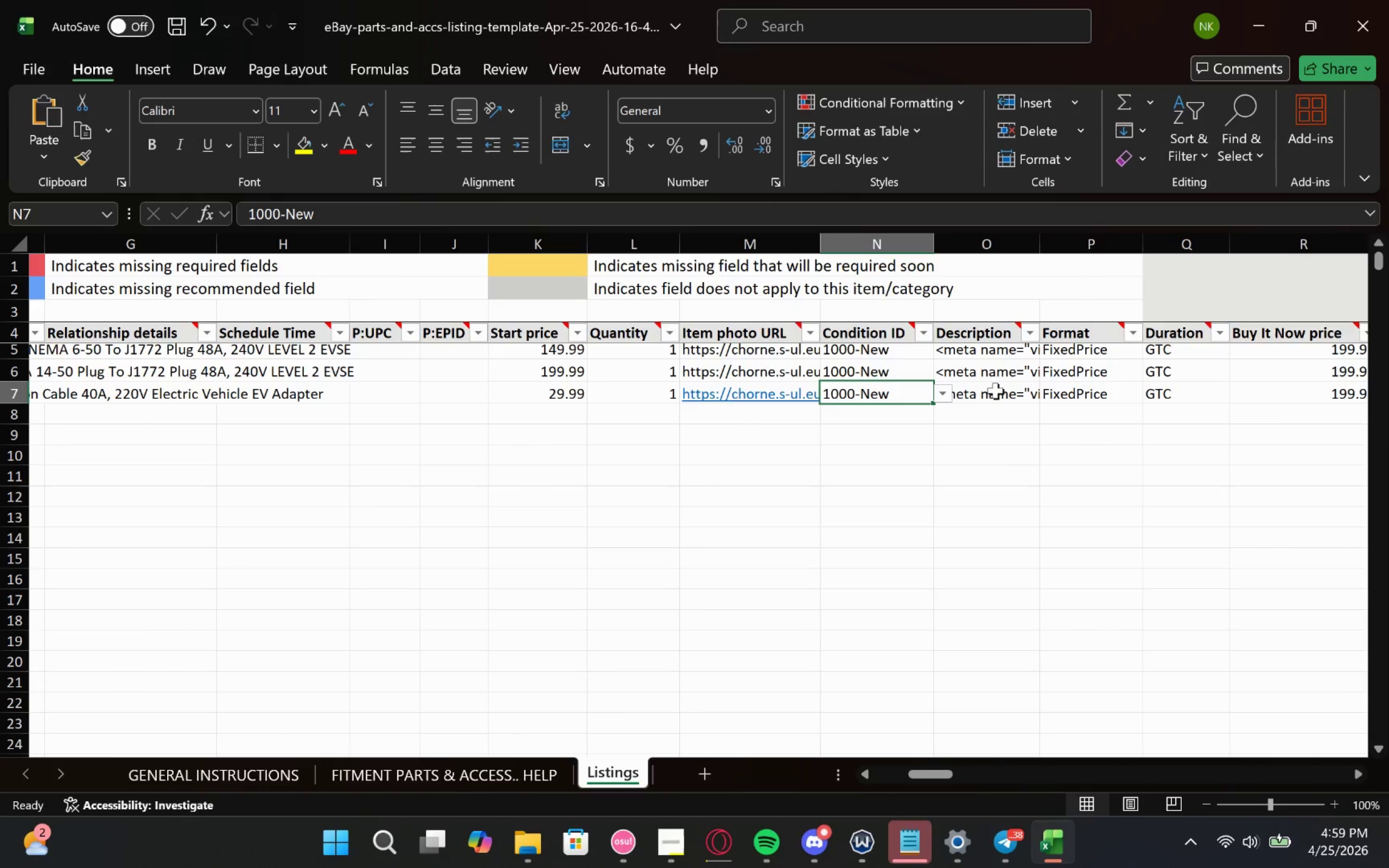 
left_click([990, 397])
 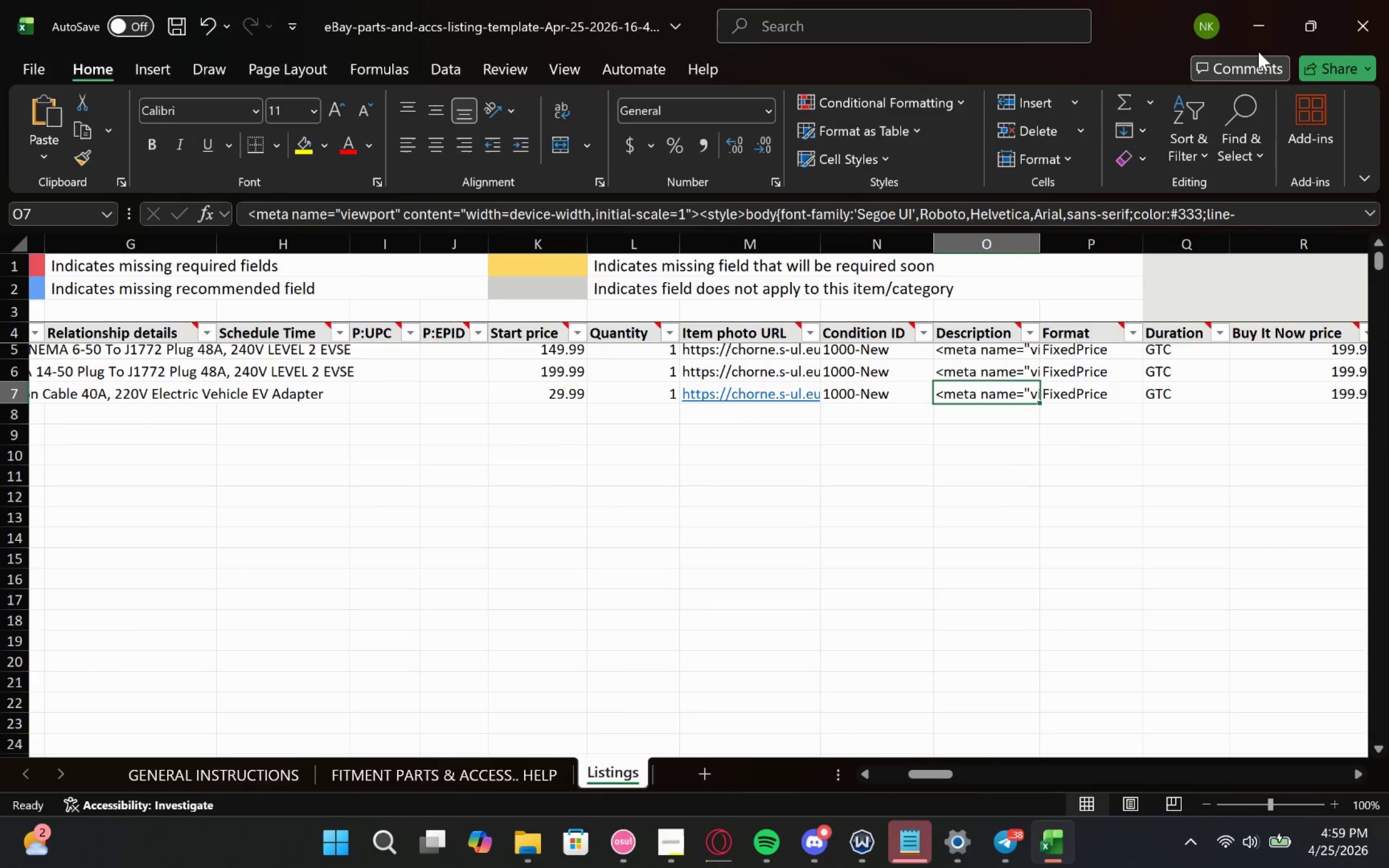 
left_click([1258, 25])
 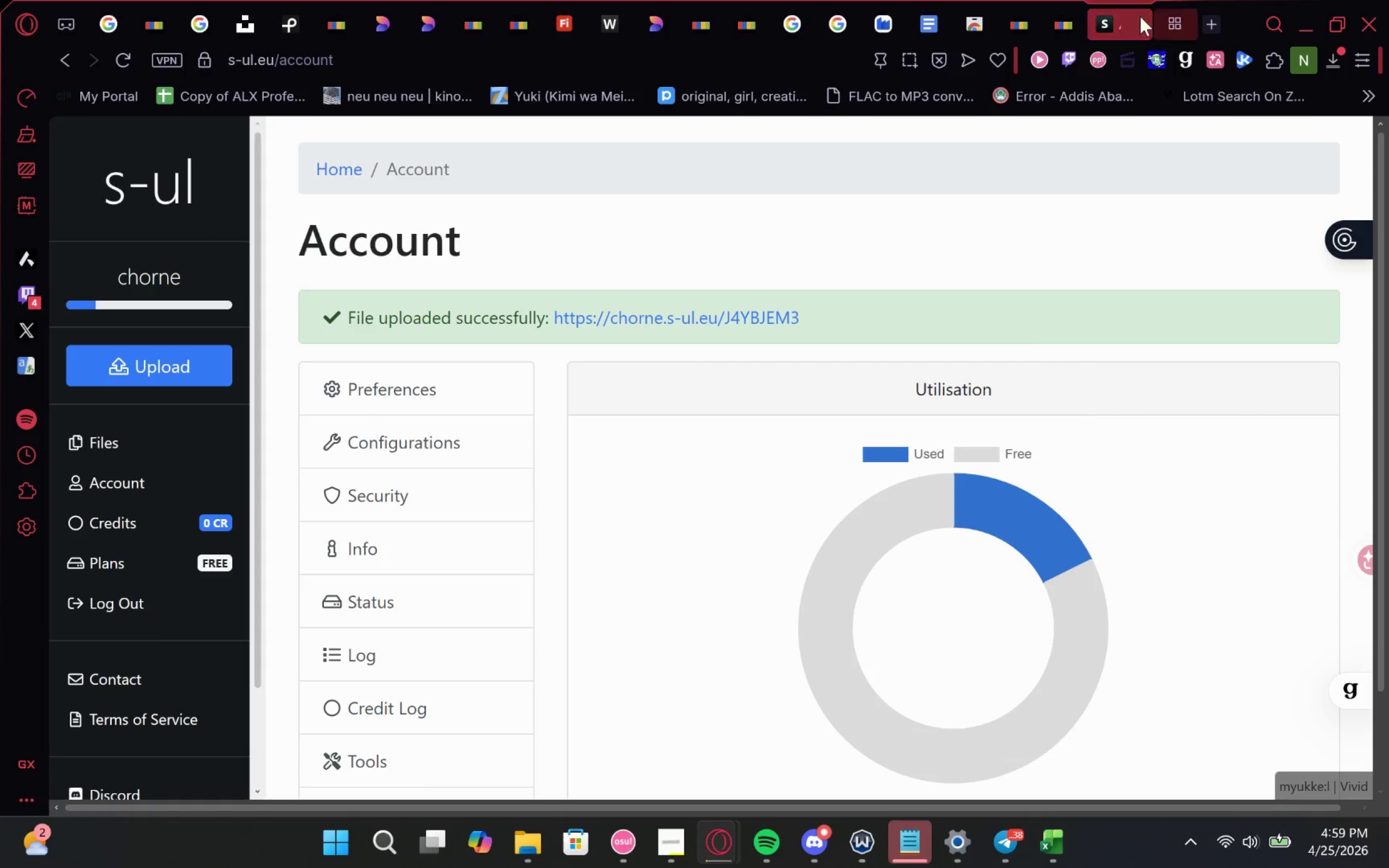 
left_click([1050, 12])
 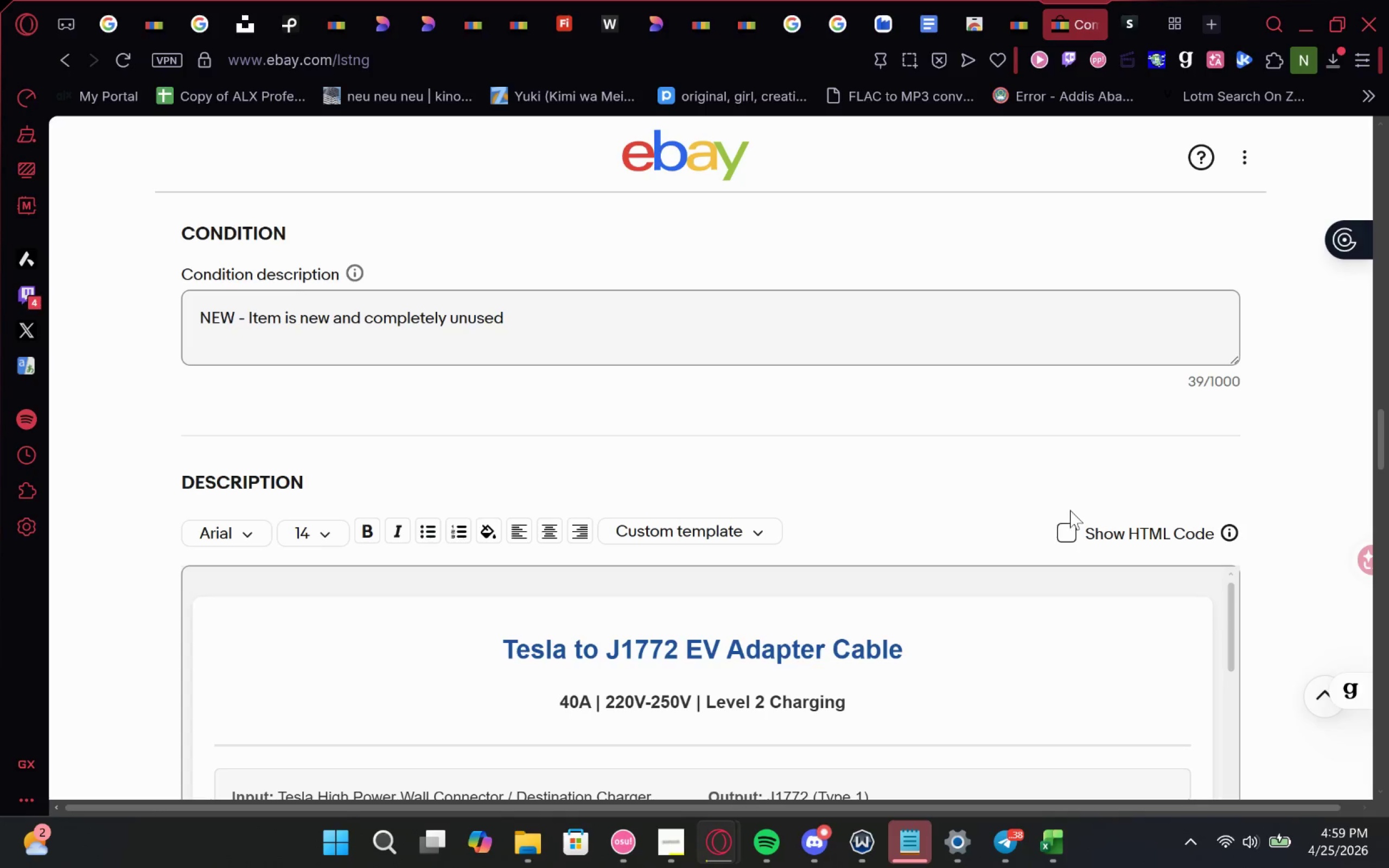 
left_click([852, 651])
 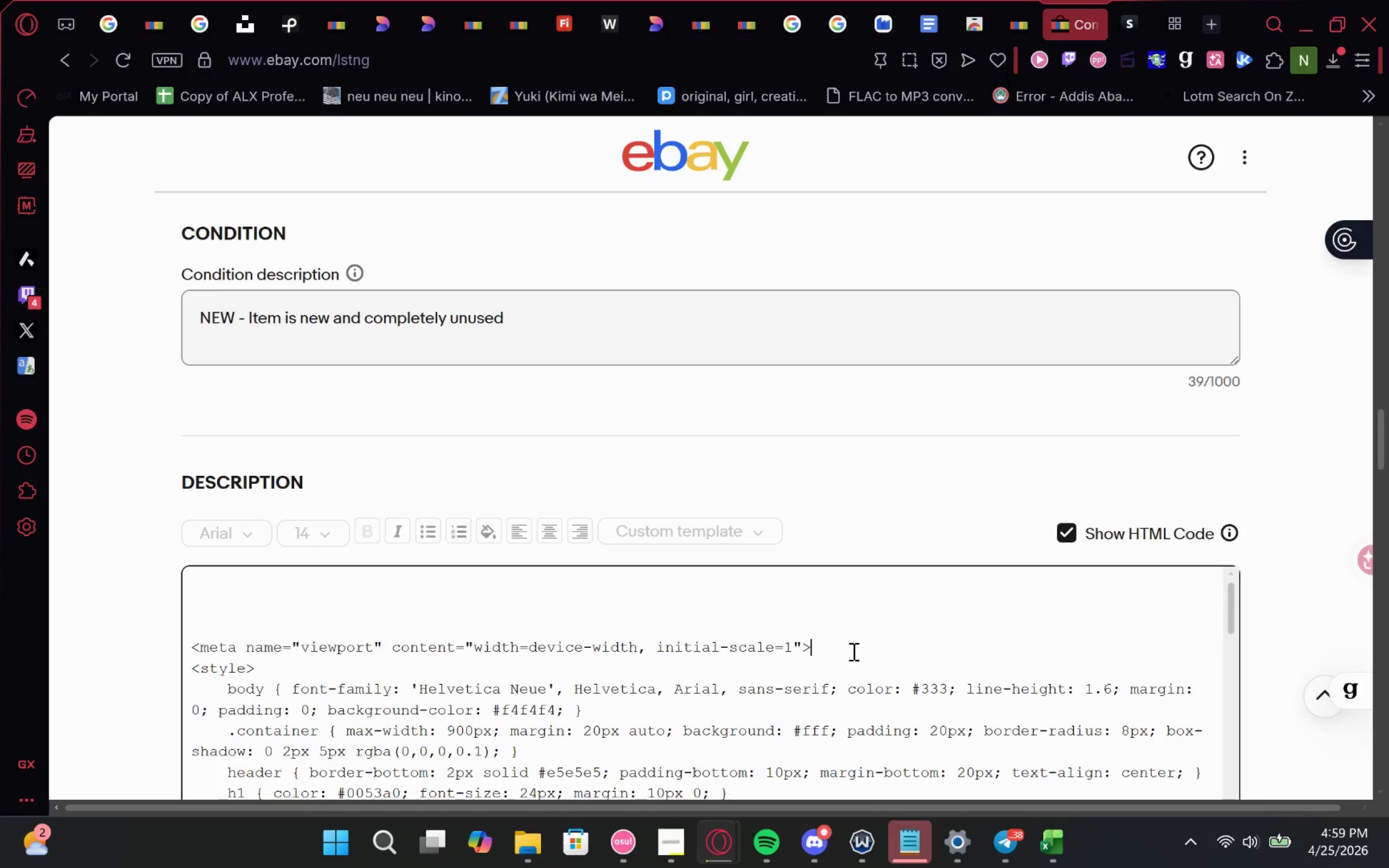 
key(Control+A)
 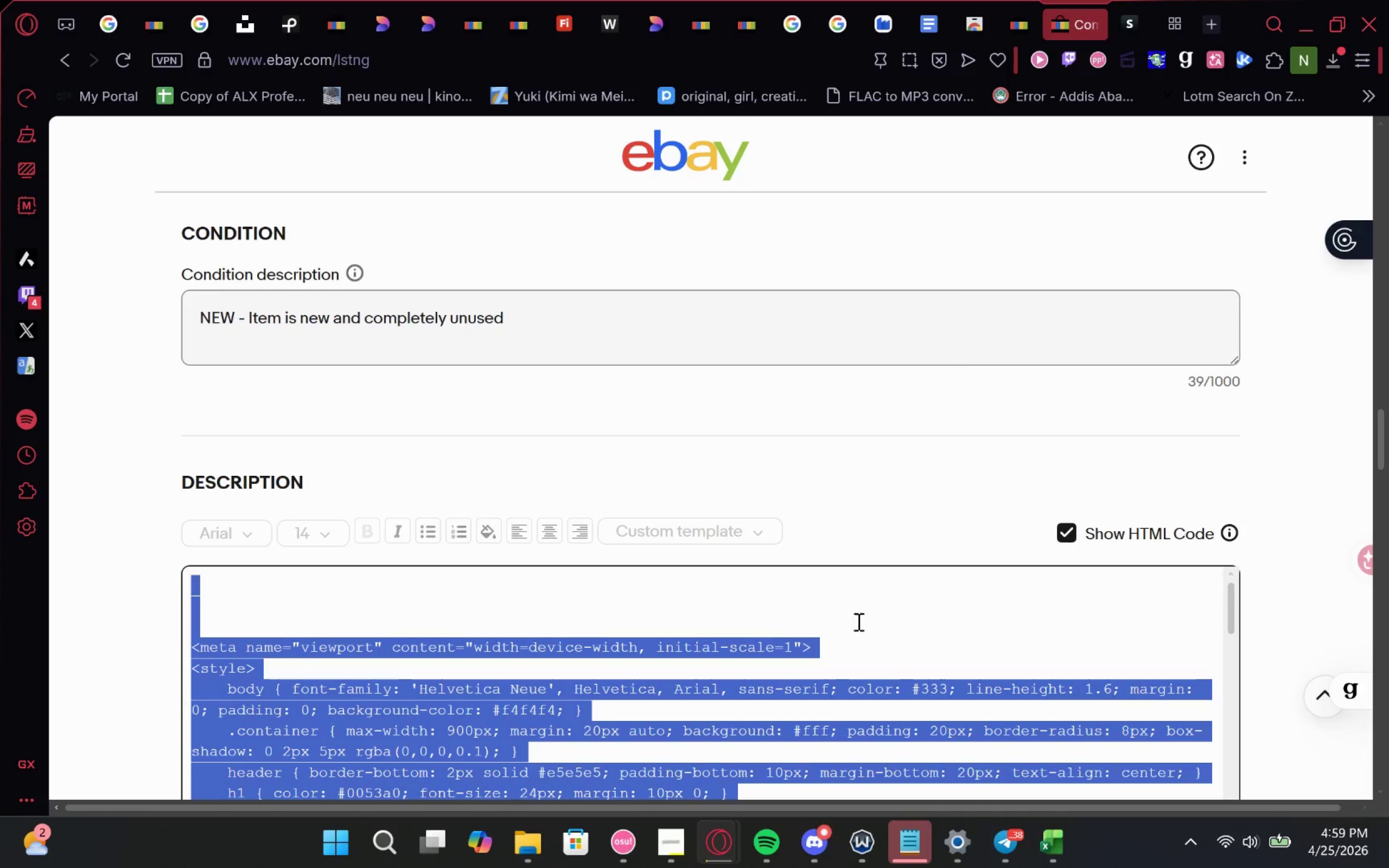 
key(Control+V)
 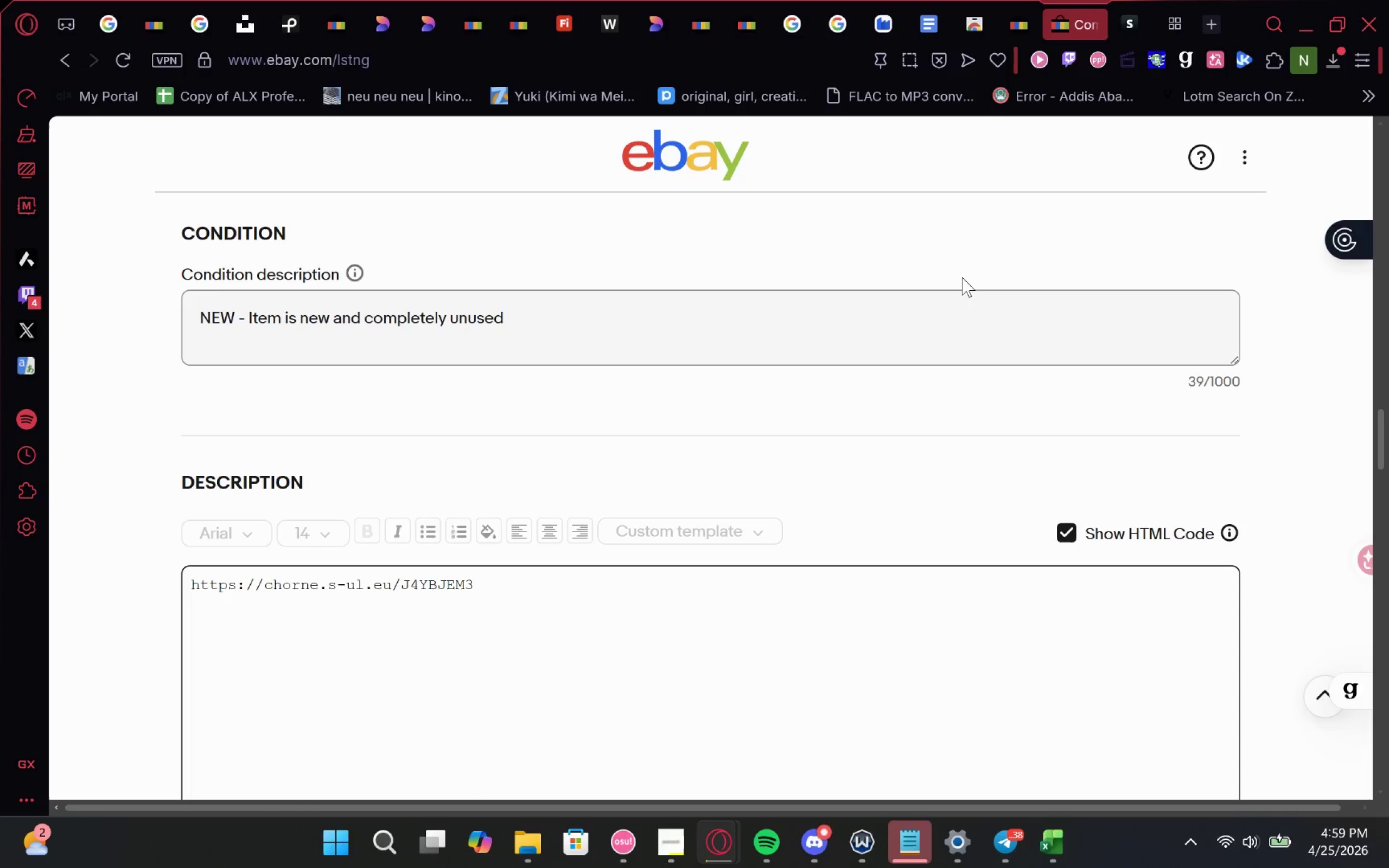 
key(Control+Z)
 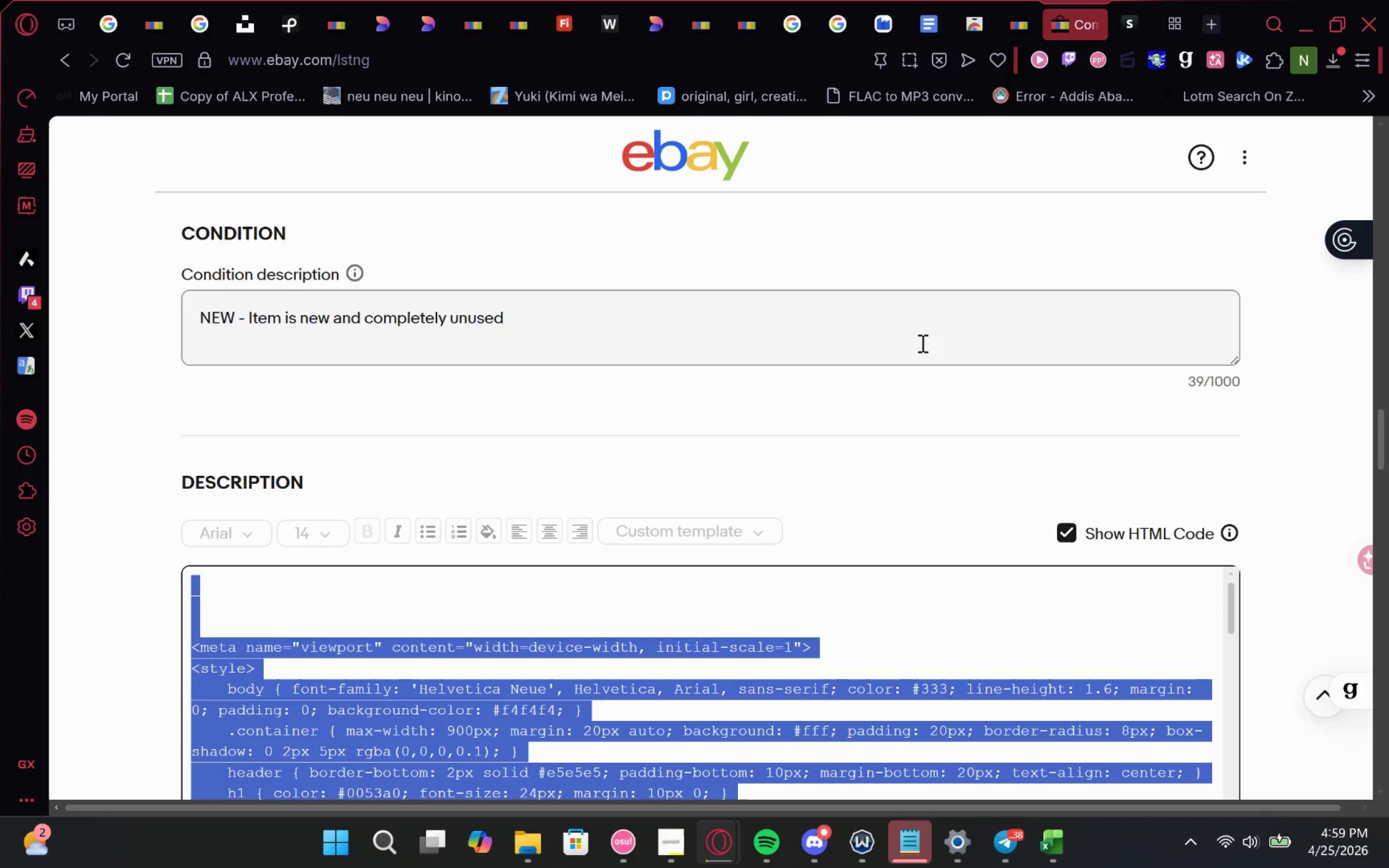 
key(Control+C)
 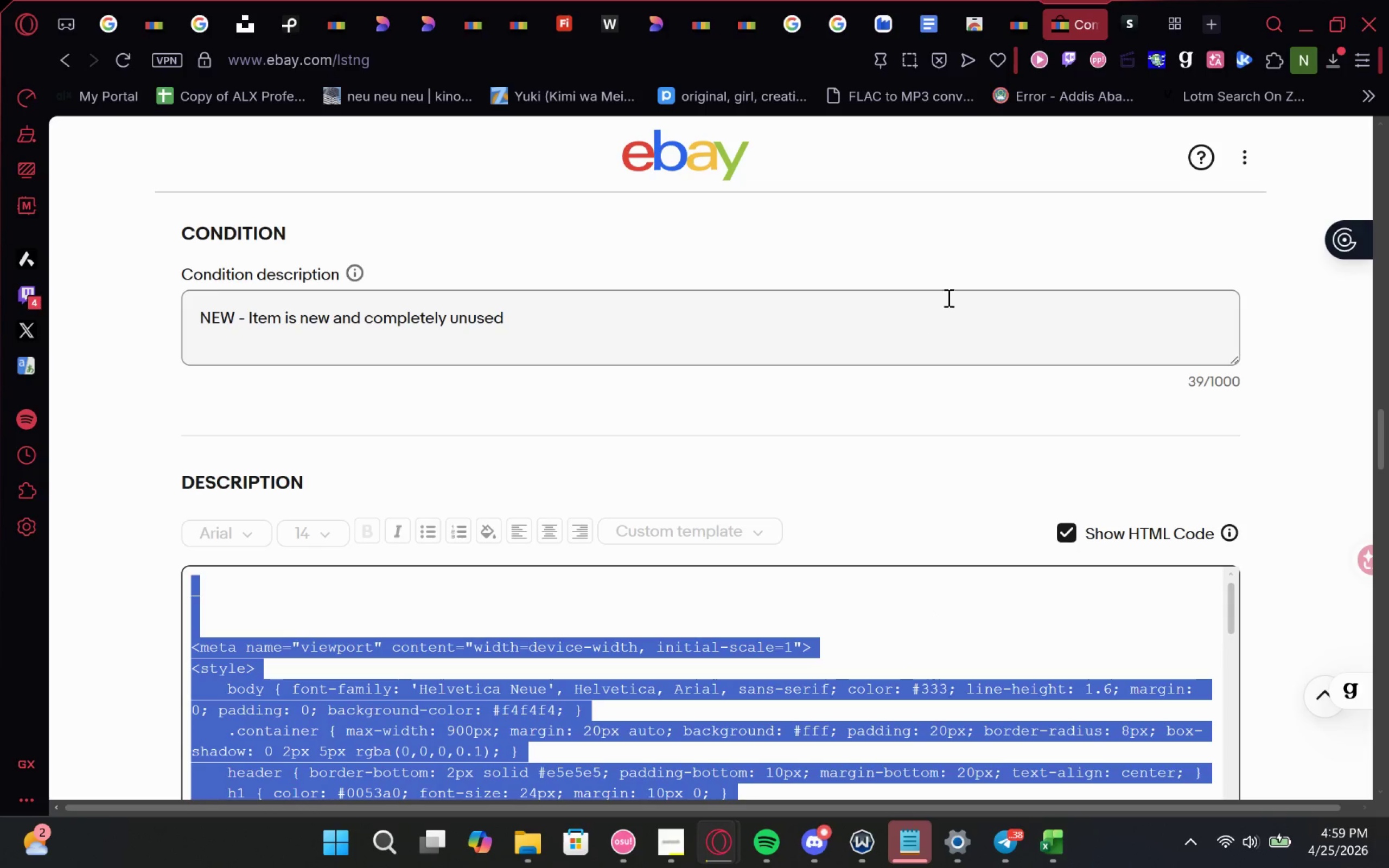 
key(Control+C)
 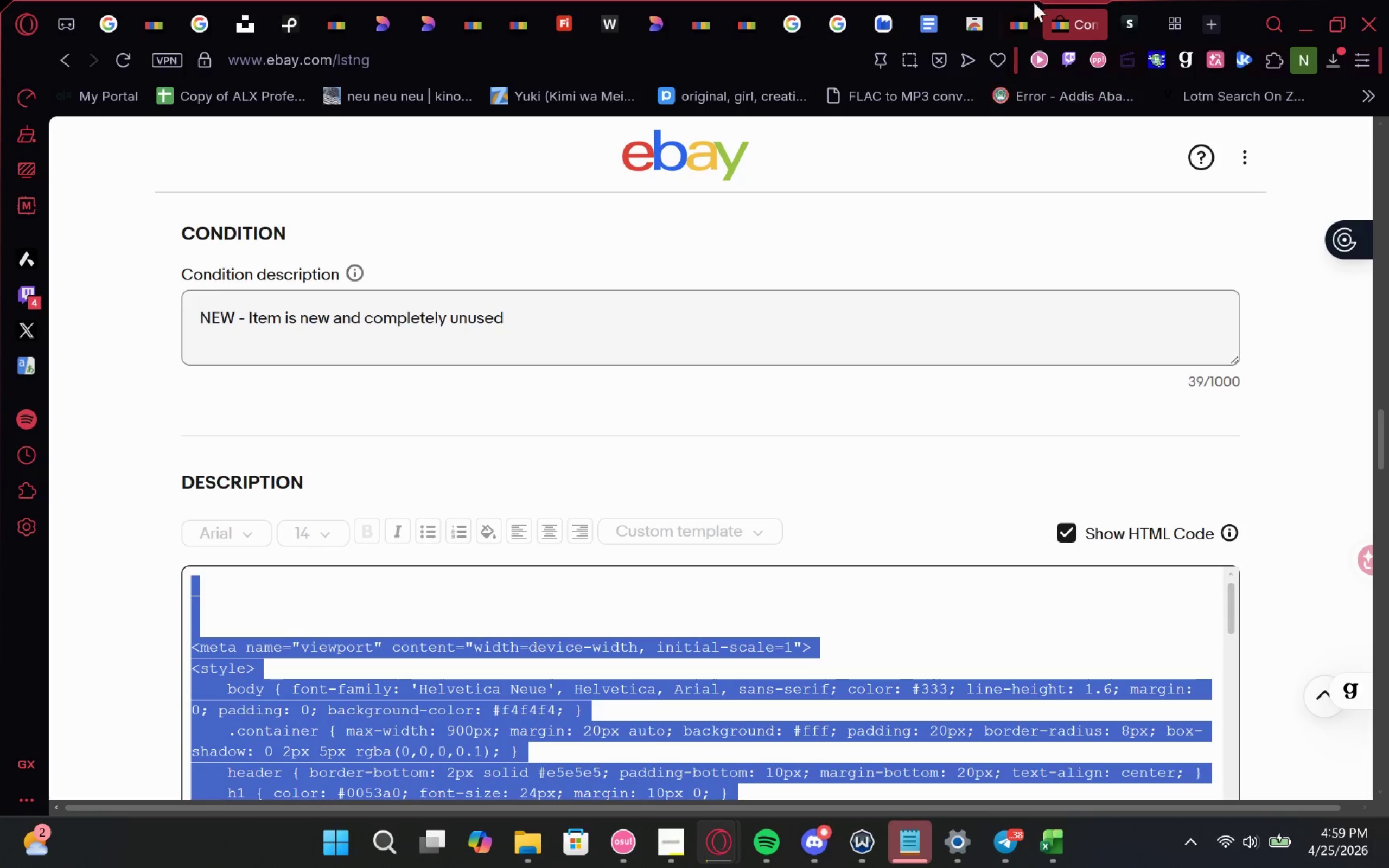 
key(Control+C)
 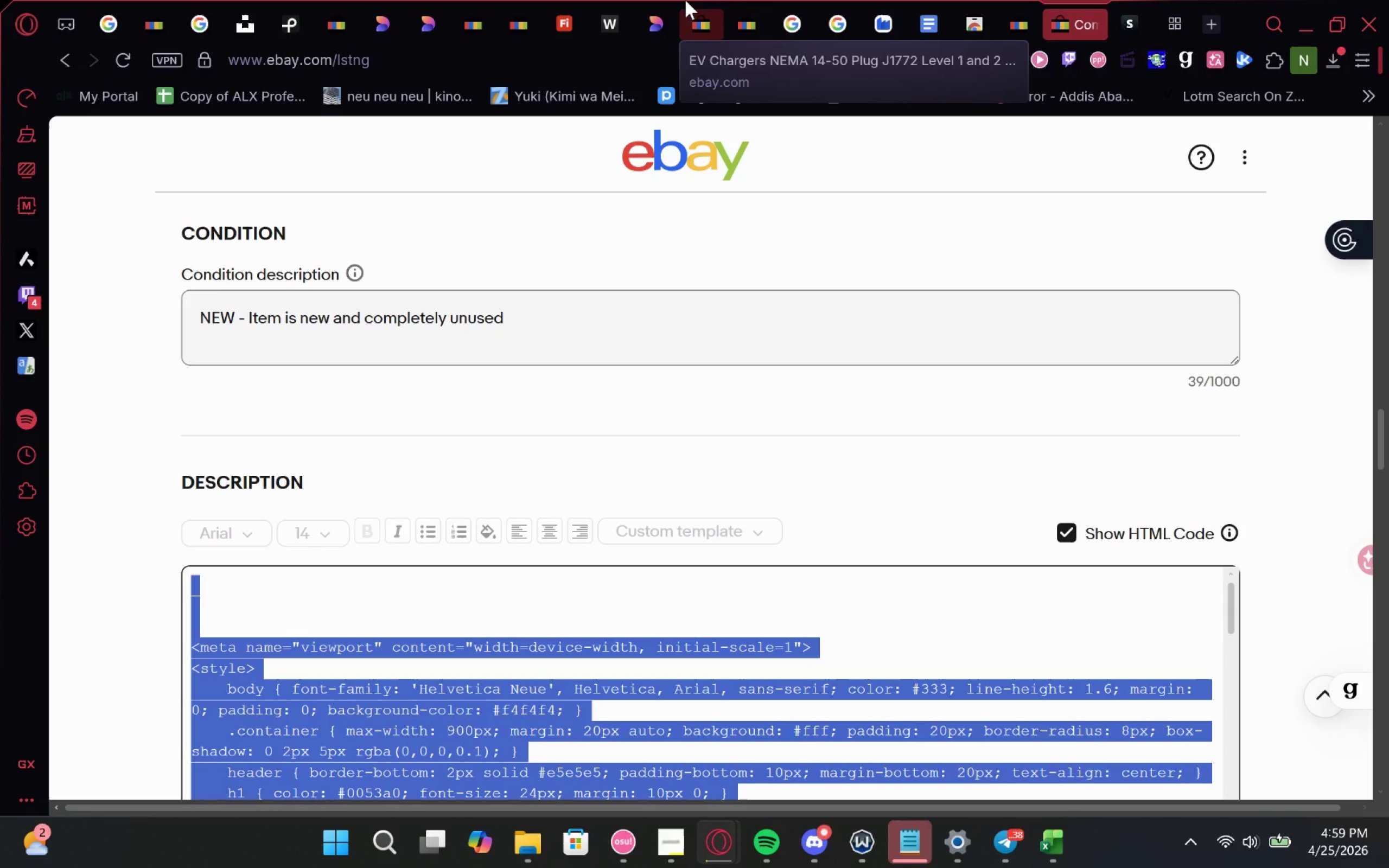 
left_click([785, 4])
 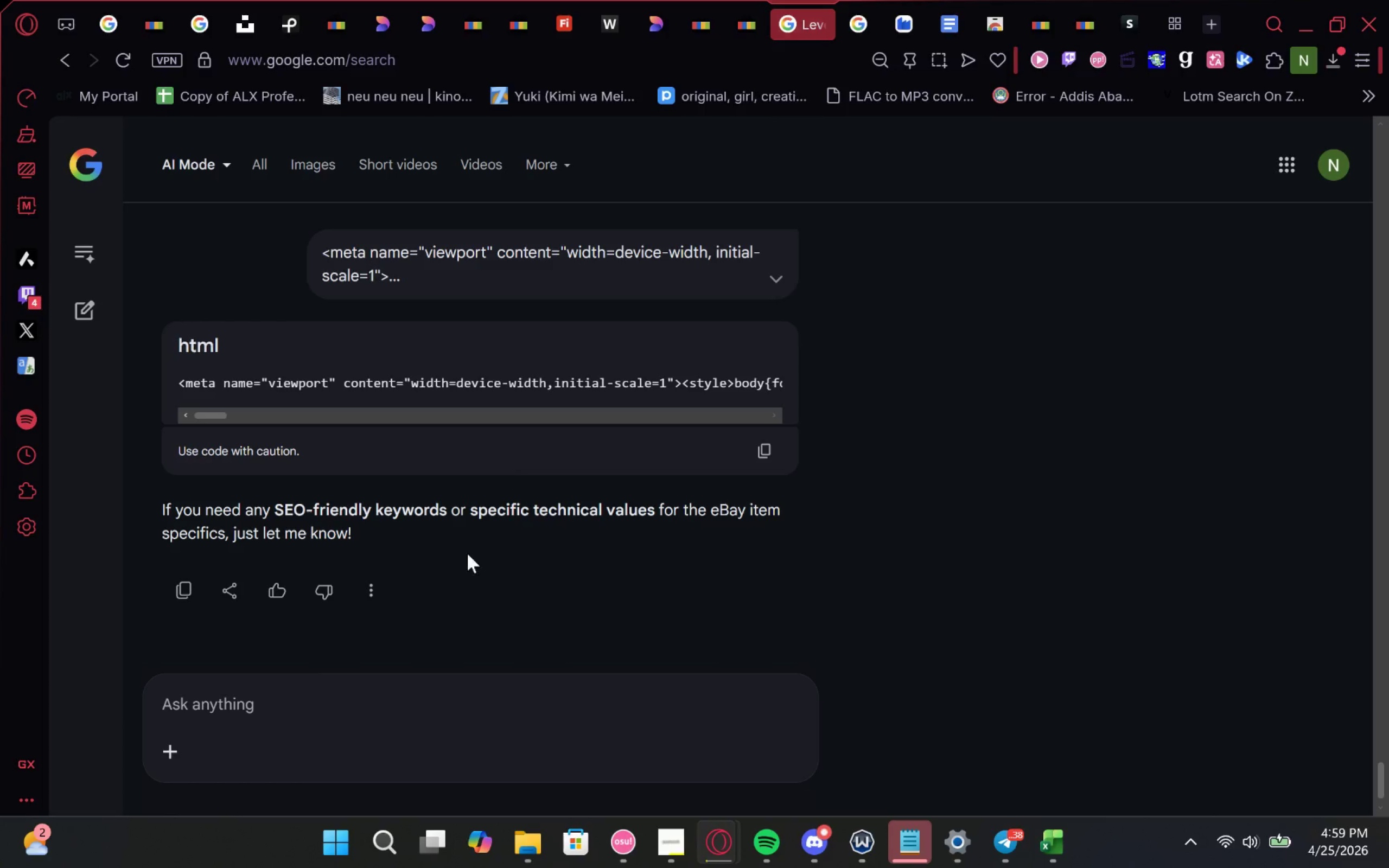 
key(Control+V)
 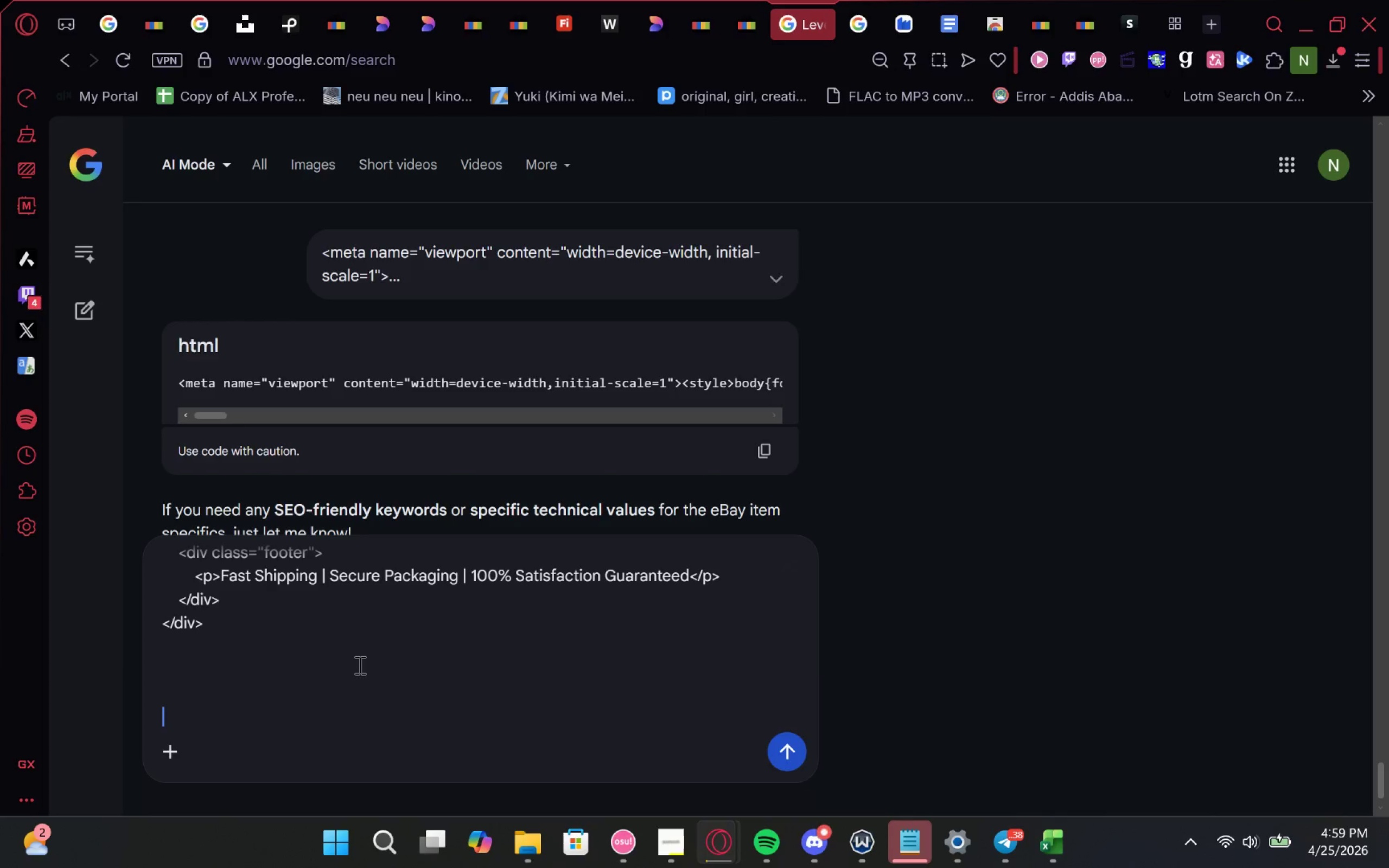 
key(Enter)
 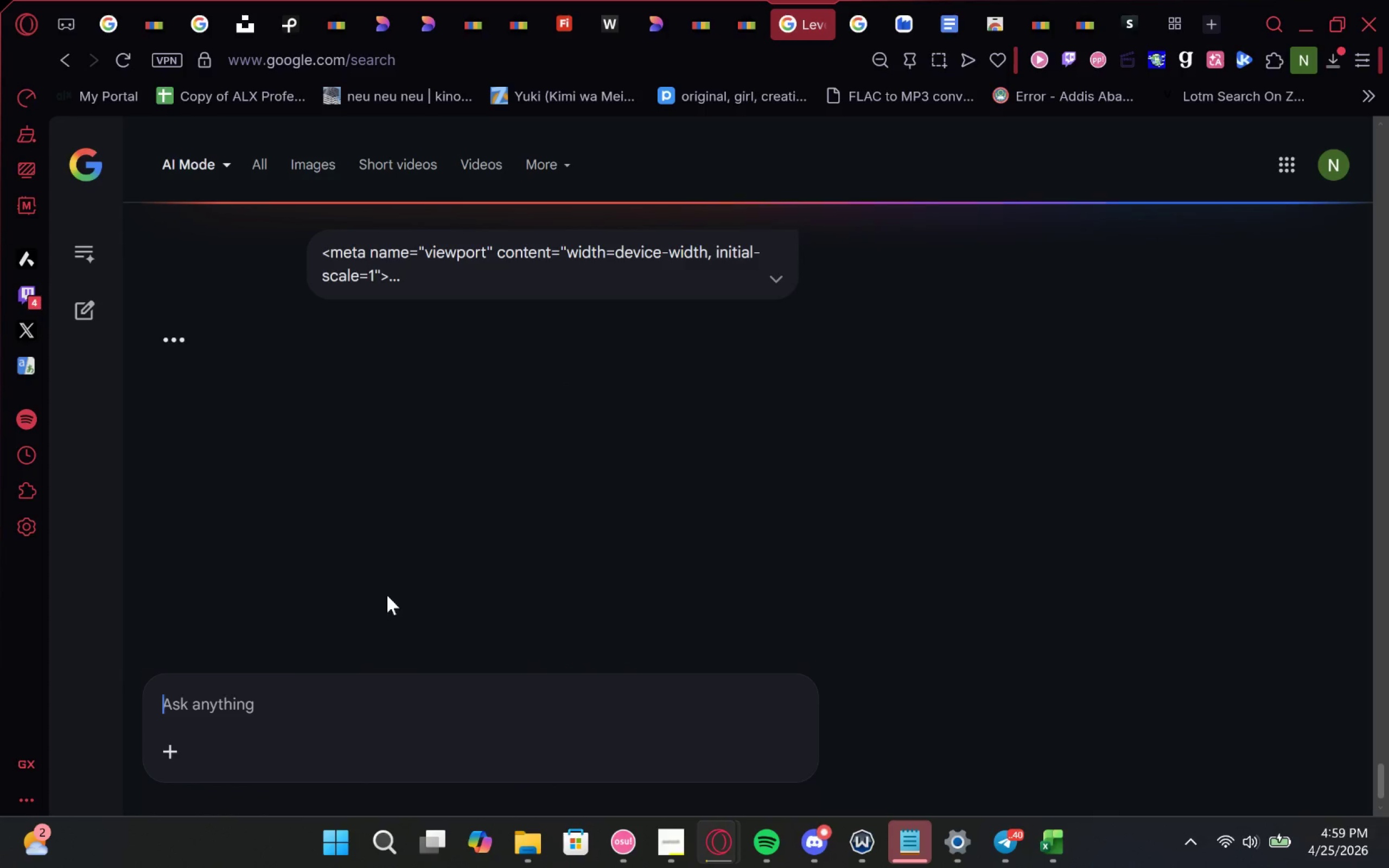 
wait(6.97)
 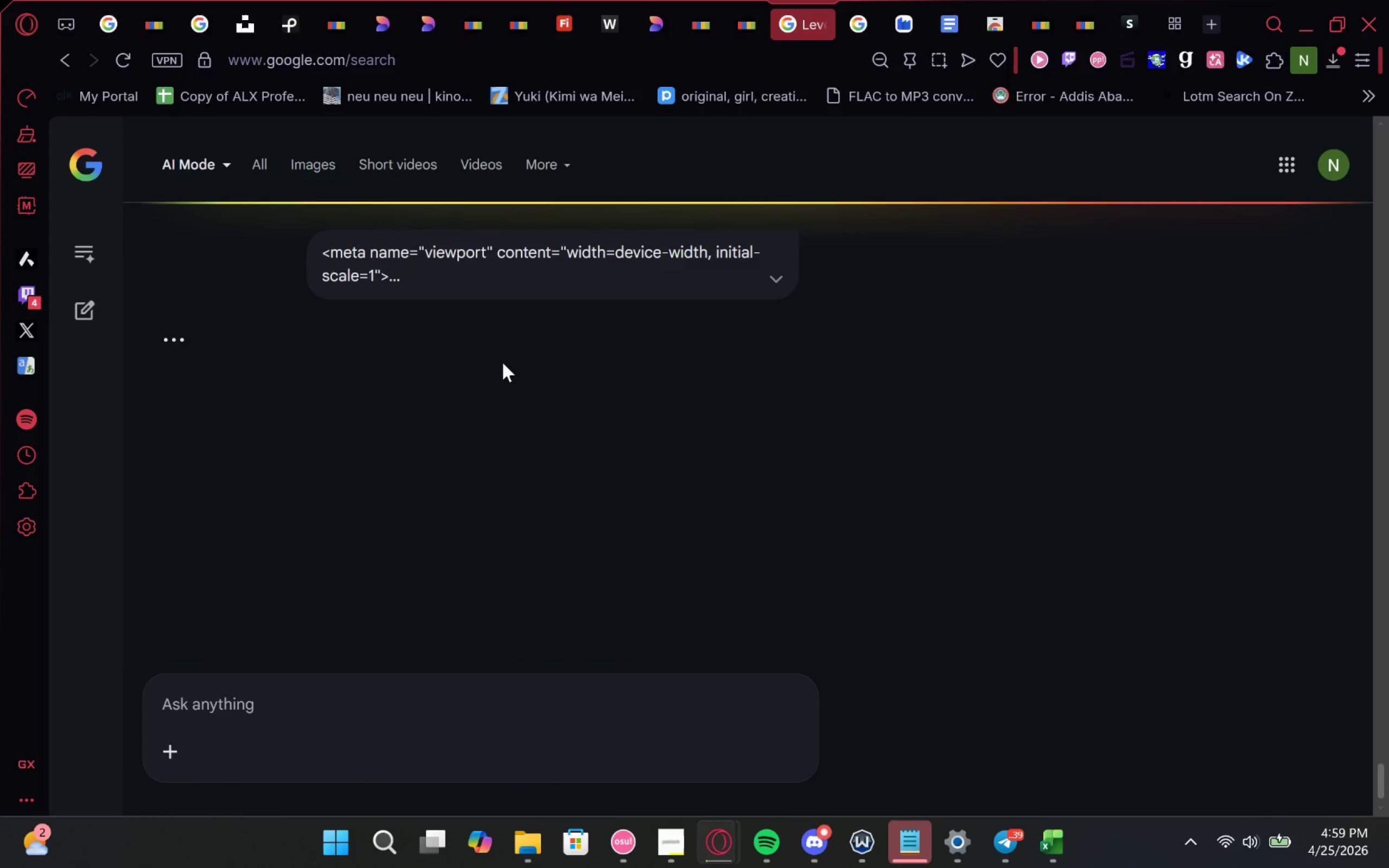 
left_click([768, 453])
 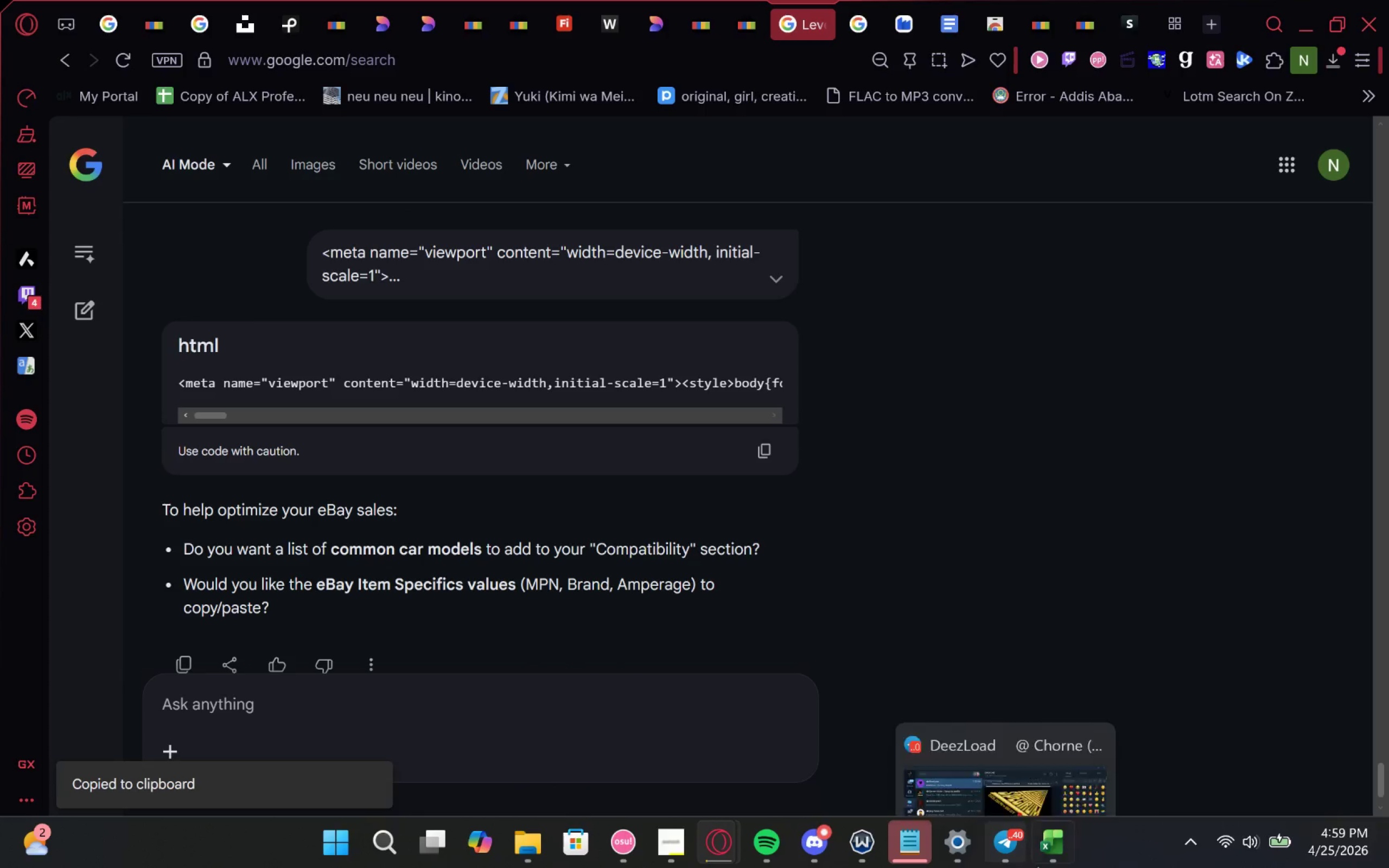 
left_click([1054, 846])
 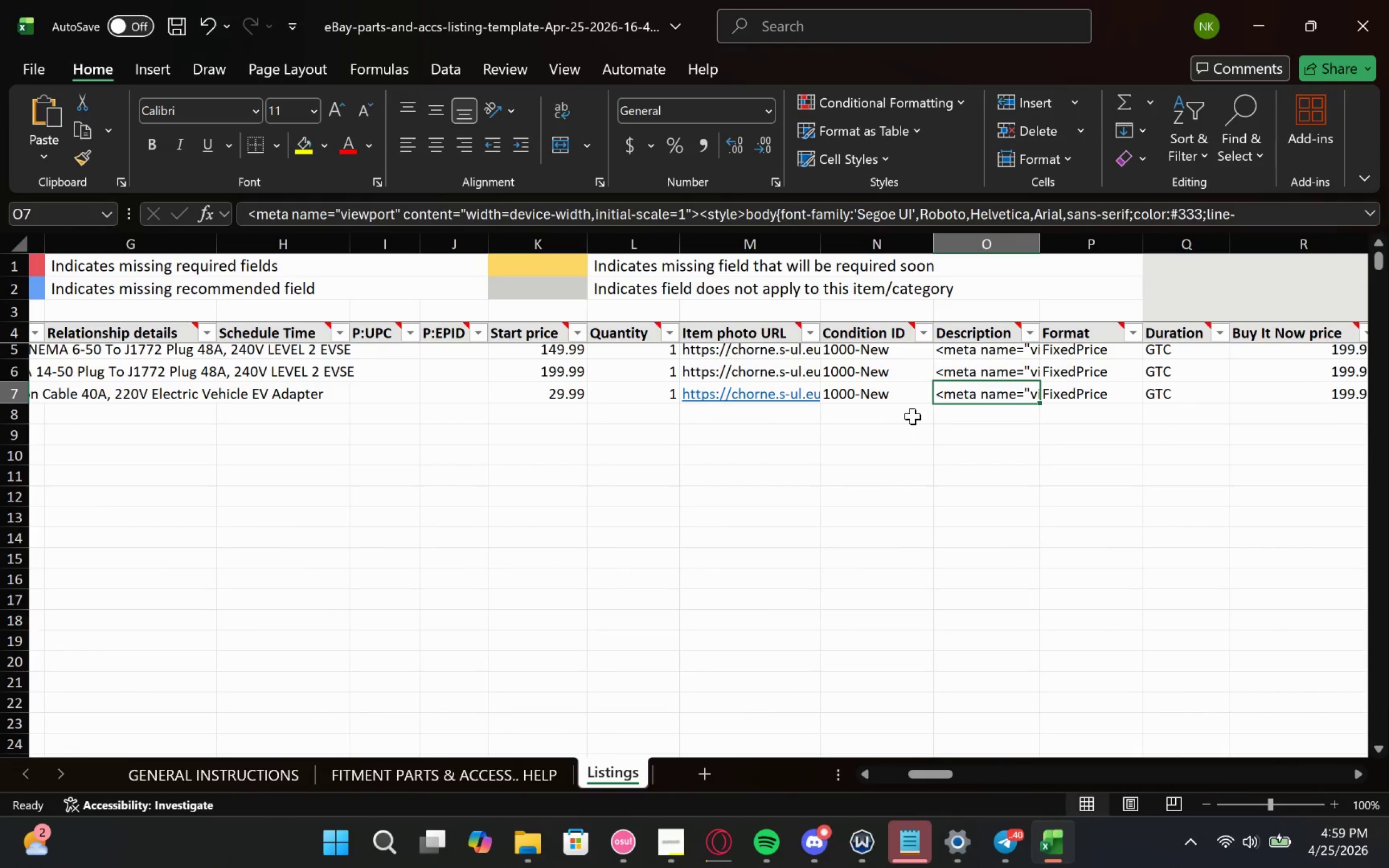 
left_click([952, 393])
 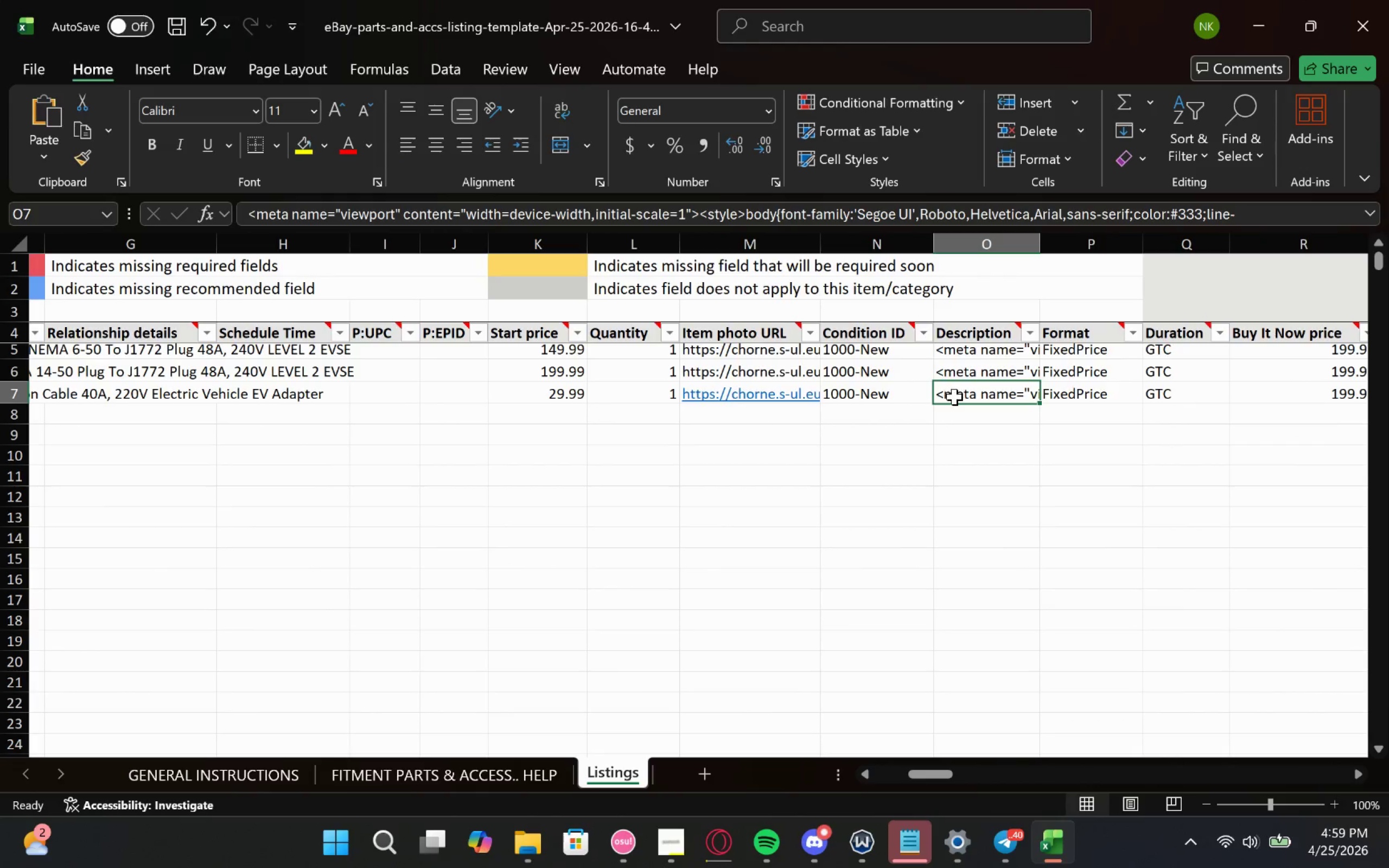 
triple_click([954, 397])
 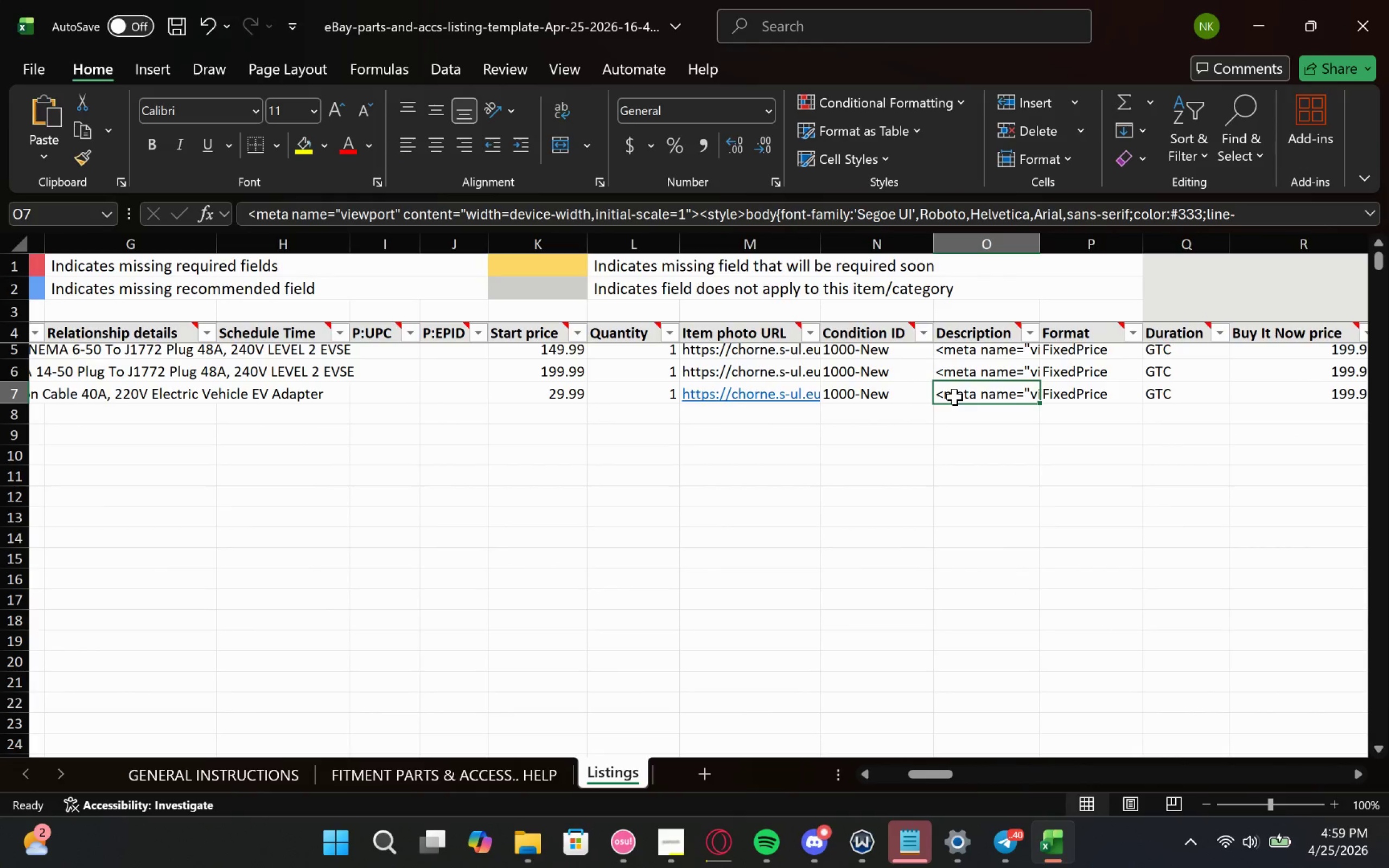 
triple_click([954, 397])
 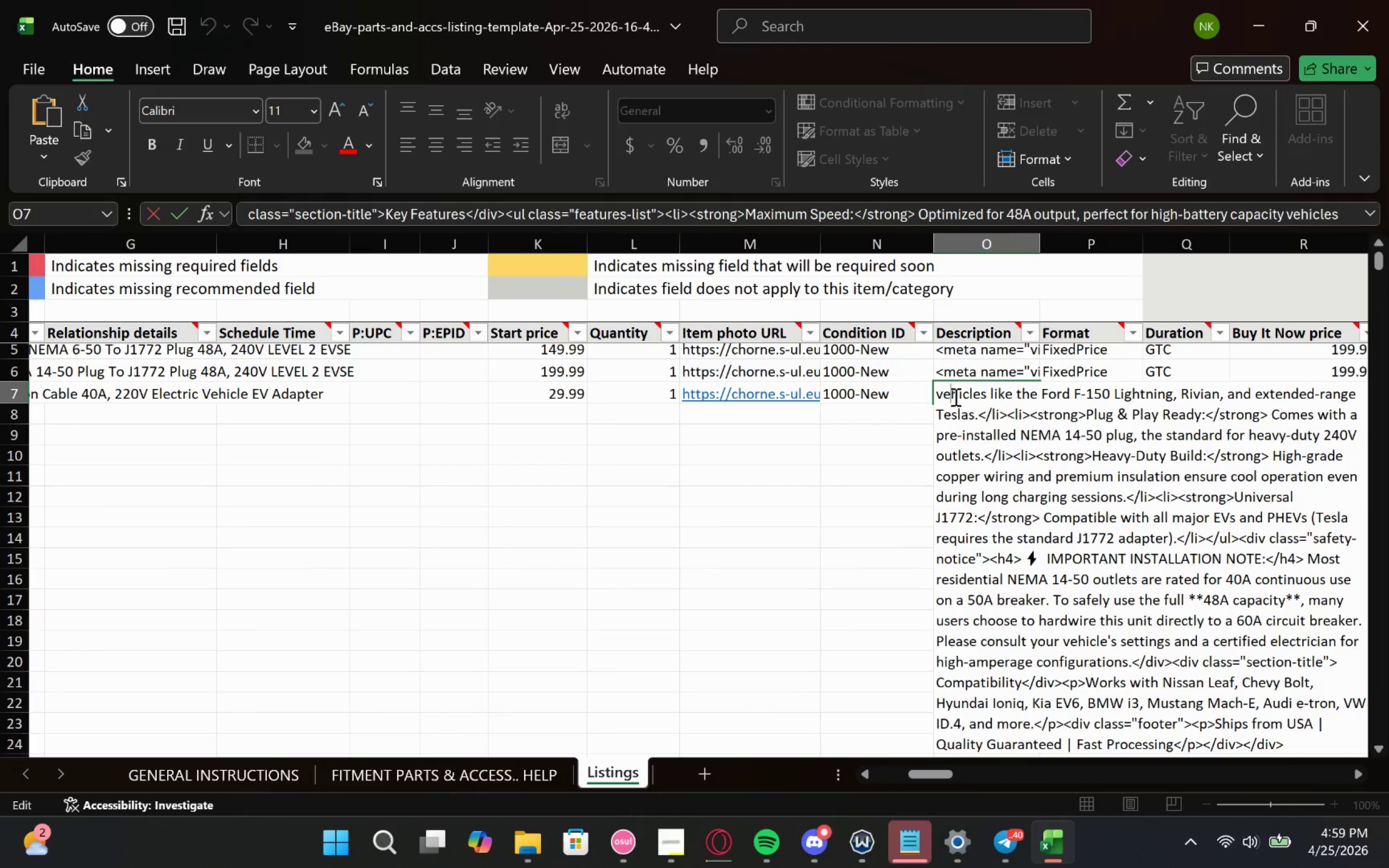 
key(Control+A)
 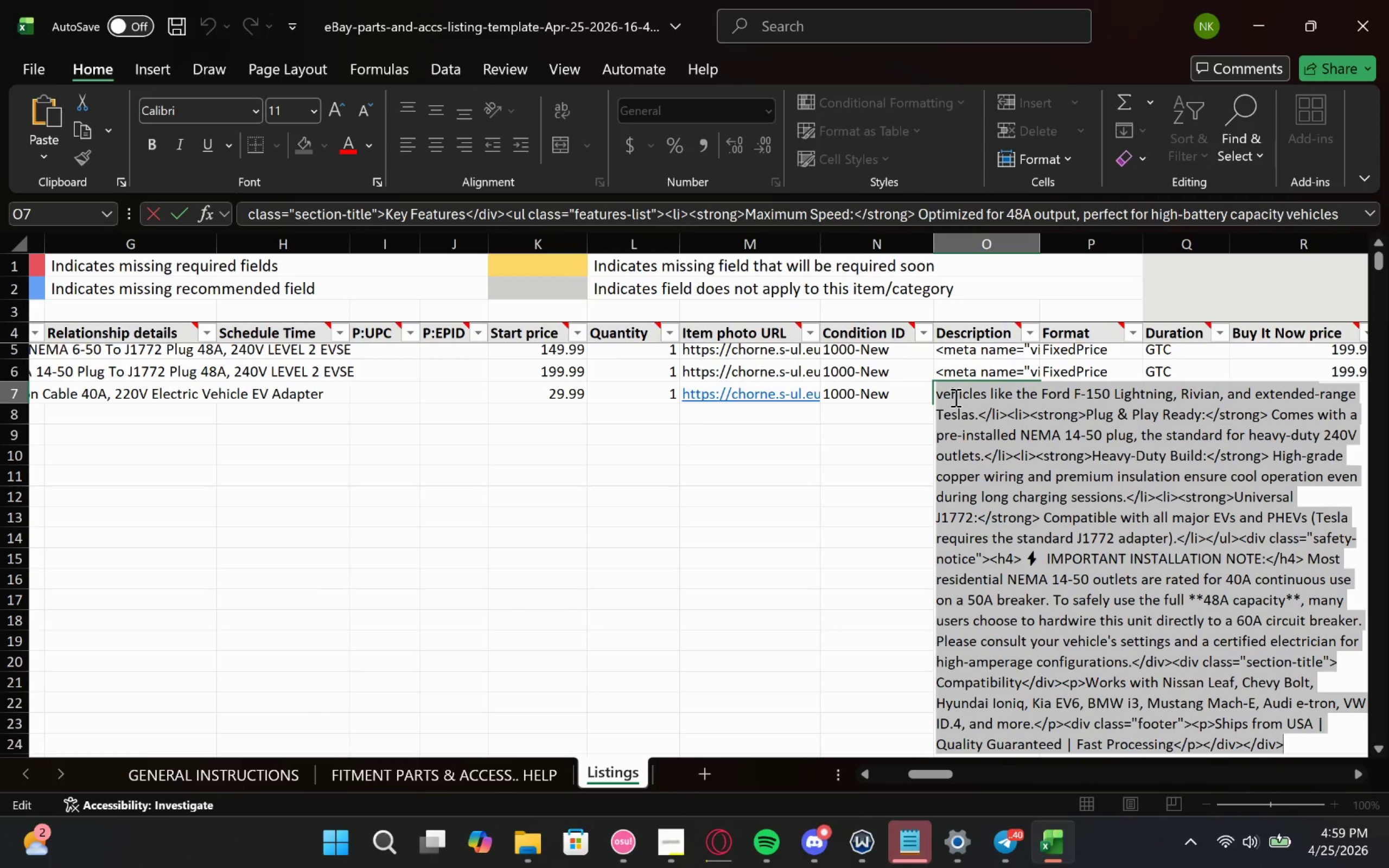 
key(Control+V)
 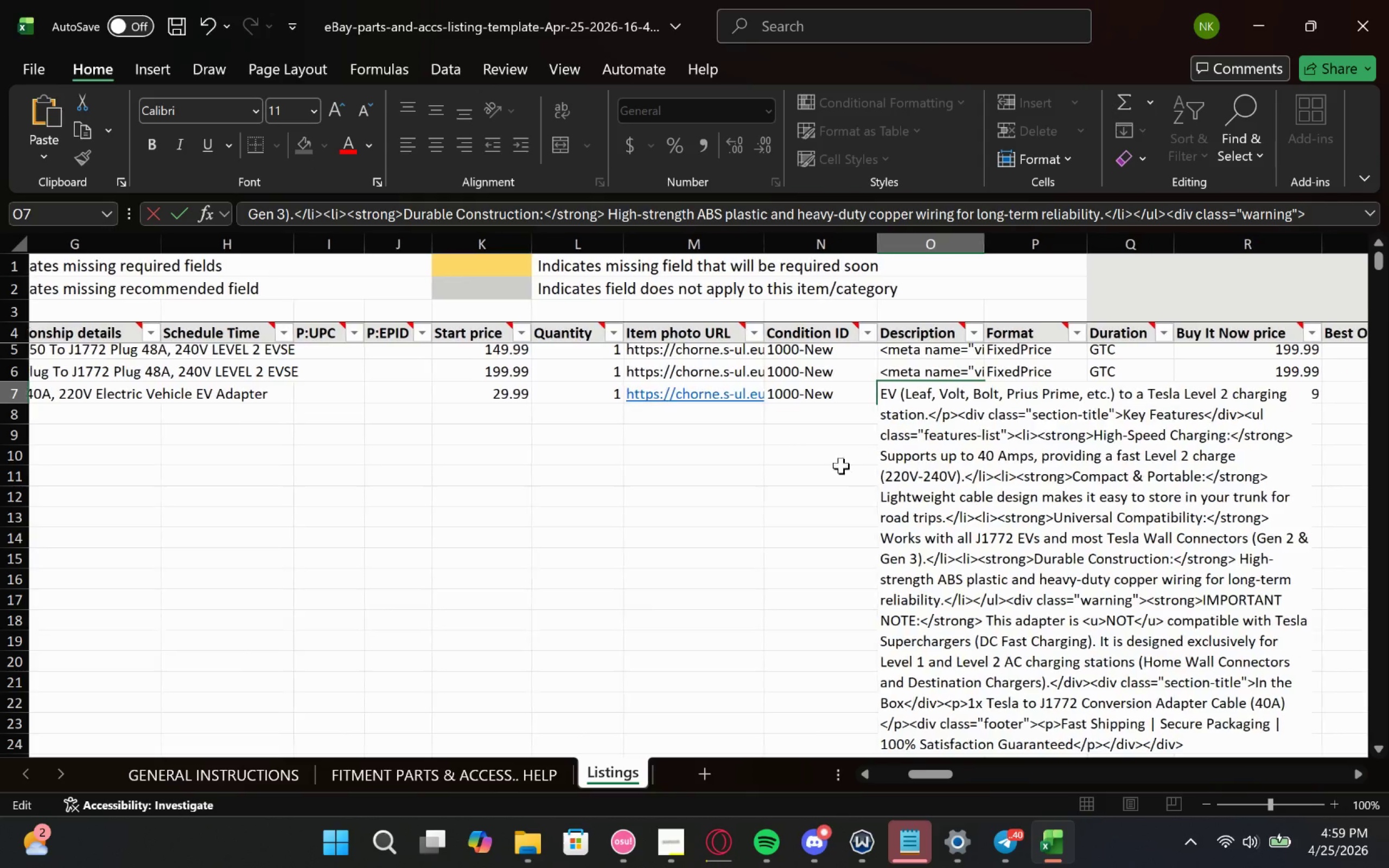 
left_click([814, 431])
 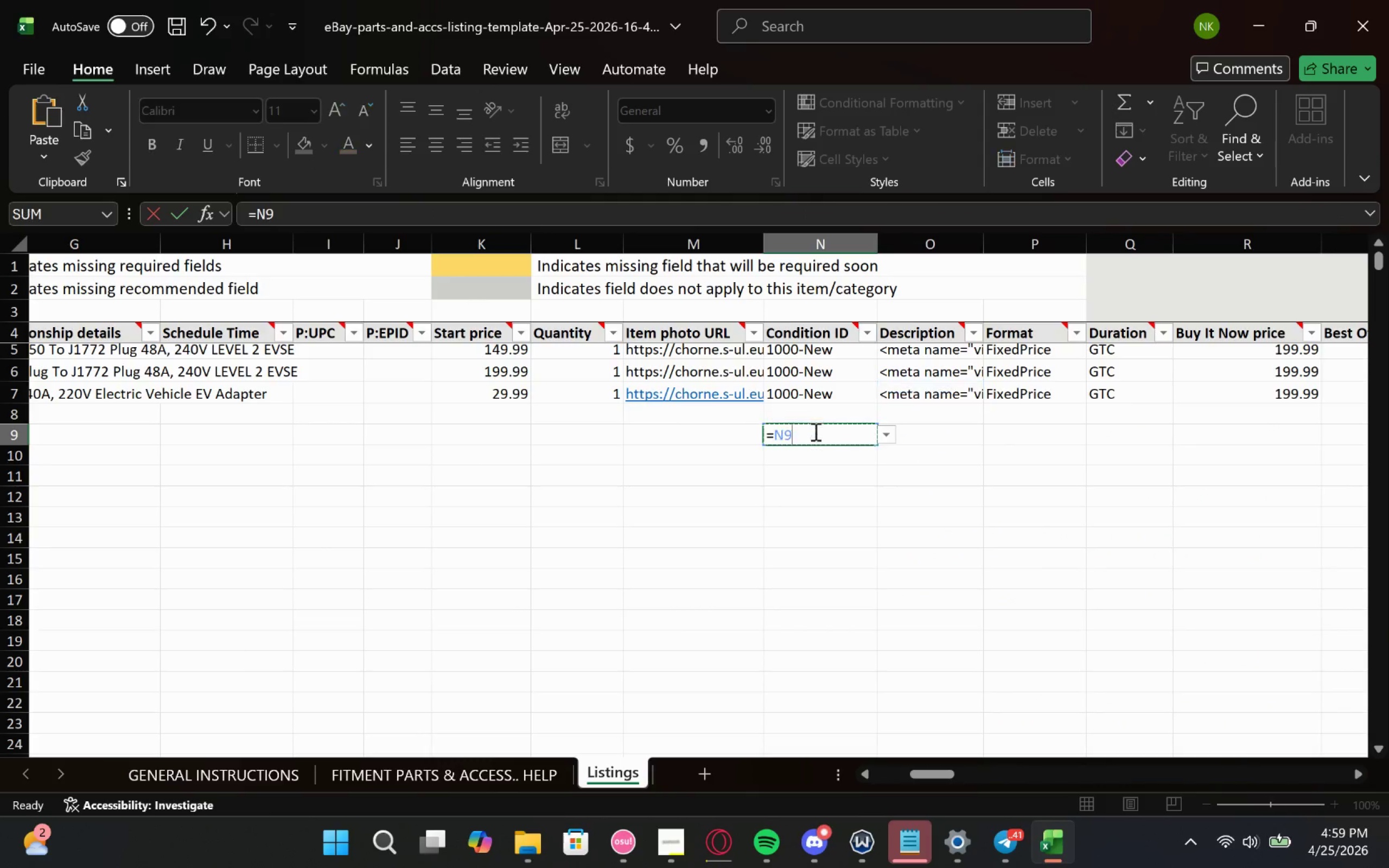 
scroll: coordinate [901, 432], scroll_direction: down, amount: 2.0
 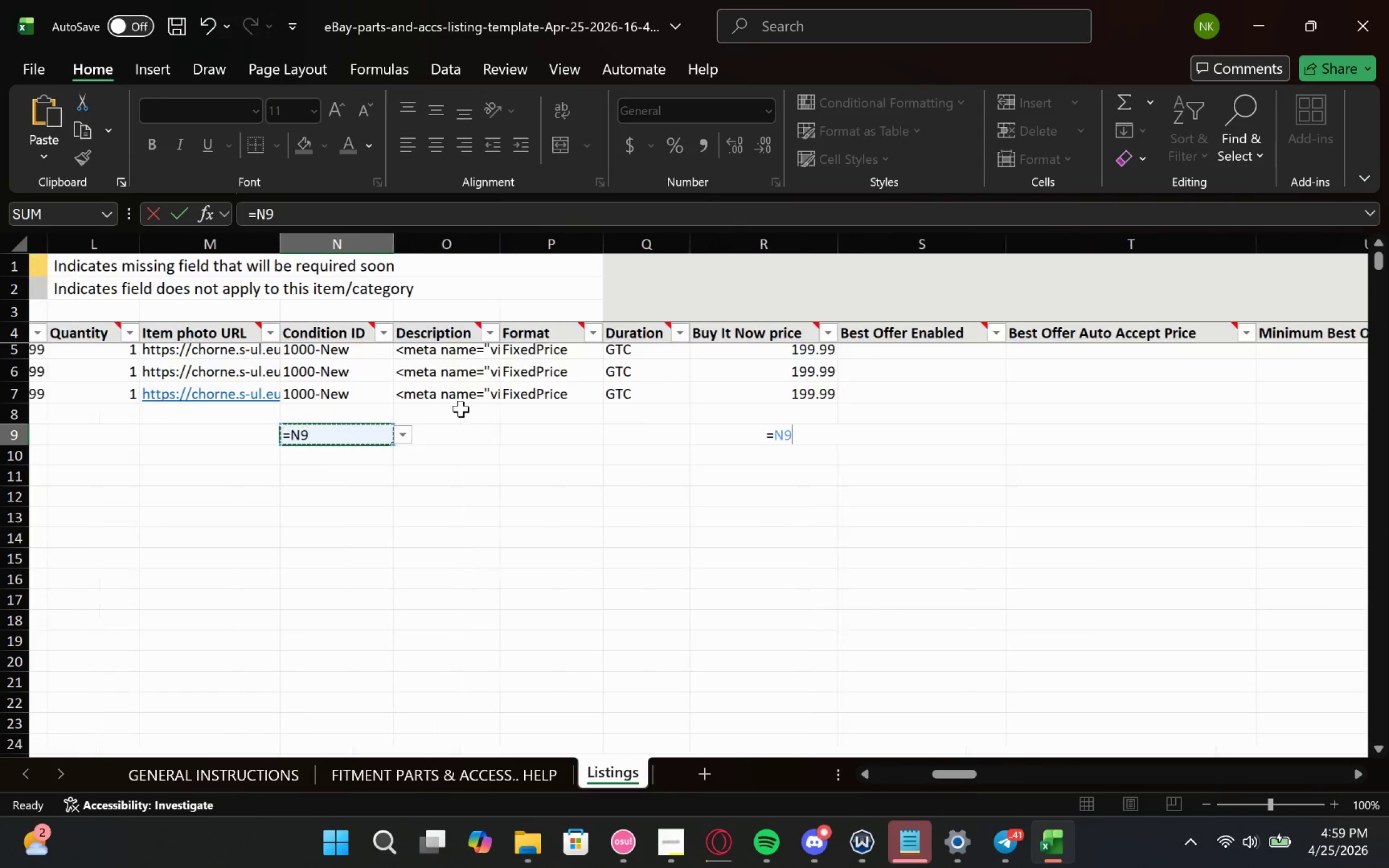 
left_click([568, 423])
 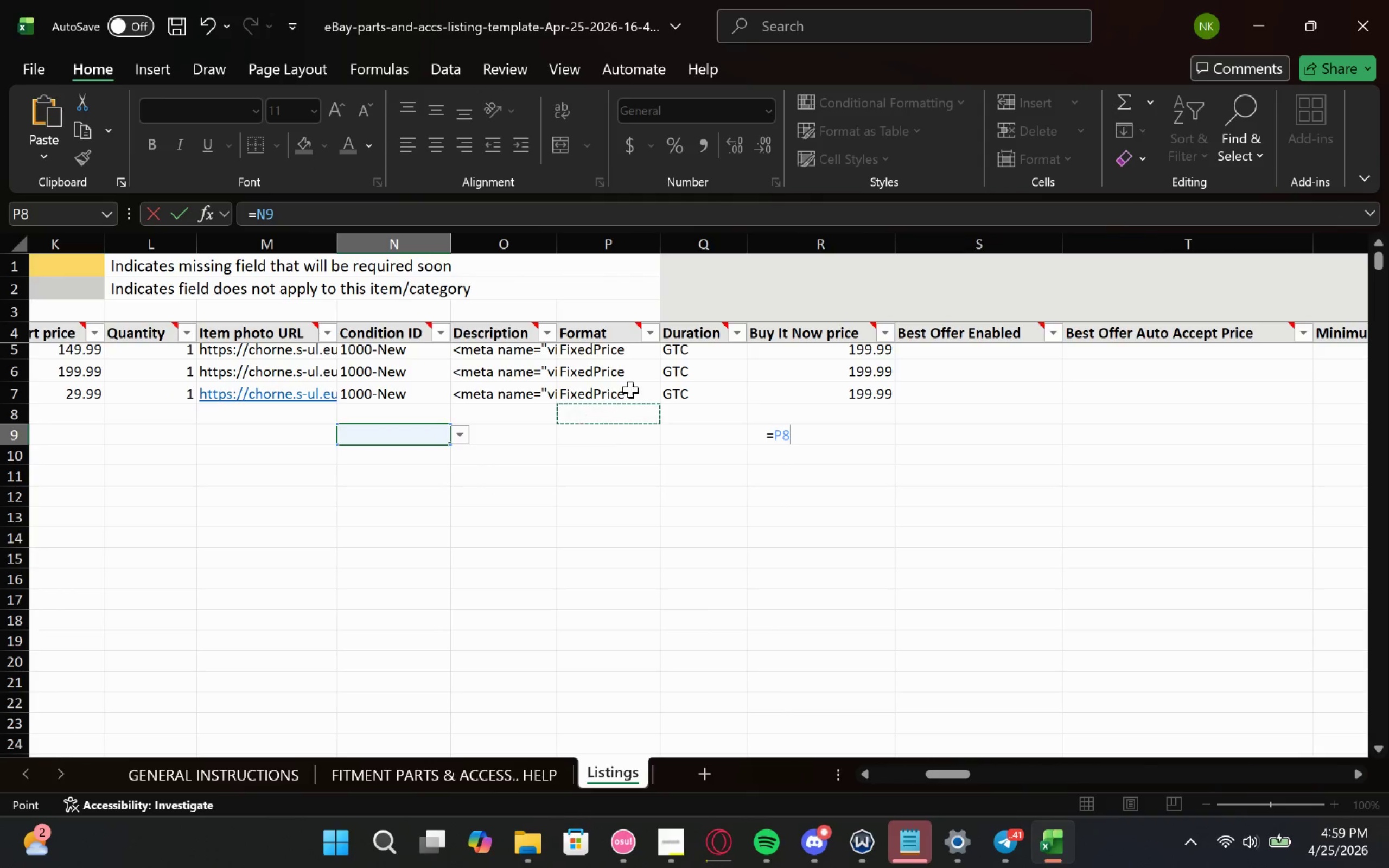 
left_click([629, 388])
 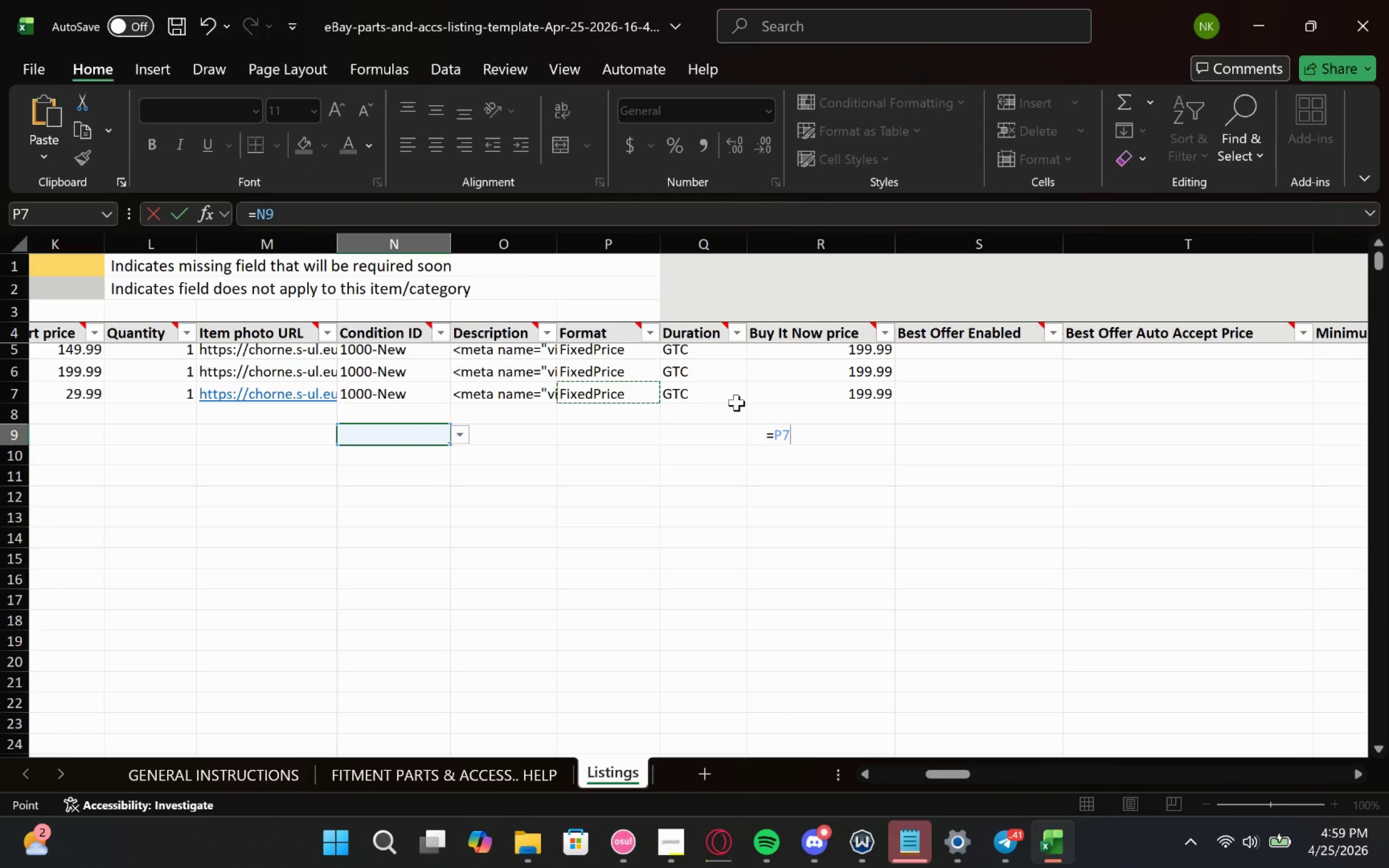 
left_click([742, 403])
 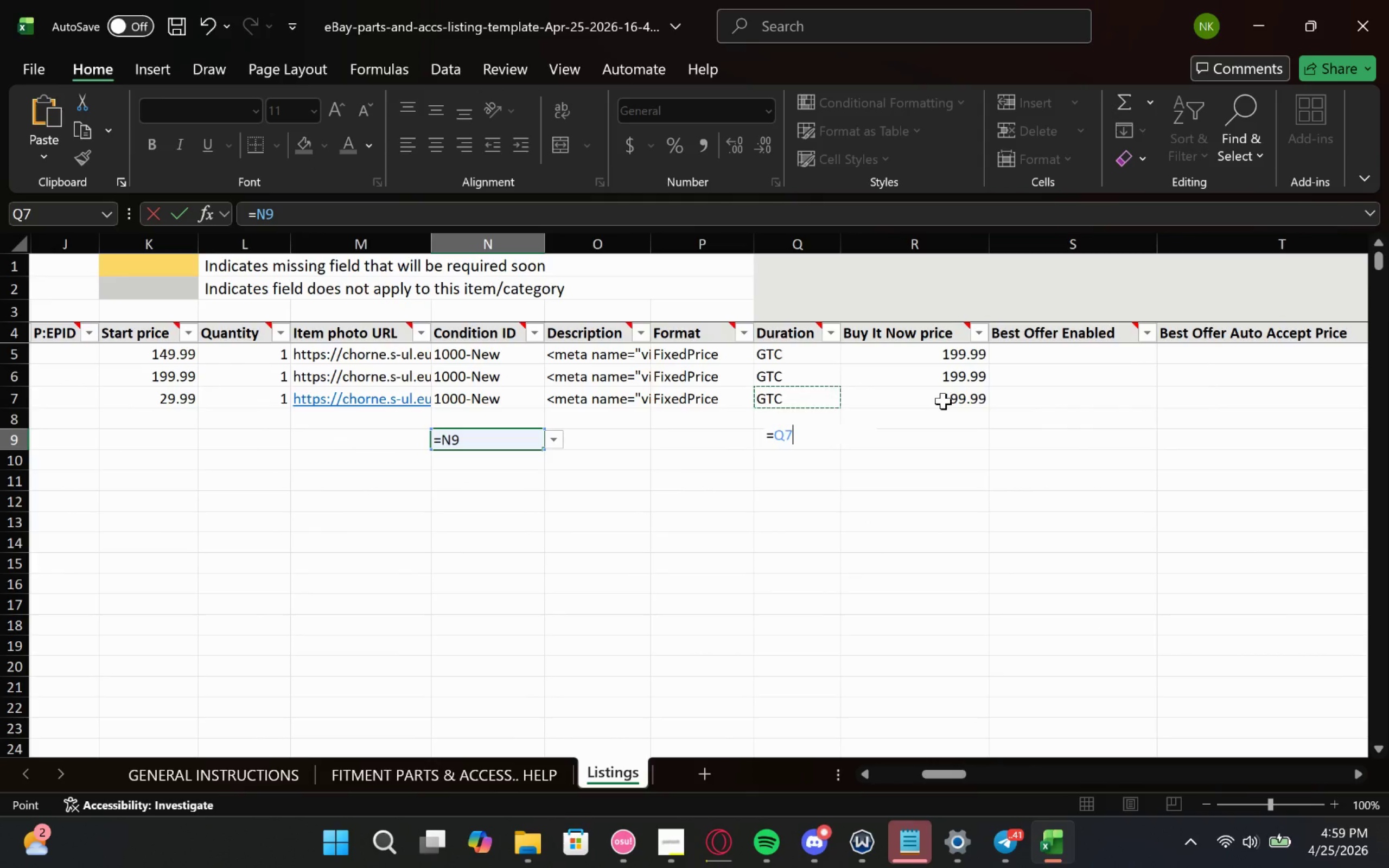 
left_click([945, 398])
 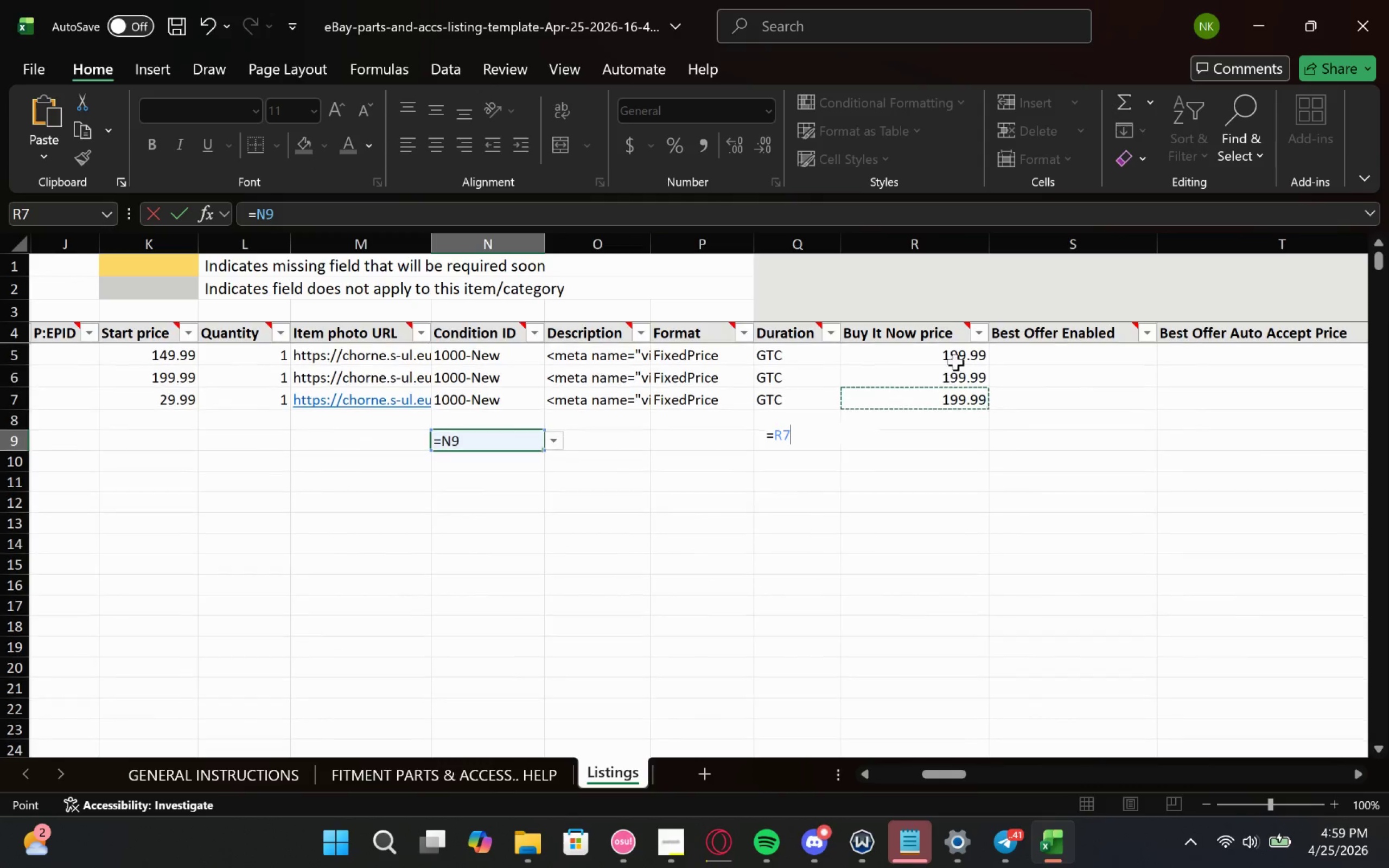 
double_click([958, 350])
 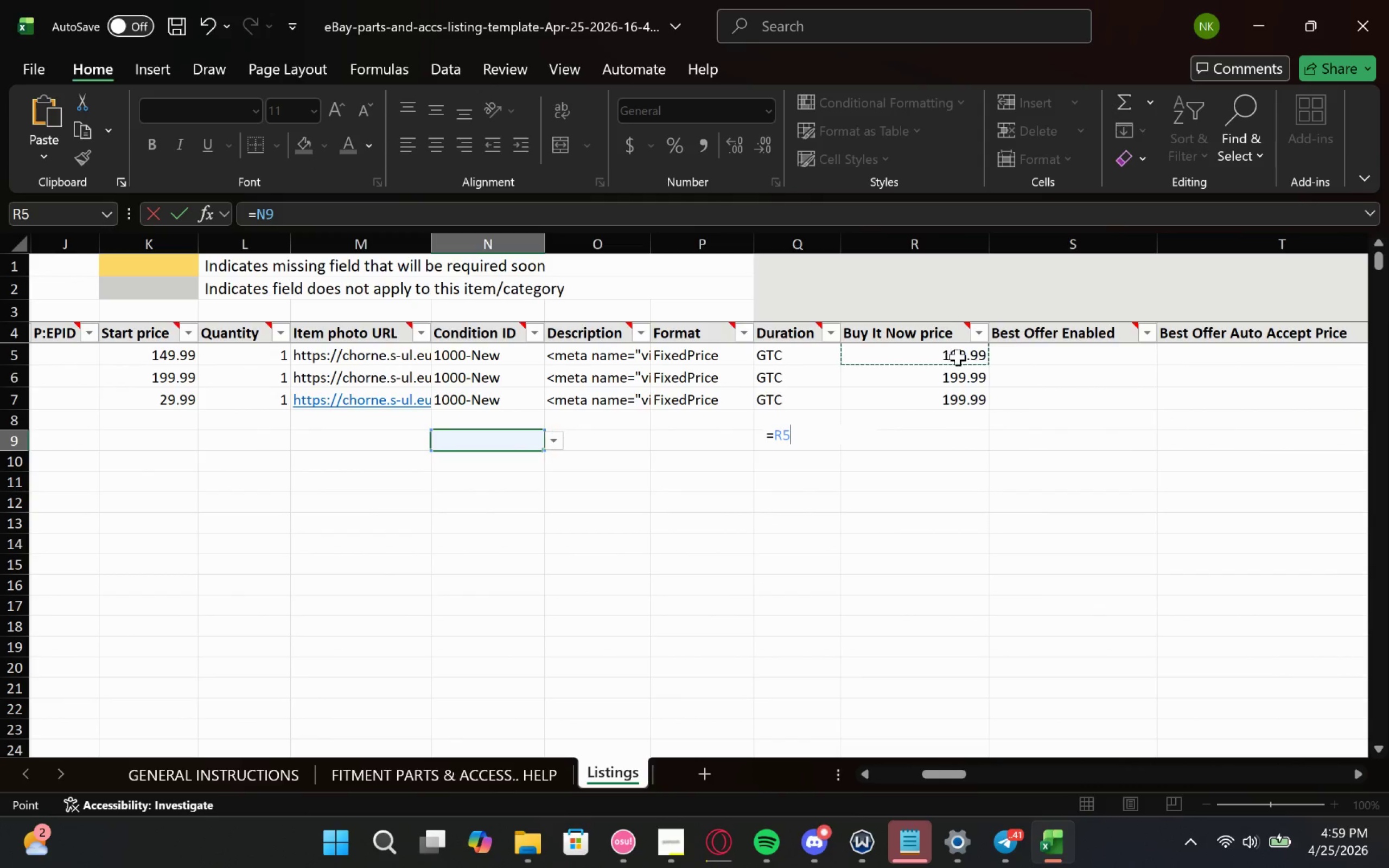 
triple_click([958, 357])
 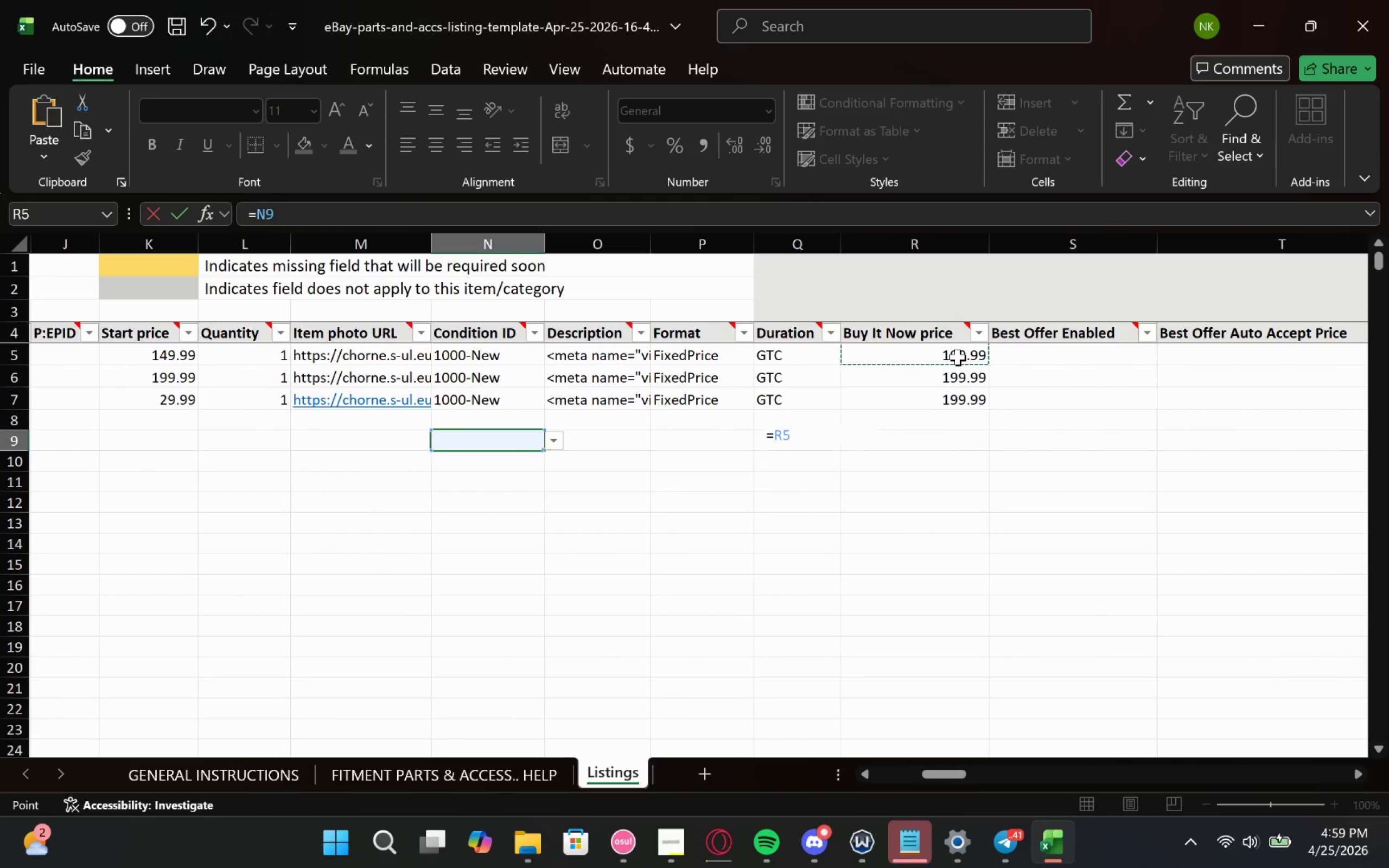 
triple_click([958, 357])
 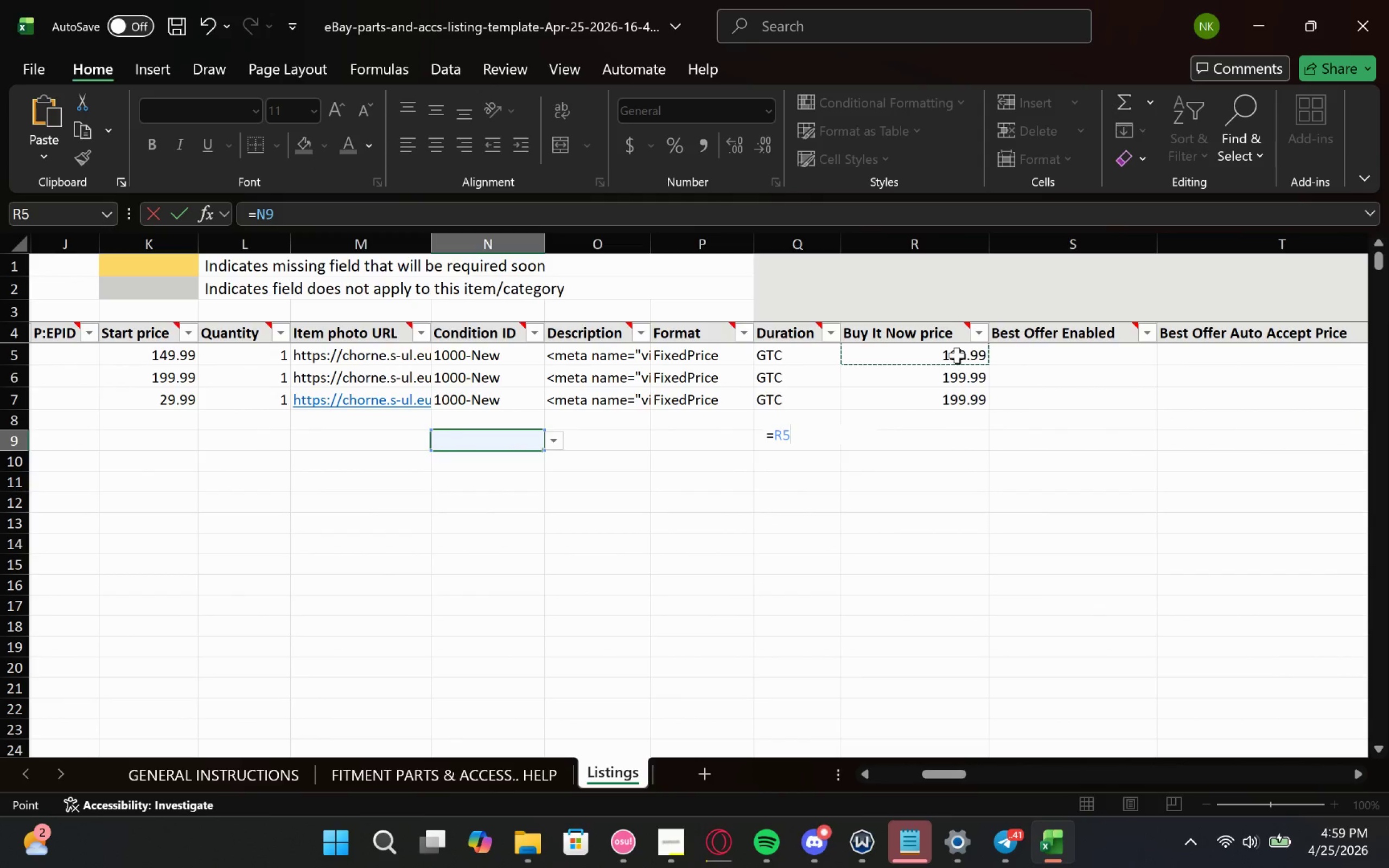 
triple_click([957, 355])
 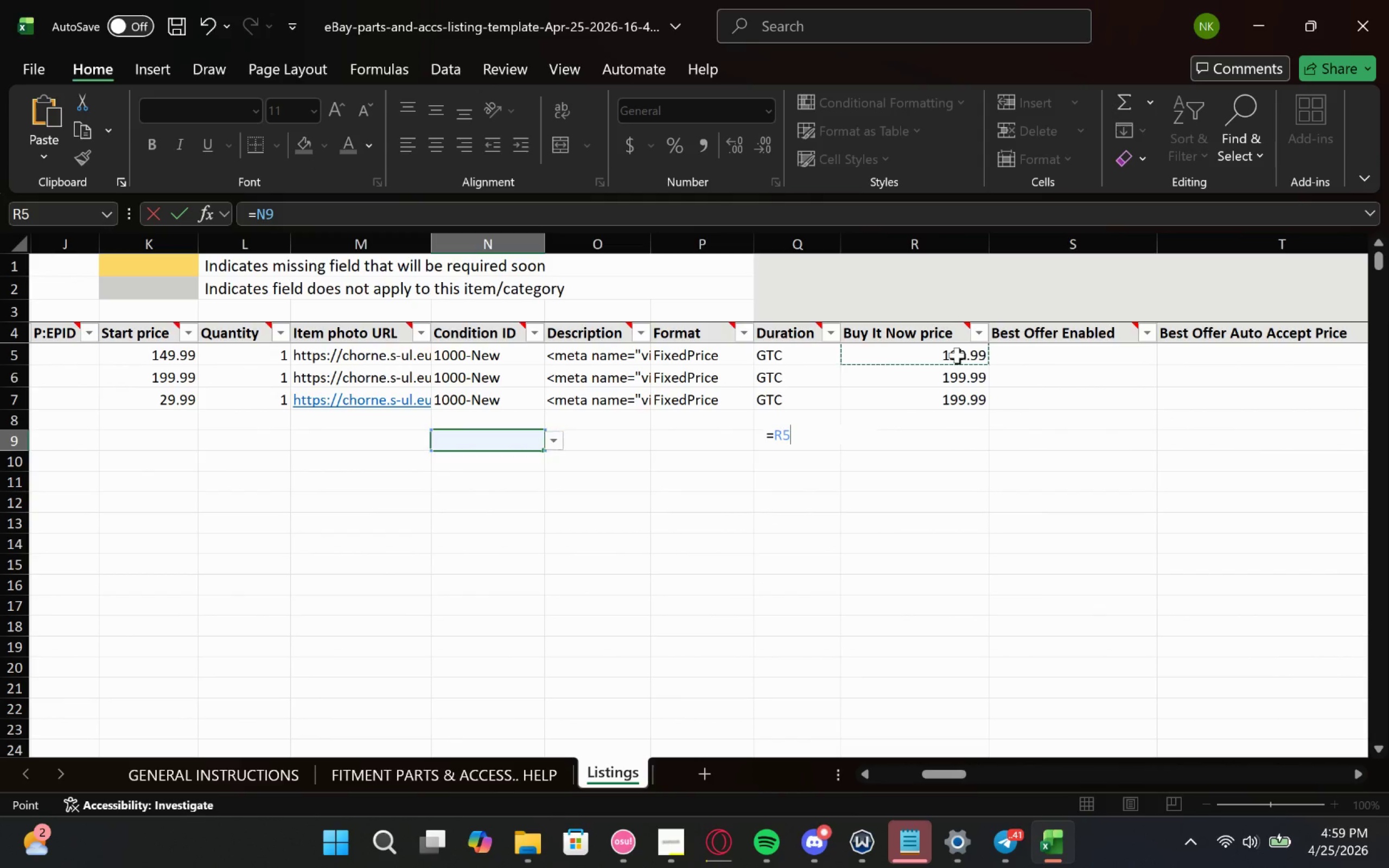 
triple_click([957, 355])
 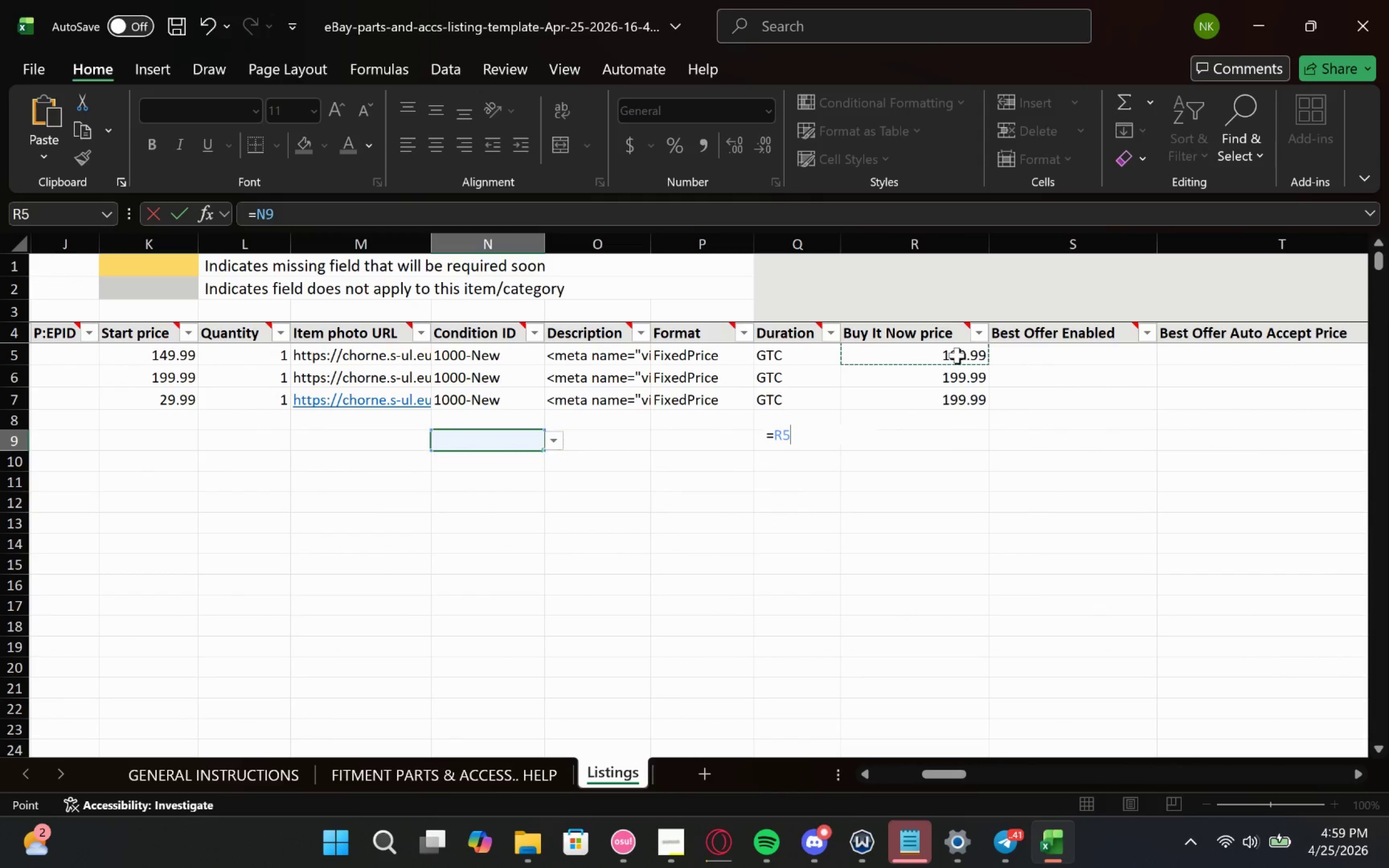 
triple_click([957, 355])
 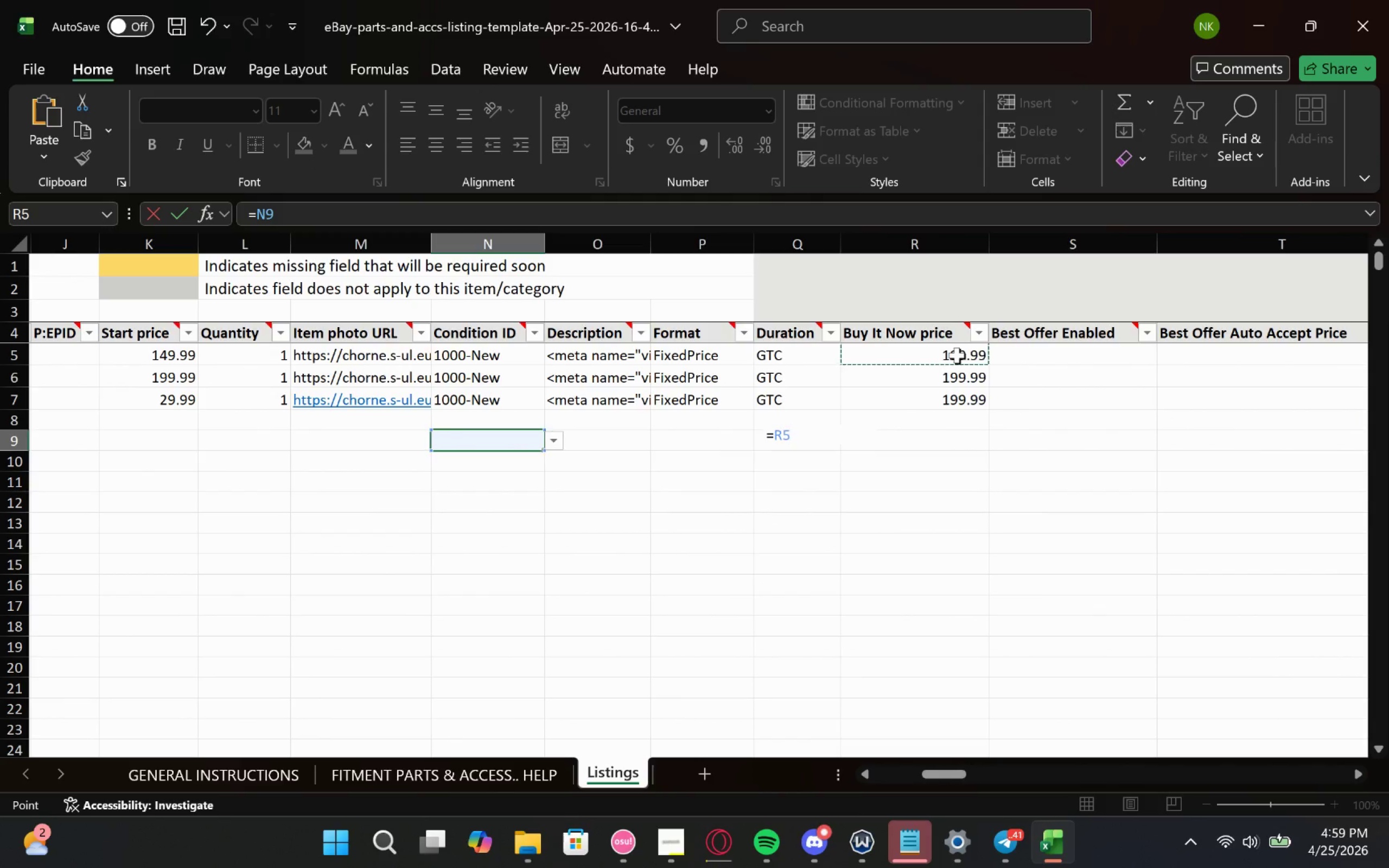 
right_click([957, 355])
 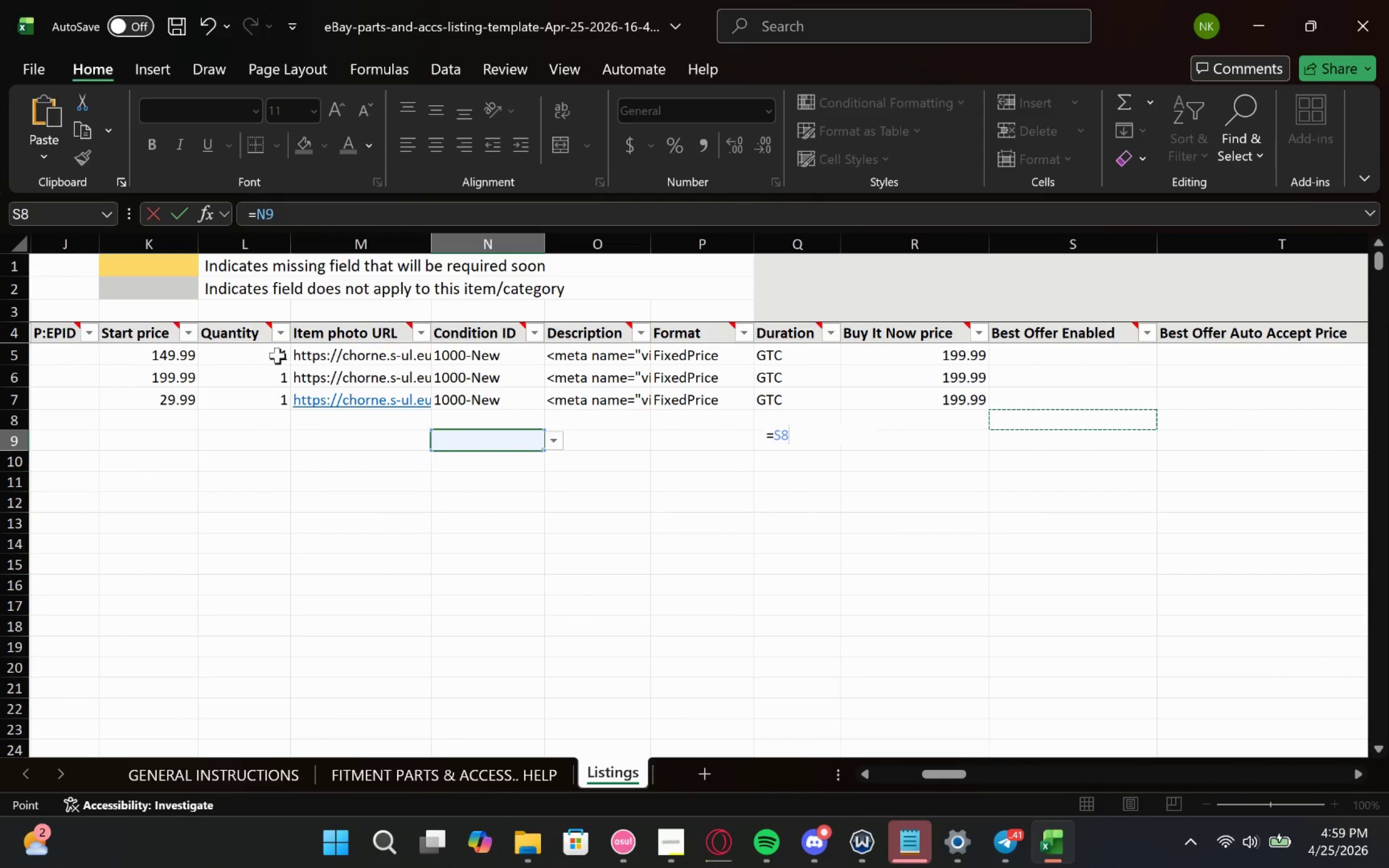 
left_click([611, 272])
 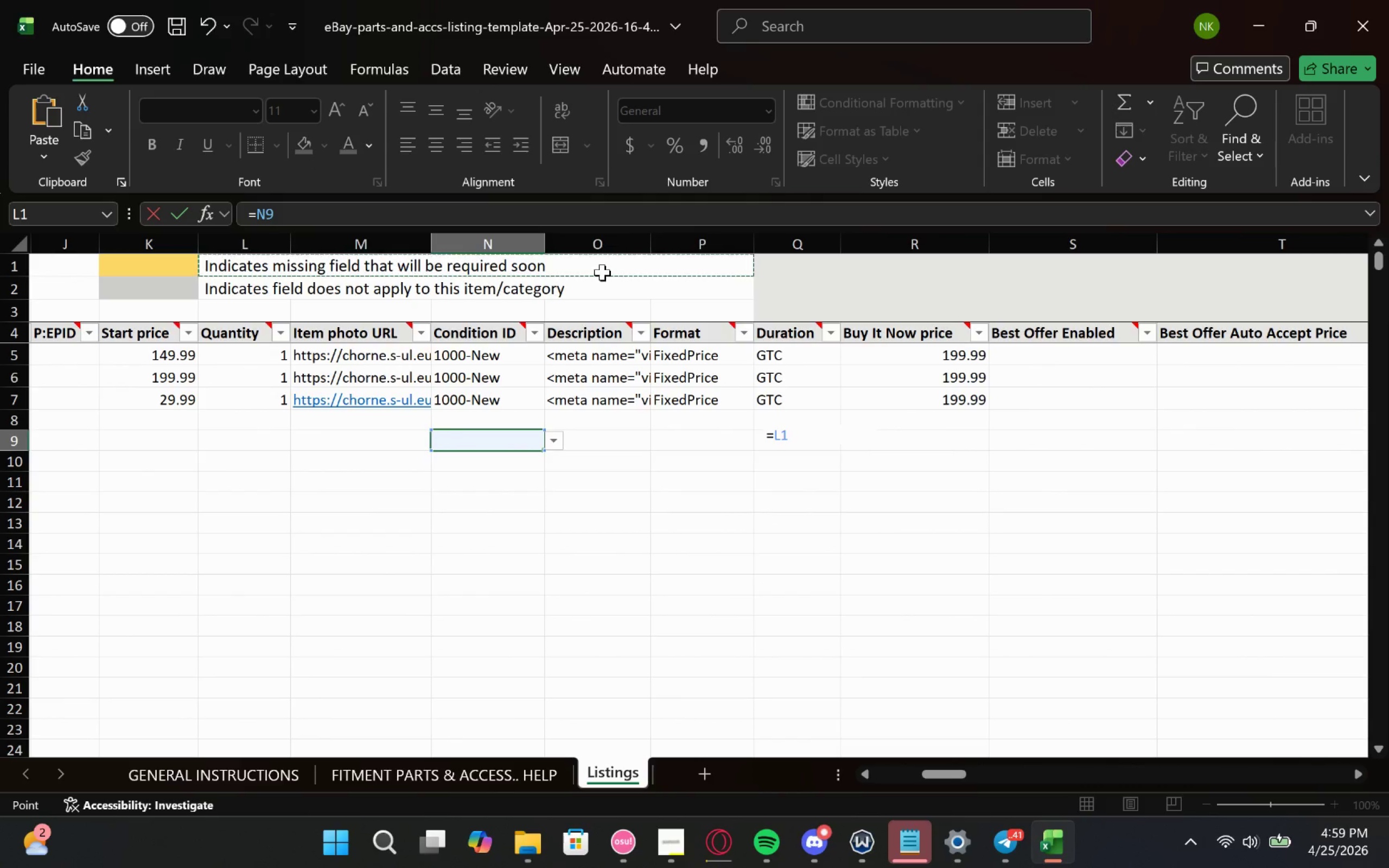 
right_click([604, 272])
 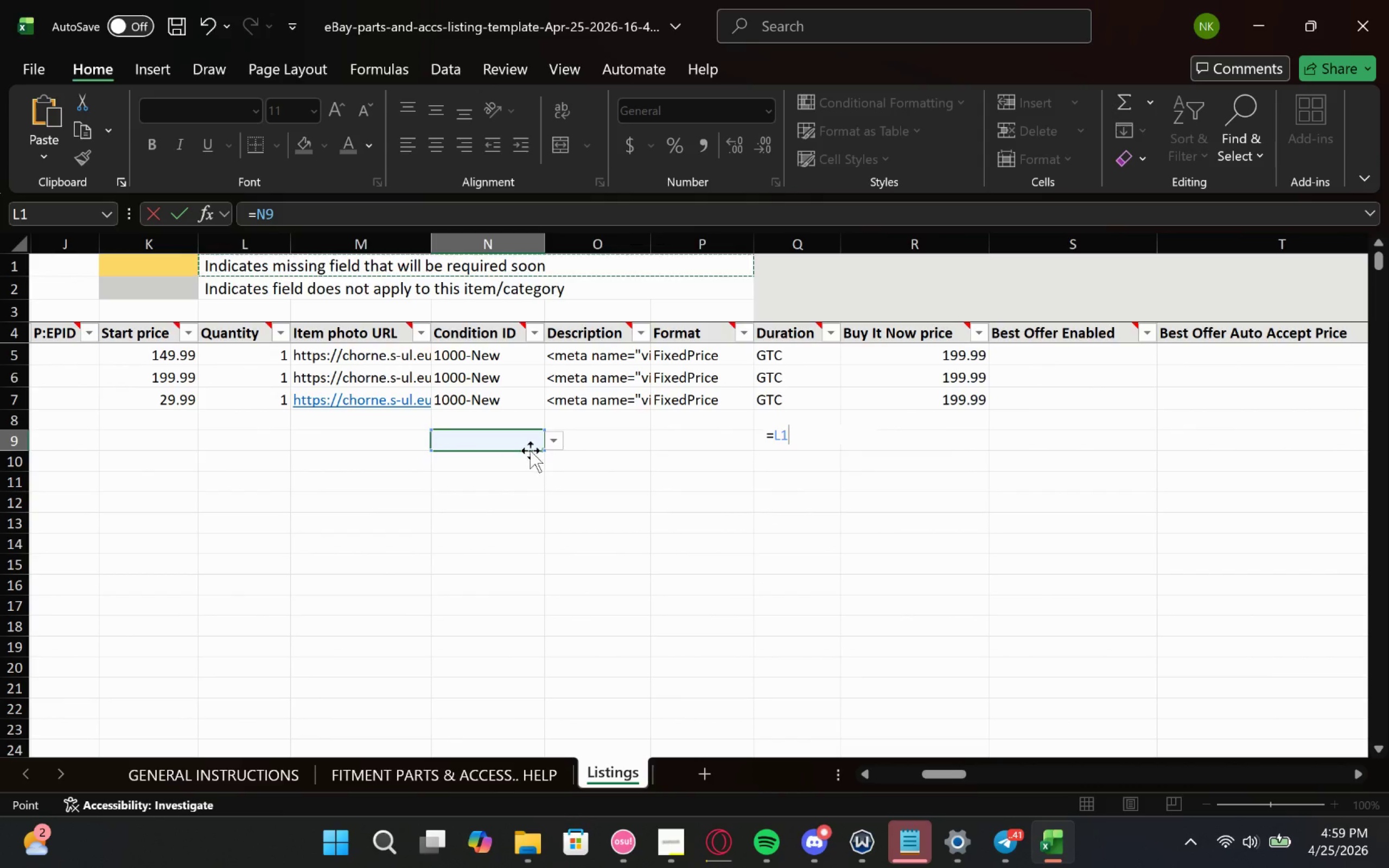 
left_click([553, 440])
 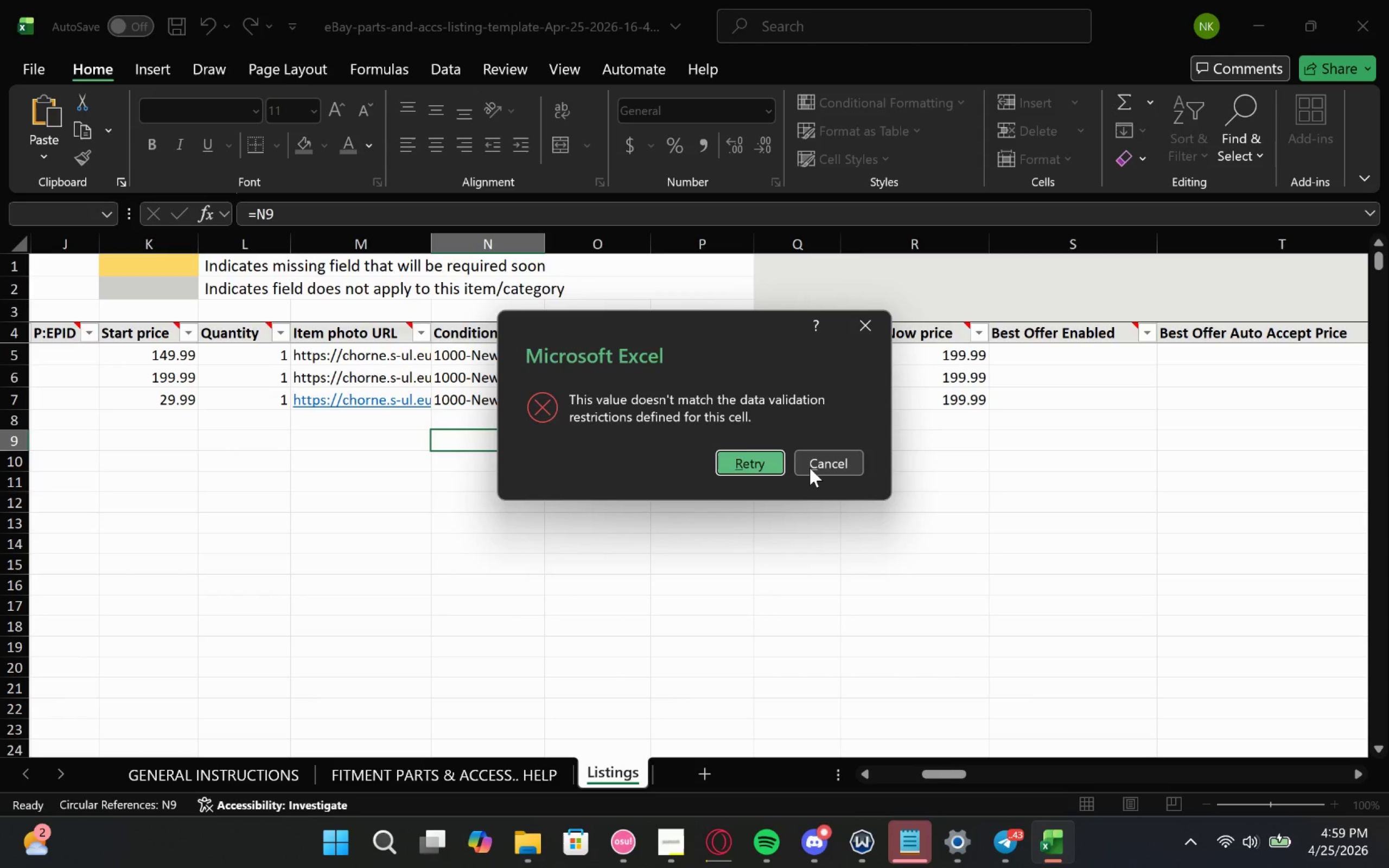 
left_click([811, 467])
 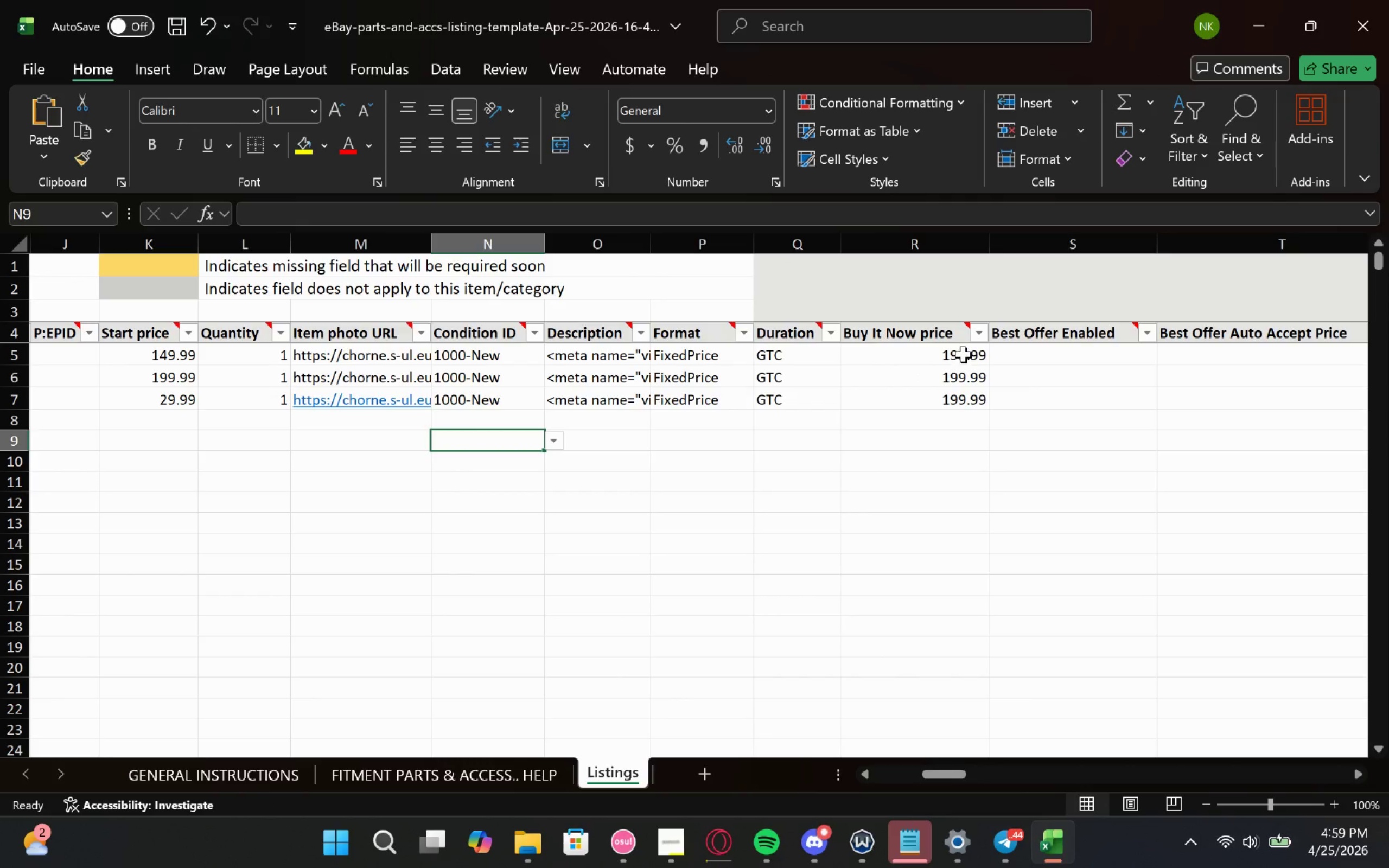 
double_click([954, 354])
 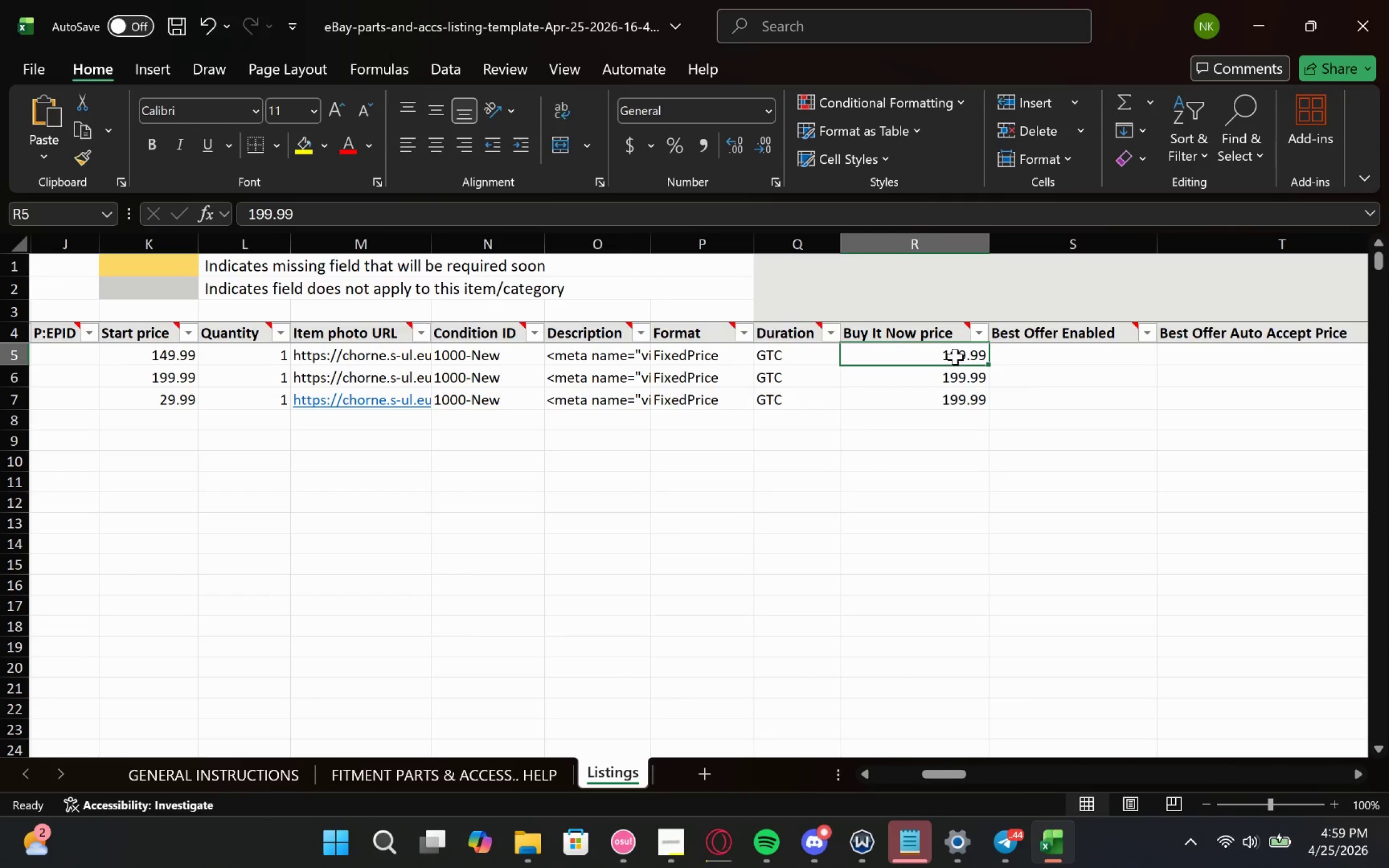 
left_click_drag(start_coordinate=[955, 356], to_coordinate=[955, 360])
 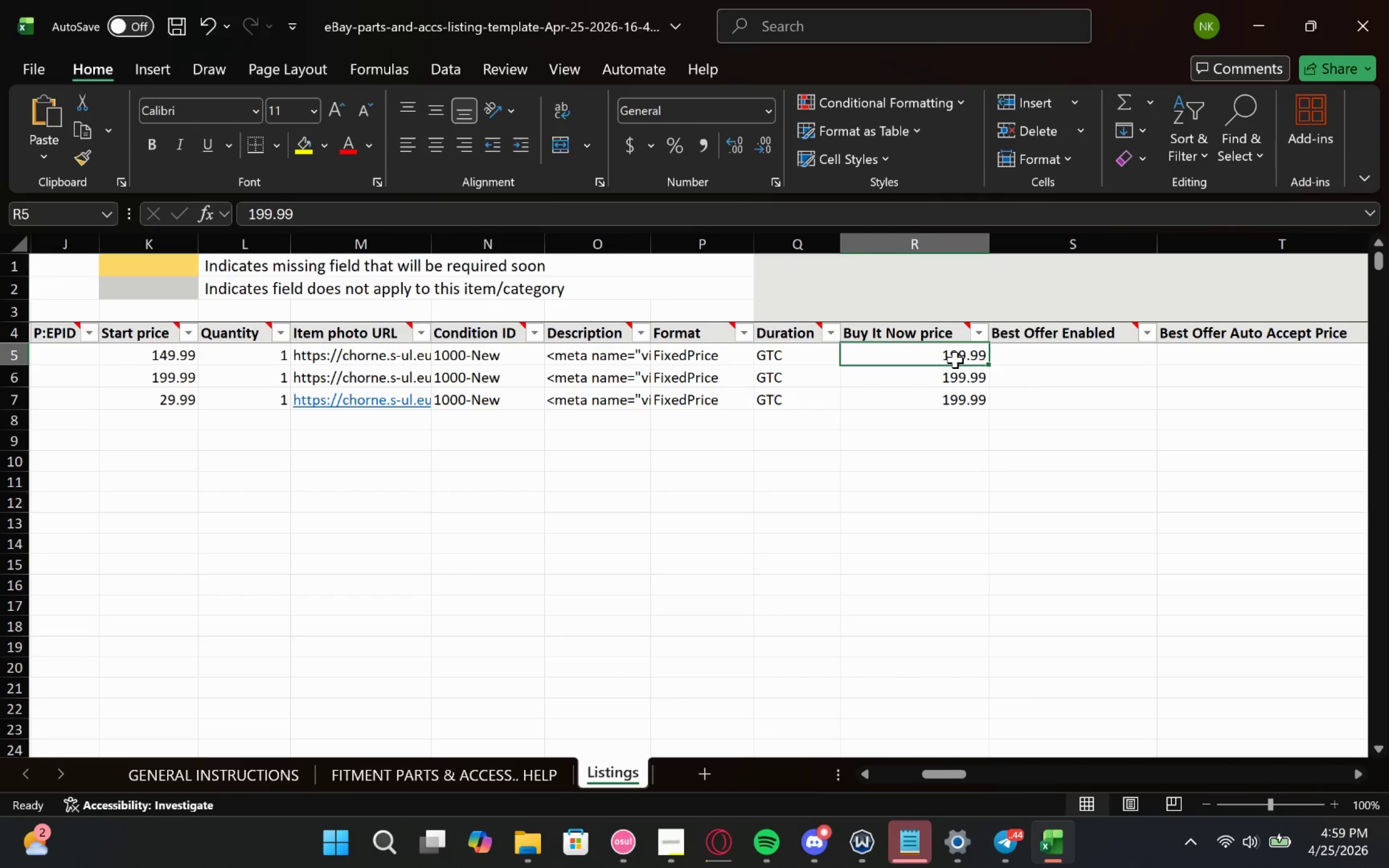 
triple_click([955, 360])
 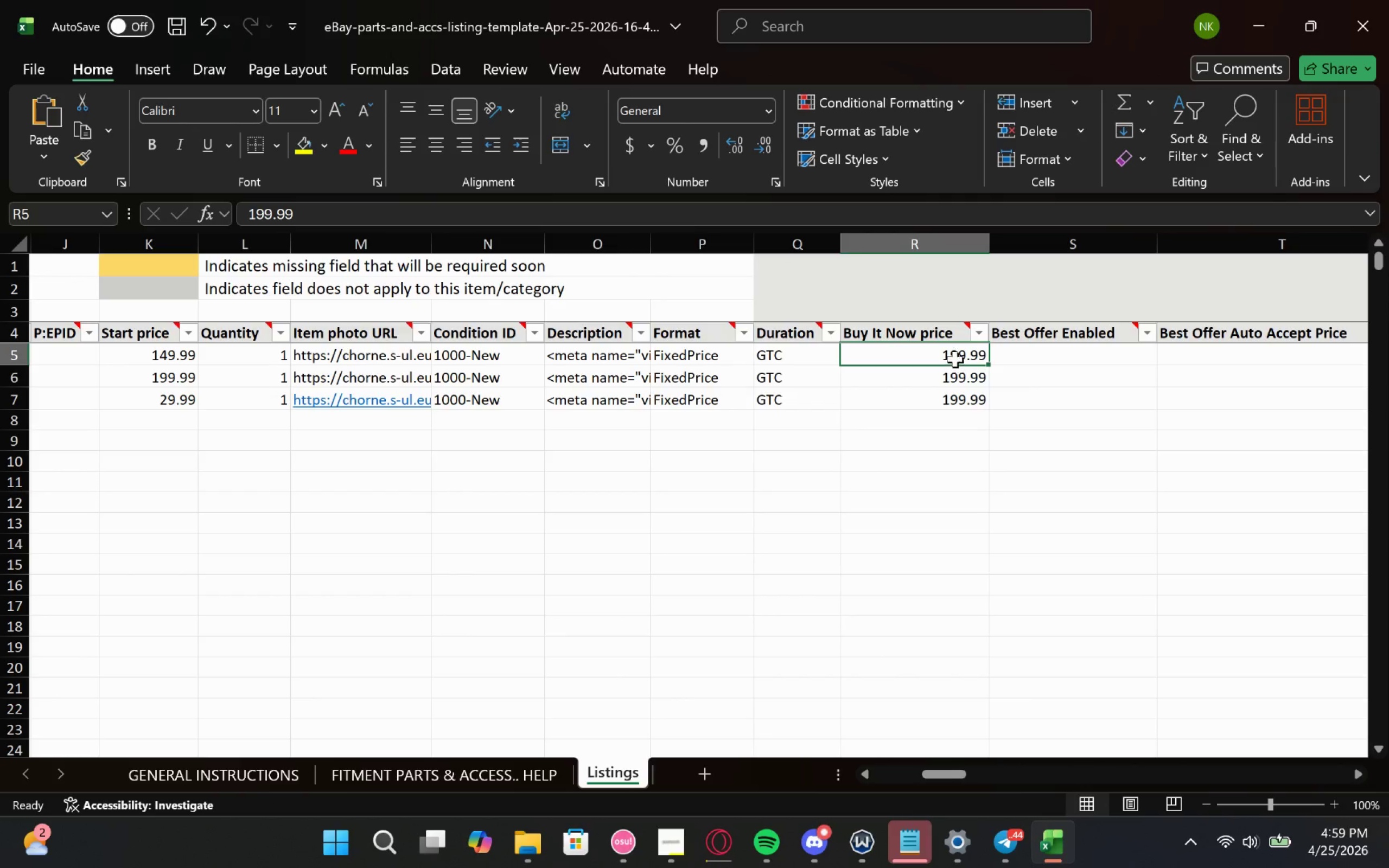 
triple_click([955, 355])
 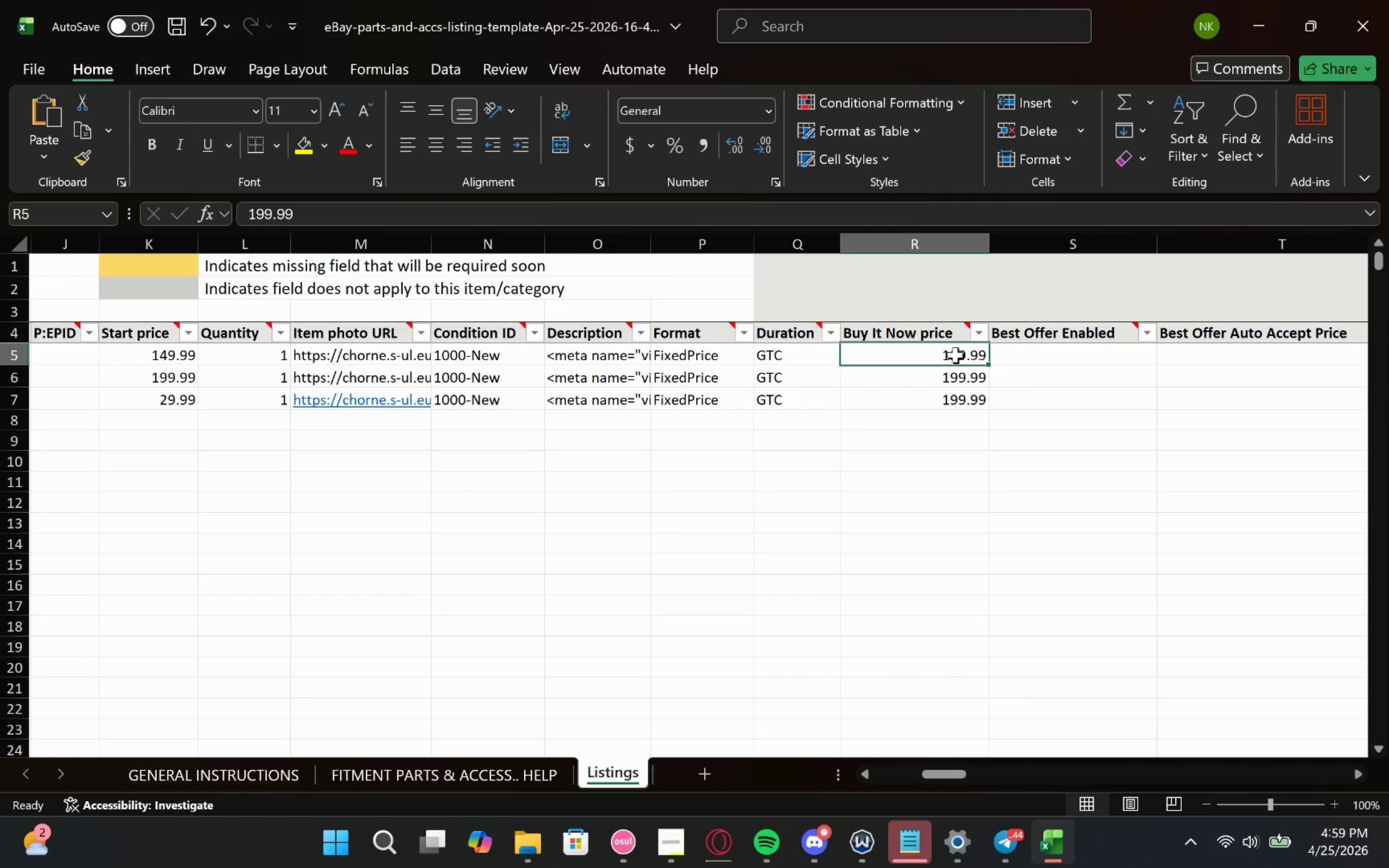 
triple_click([955, 355])
 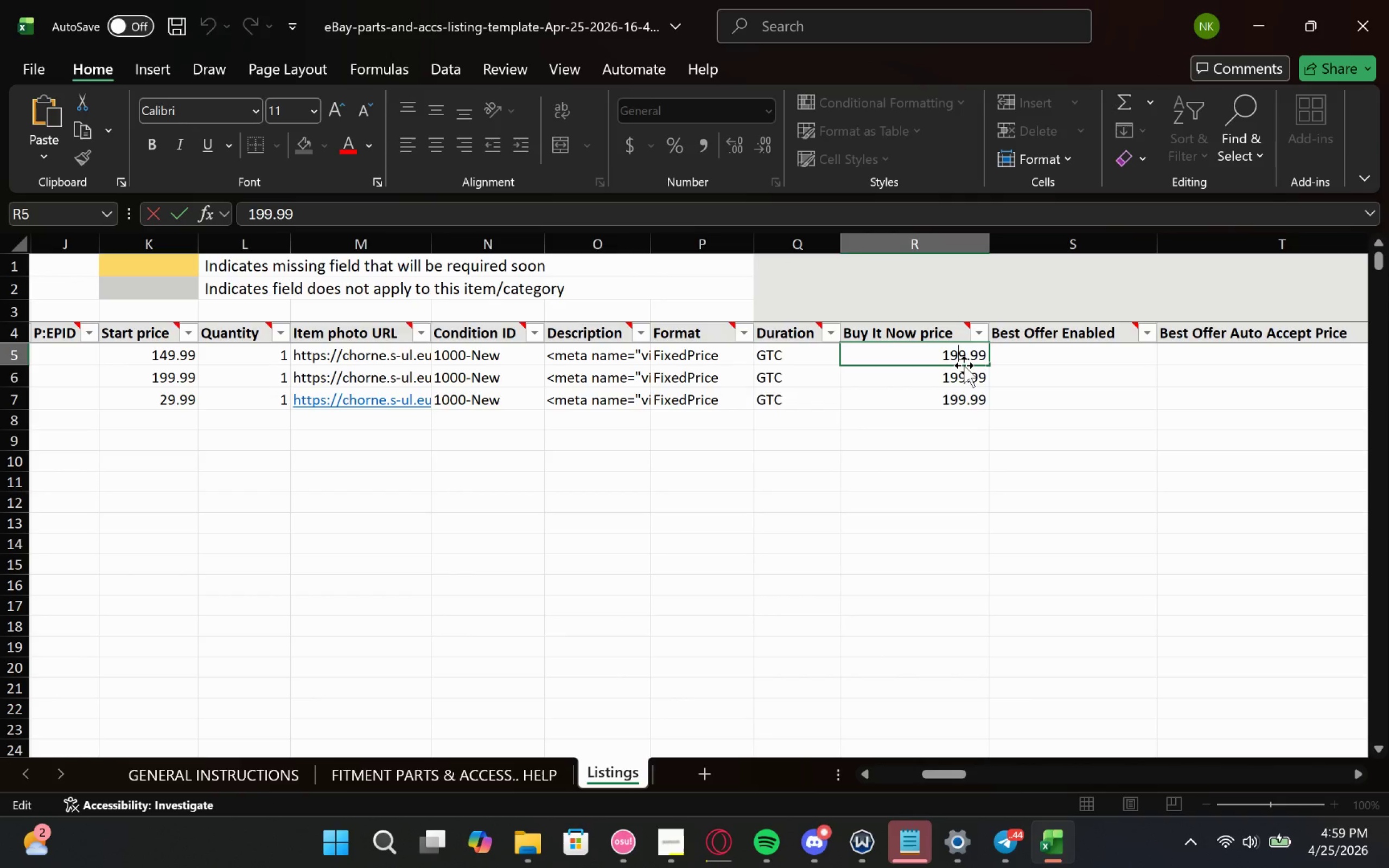 
hold_key(key=Backspace, duration=3.56)
 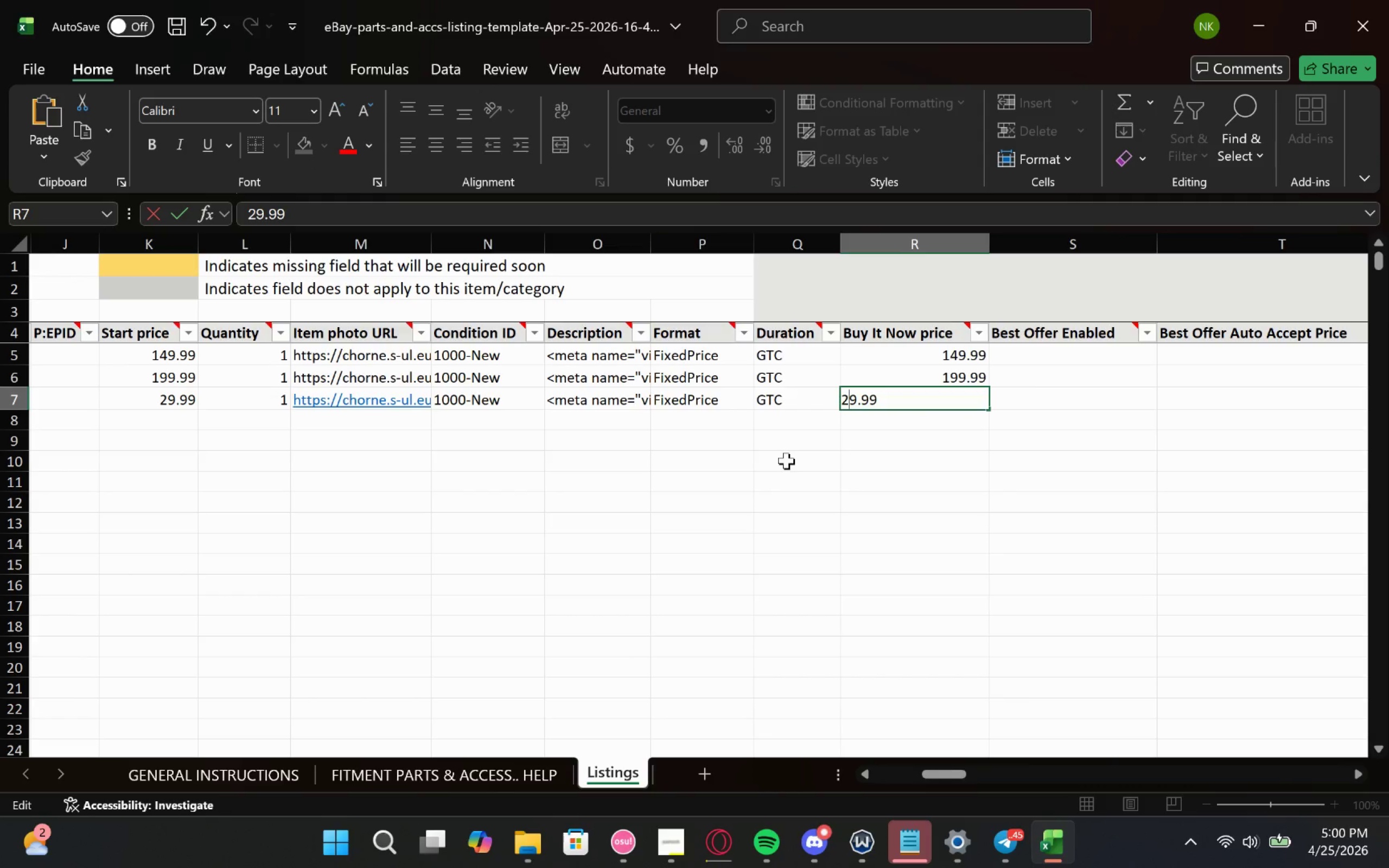 
key(4)
 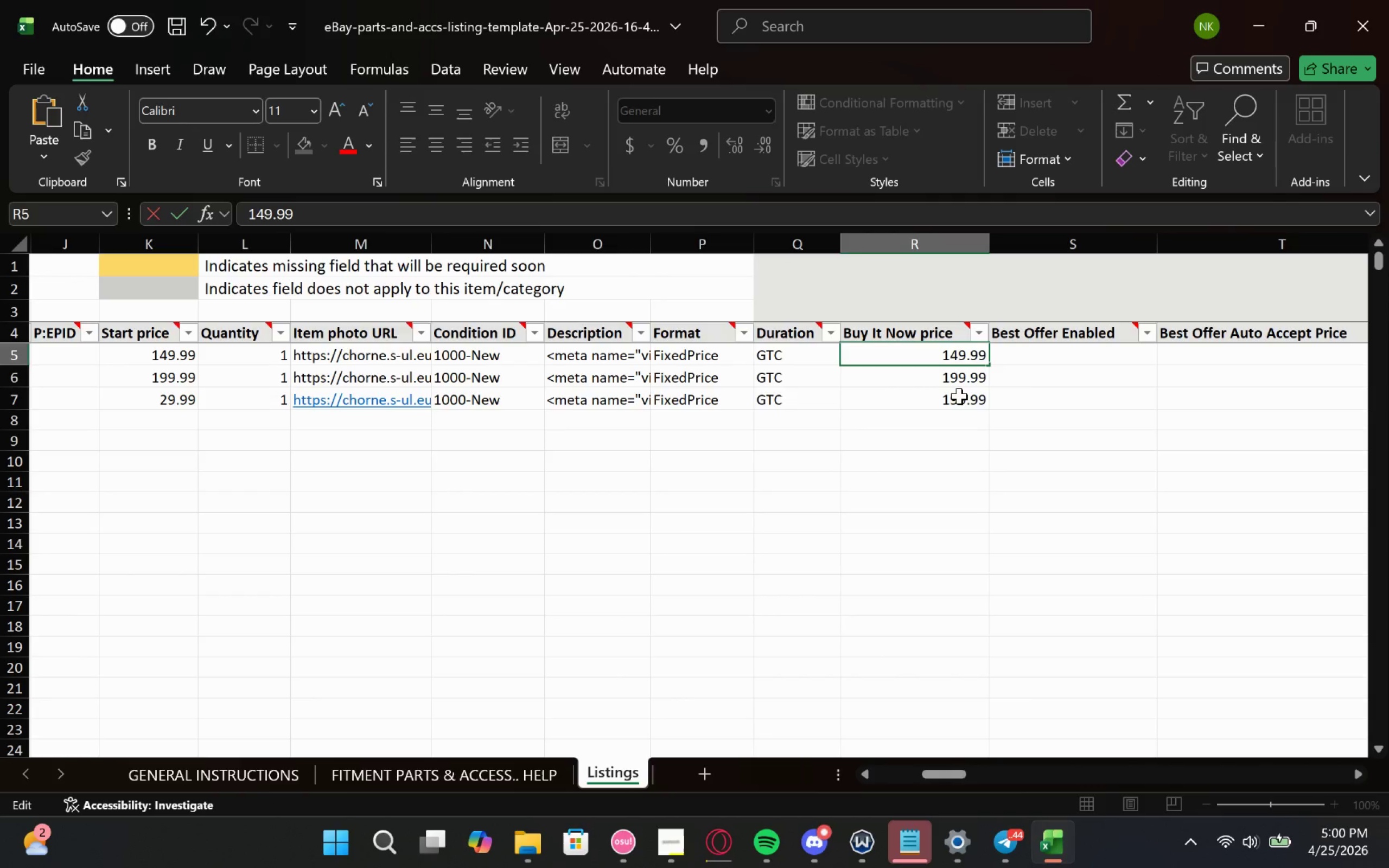 
double_click([959, 396])
 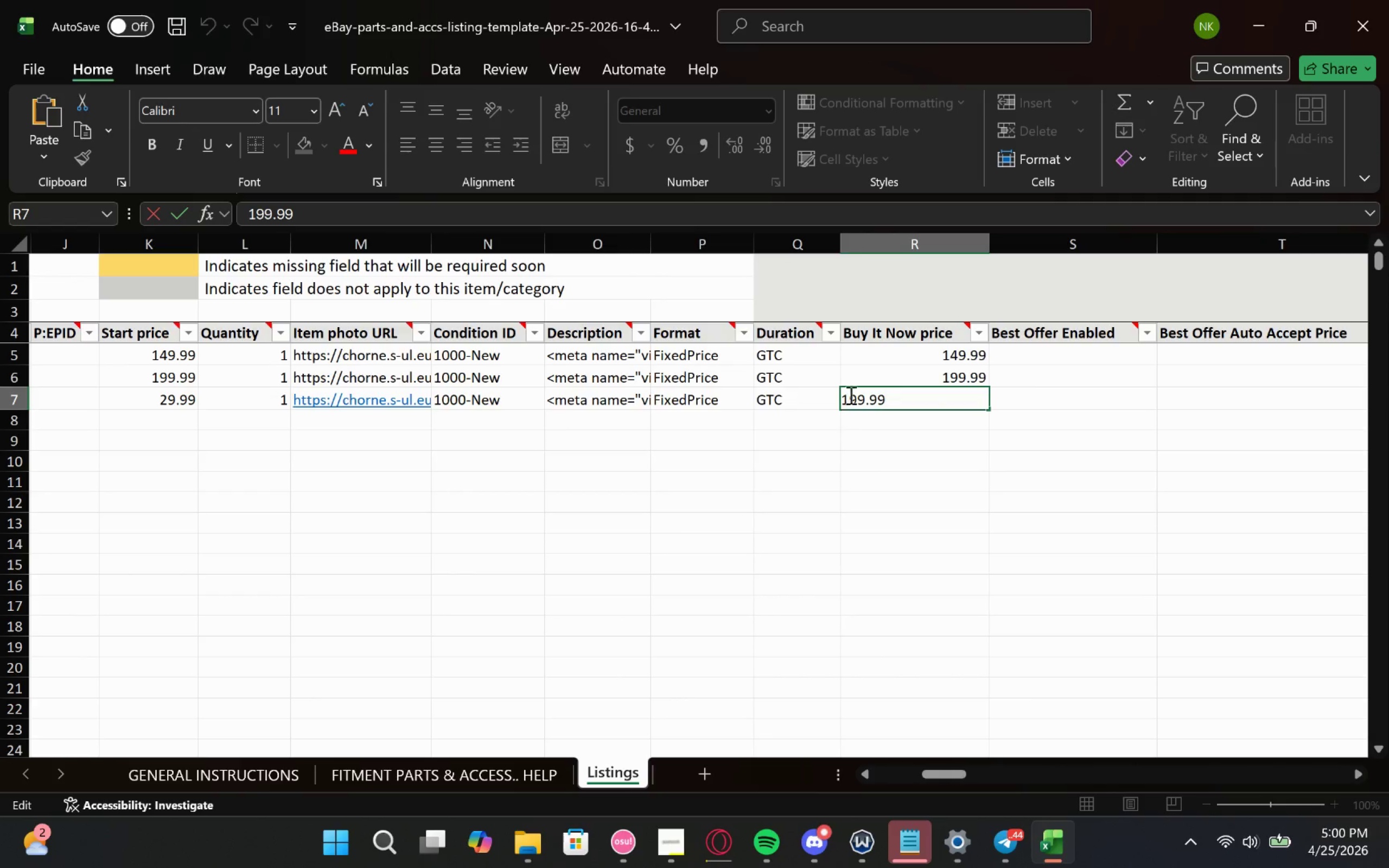 
left_click([855, 393])
 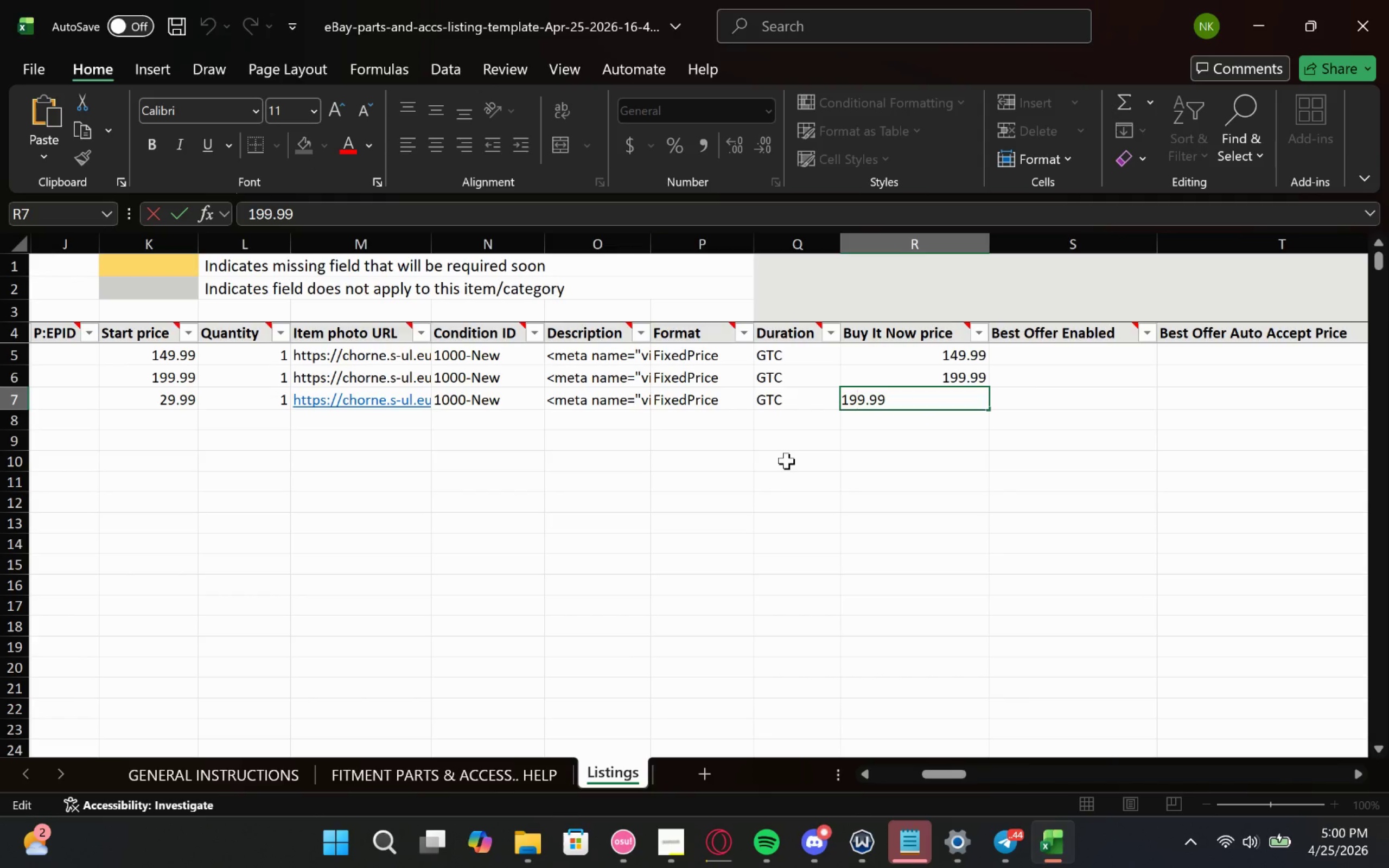 
key(Backspace)
 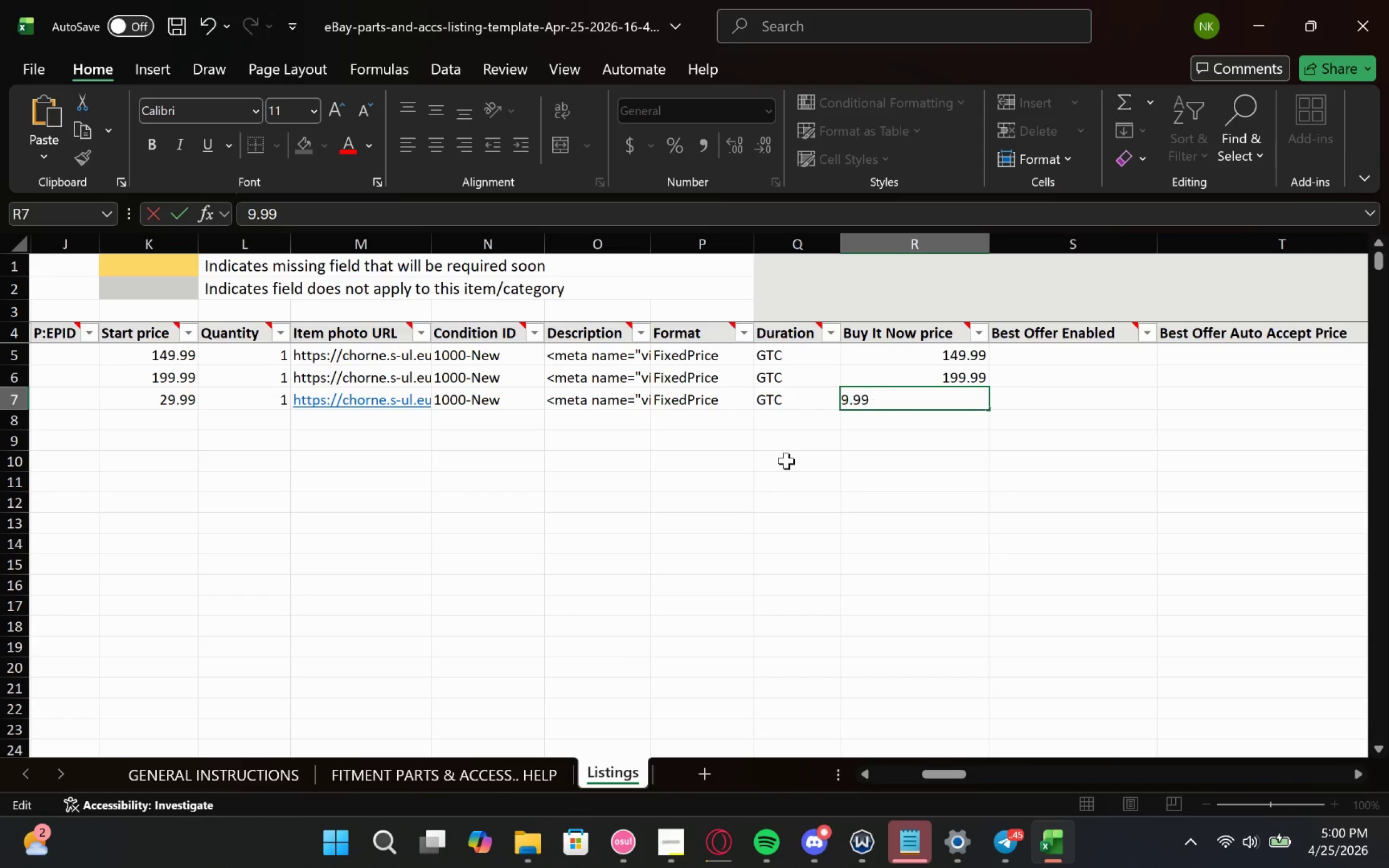 
key(2)
 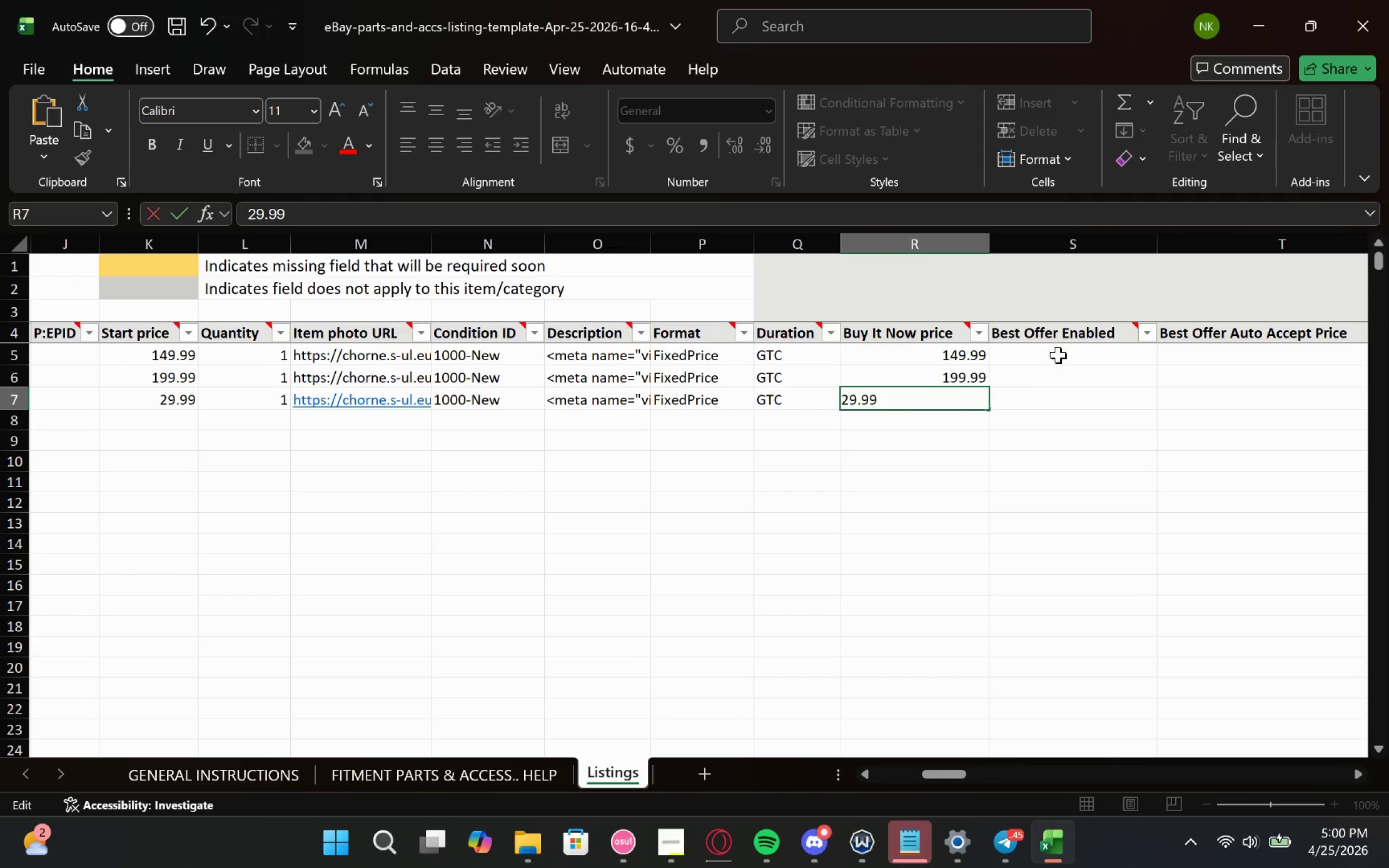 
left_click([1072, 399])
 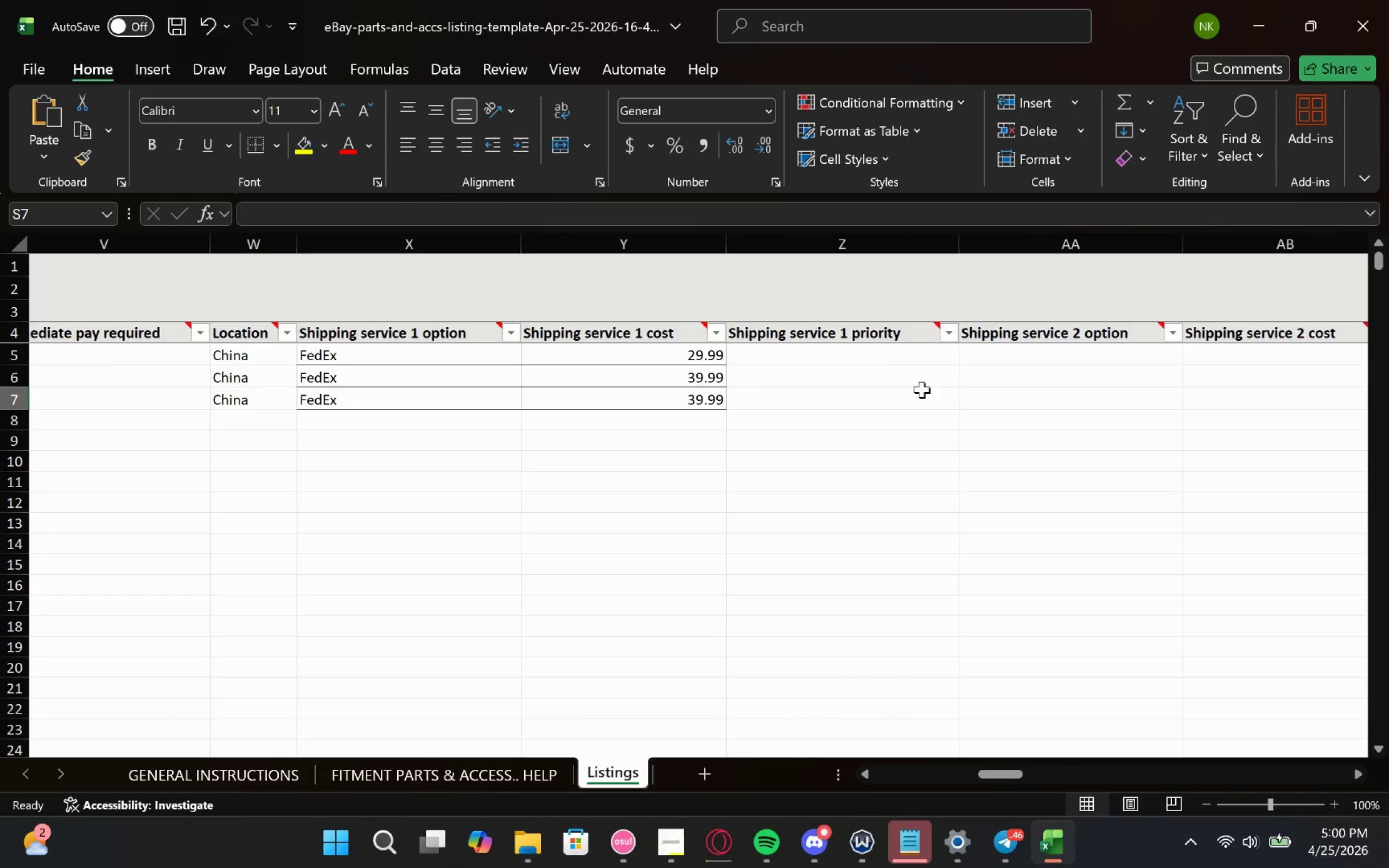 
double_click([694, 398])
 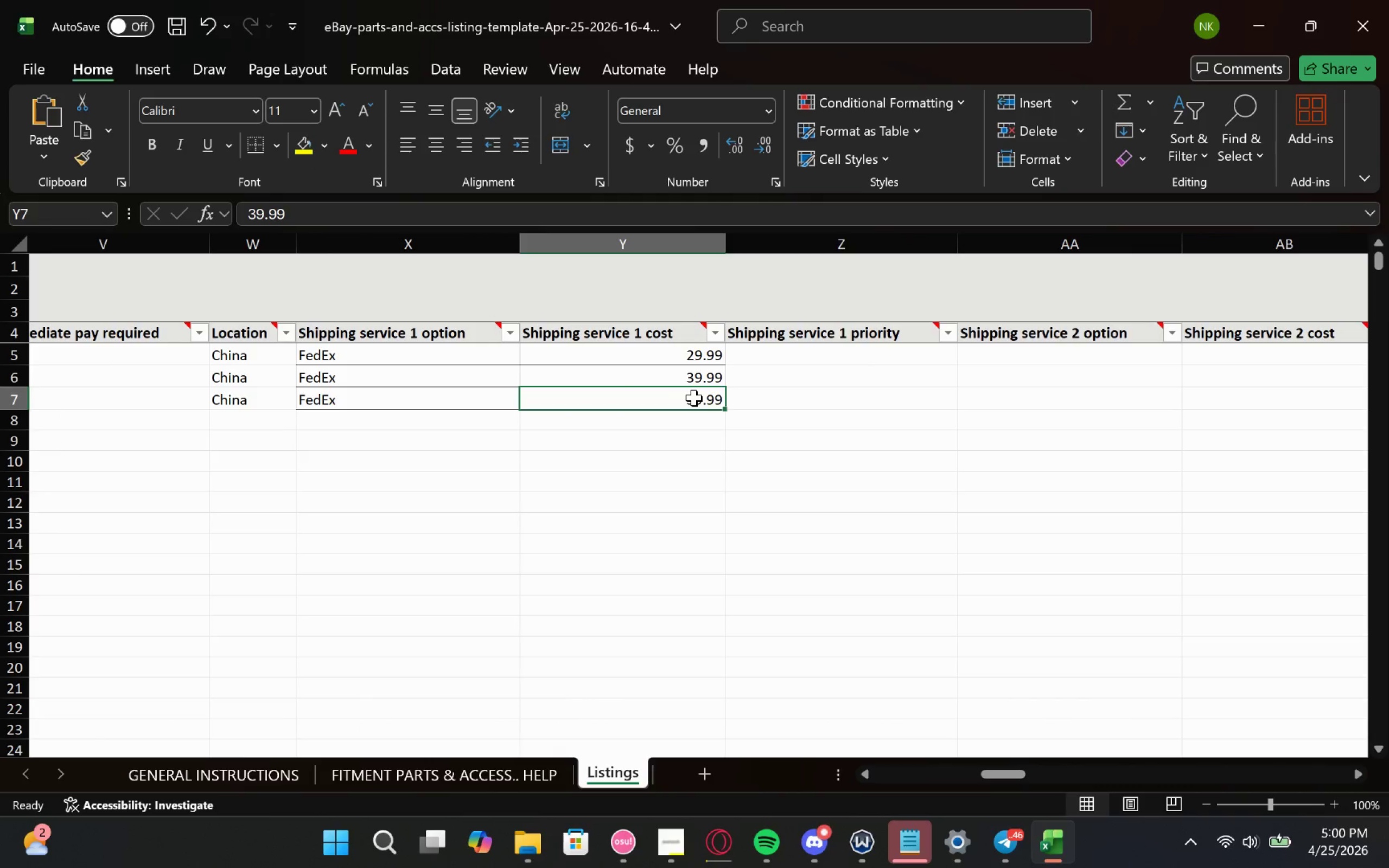 
triple_click([694, 398])
 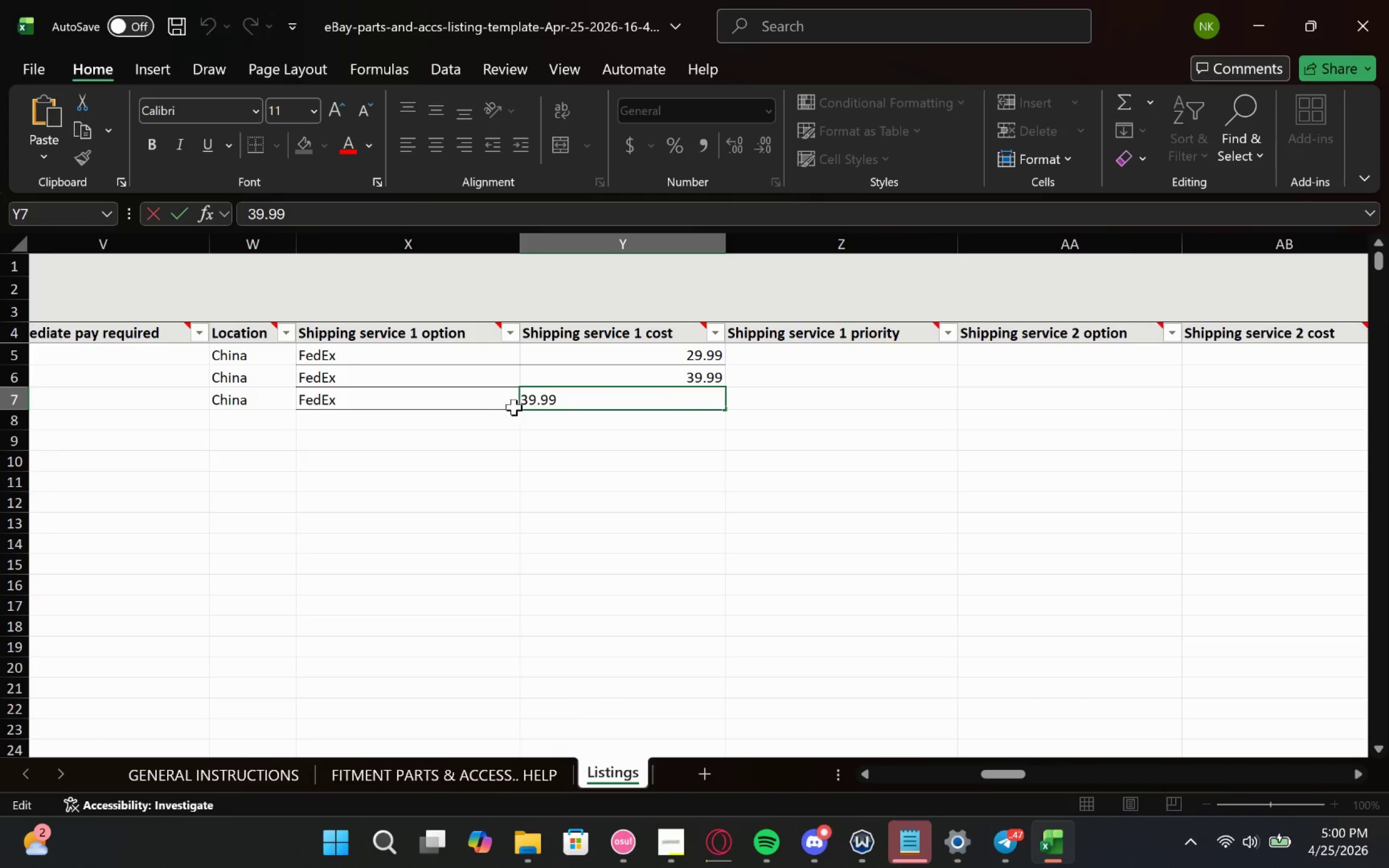 
left_click([529, 401])
 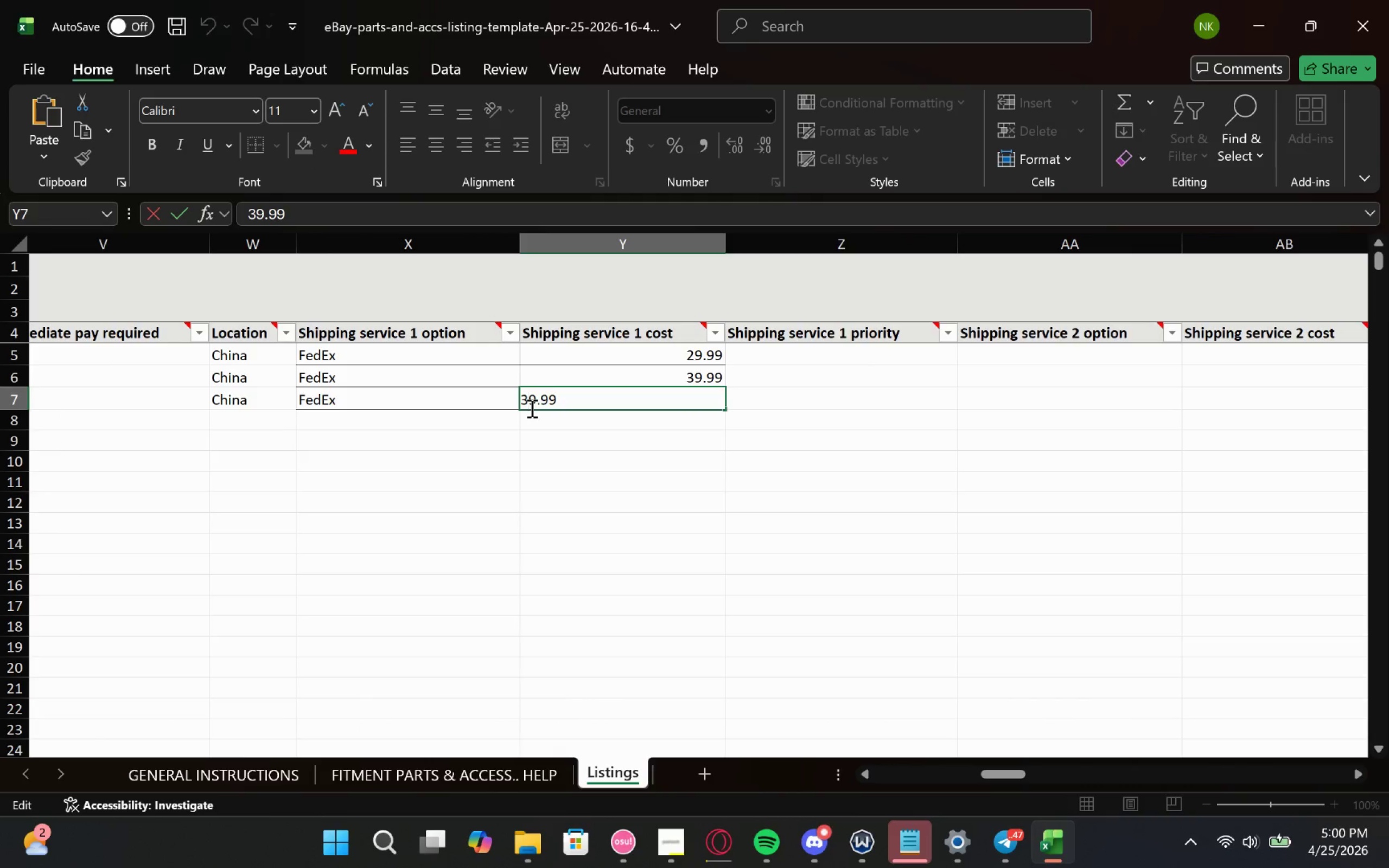 
left_click_drag(start_coordinate=[781, 388], to_coordinate=[783, 389])
 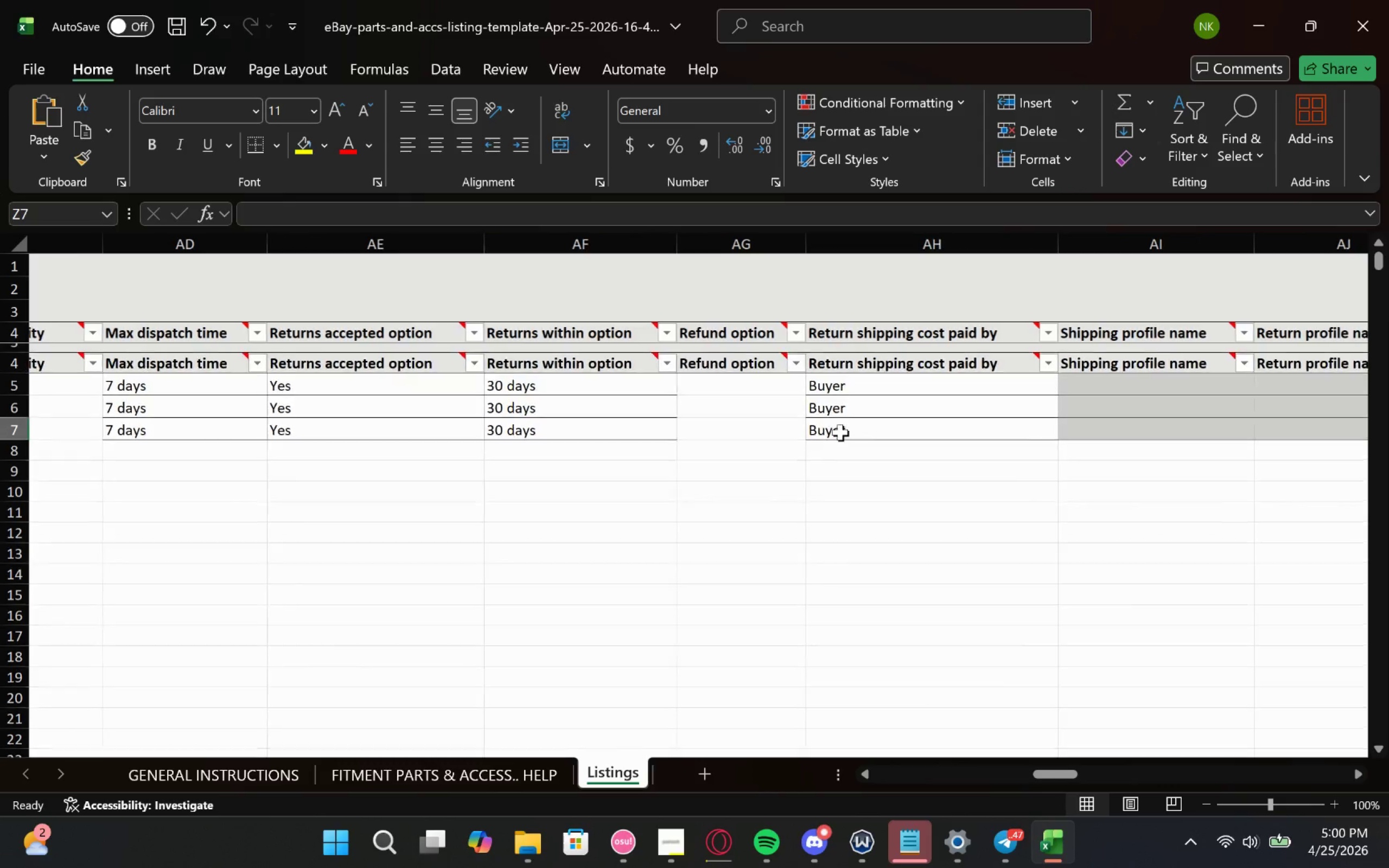 
wait(11.14)
 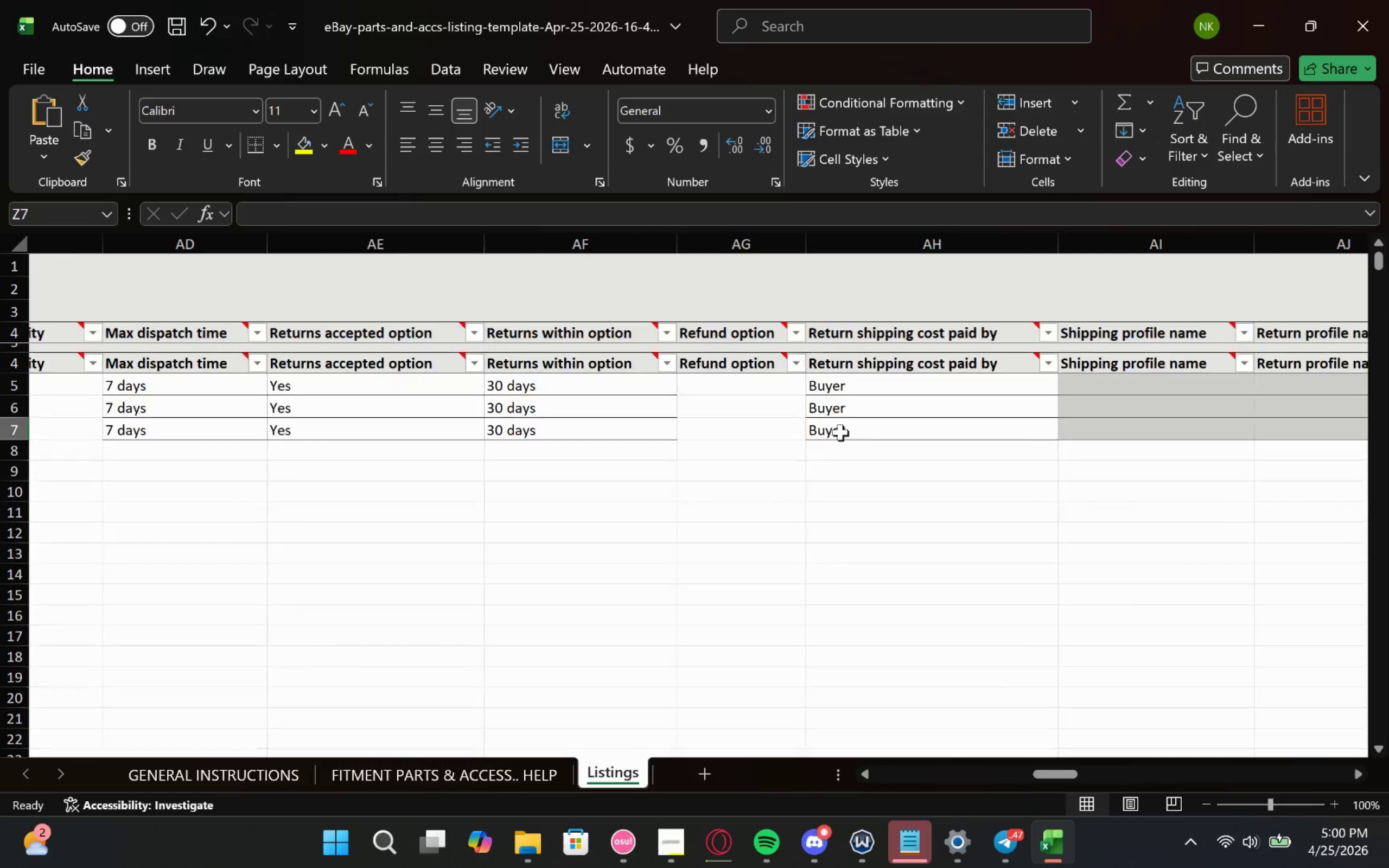 
left_click([1289, 0])
 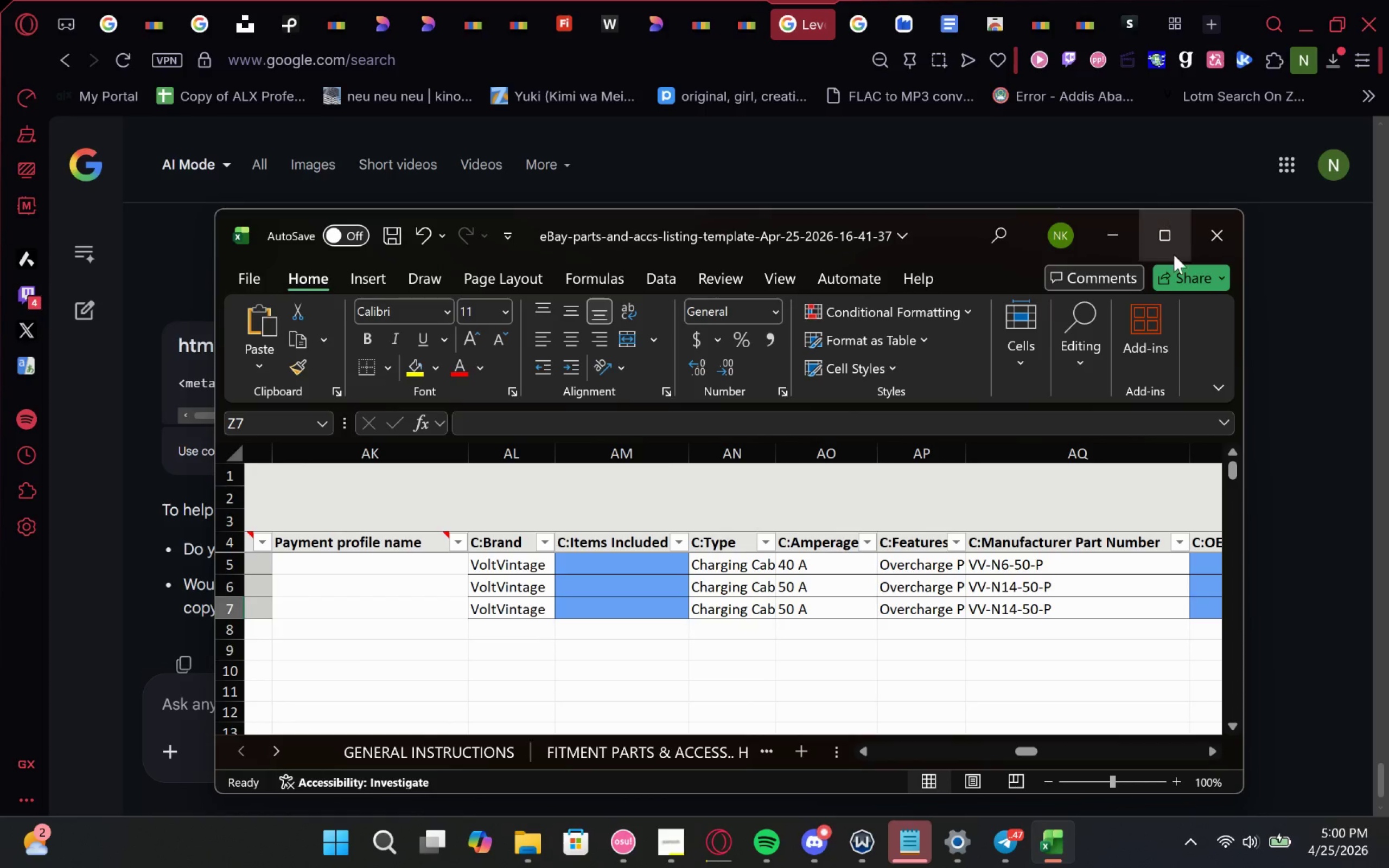 
left_click([1165, 251])
 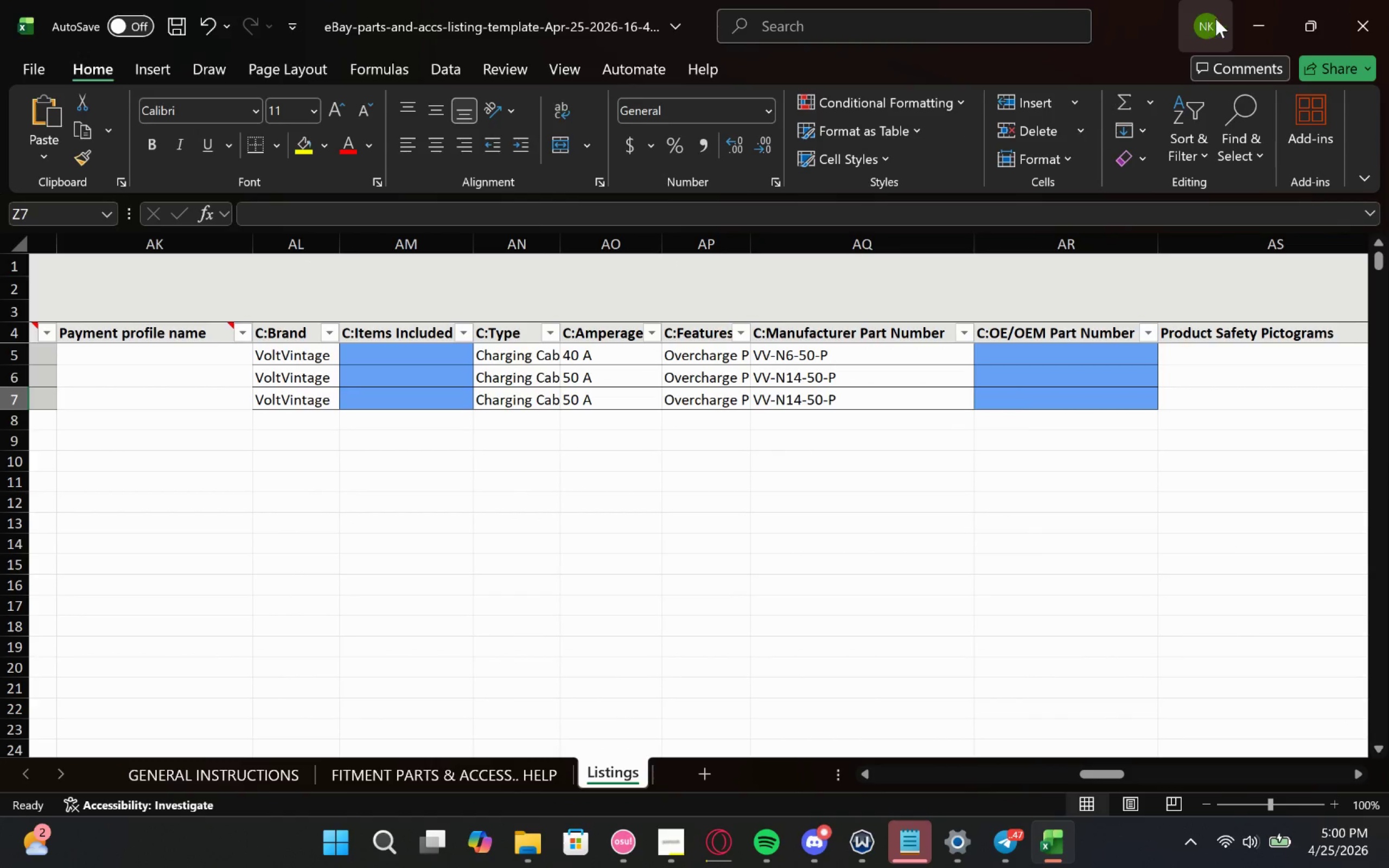 
left_click([1264, 4])
 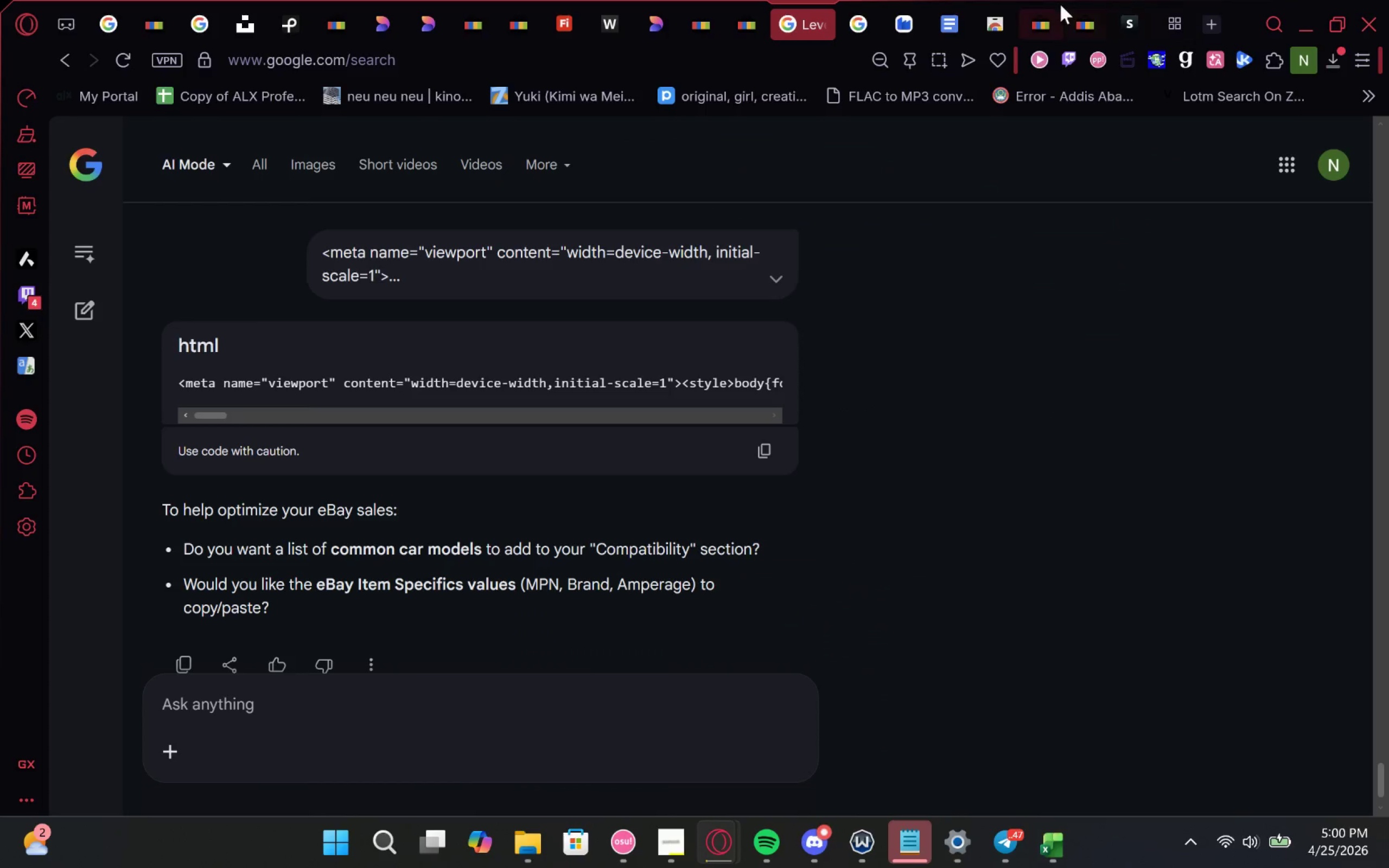 
left_click([1060, 4])
 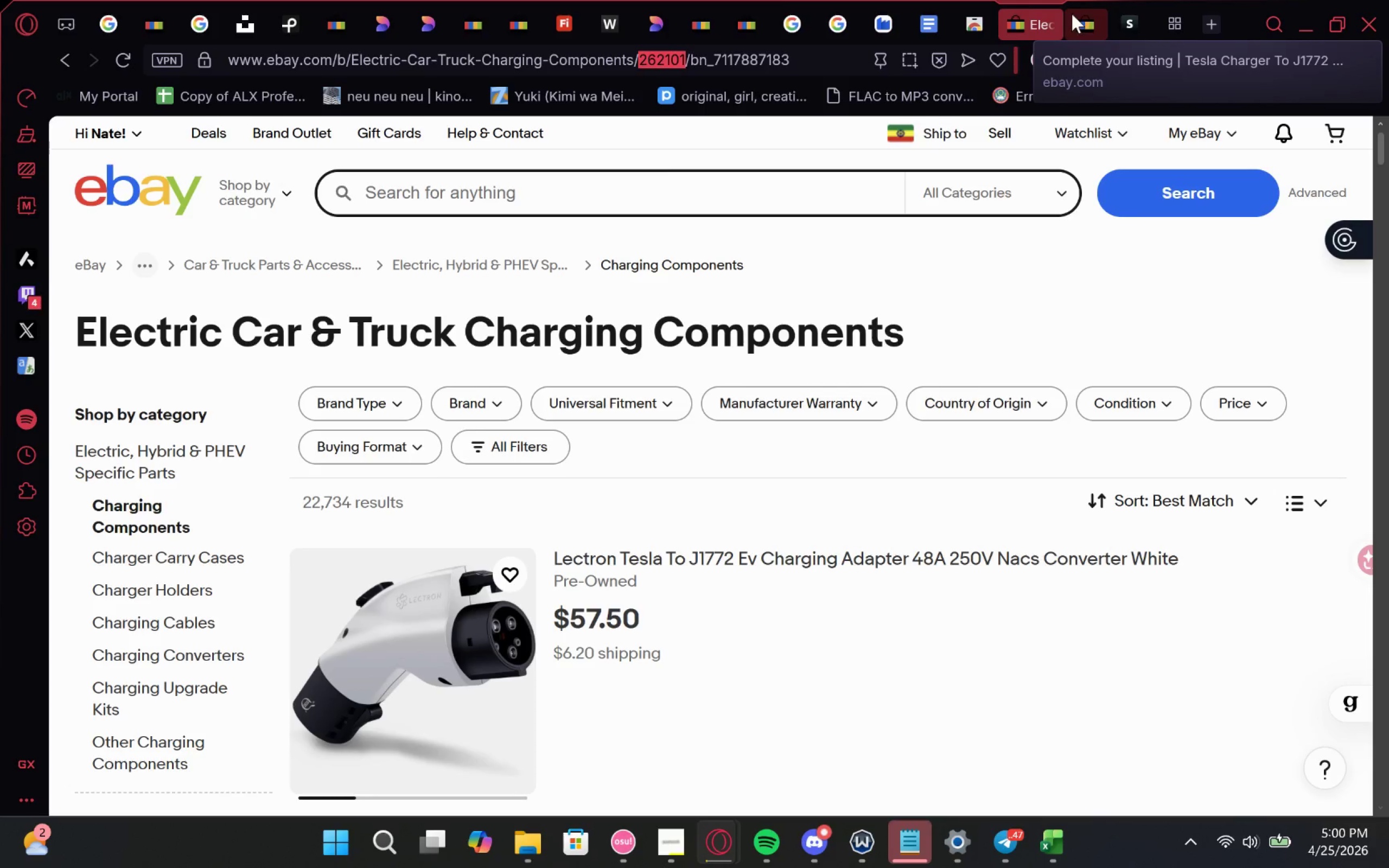 
left_click([1084, 0])
 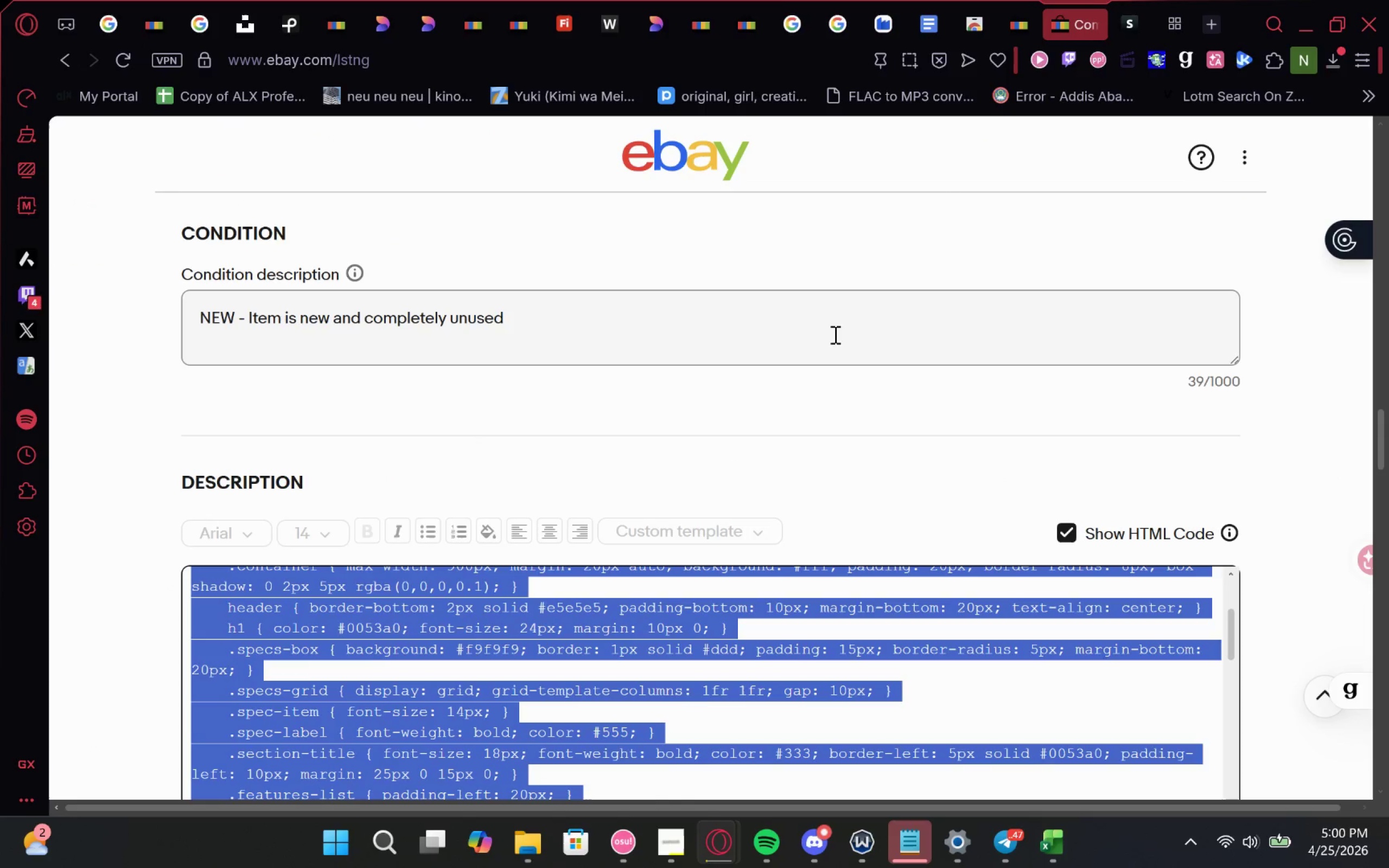 
left_click([779, 446])
 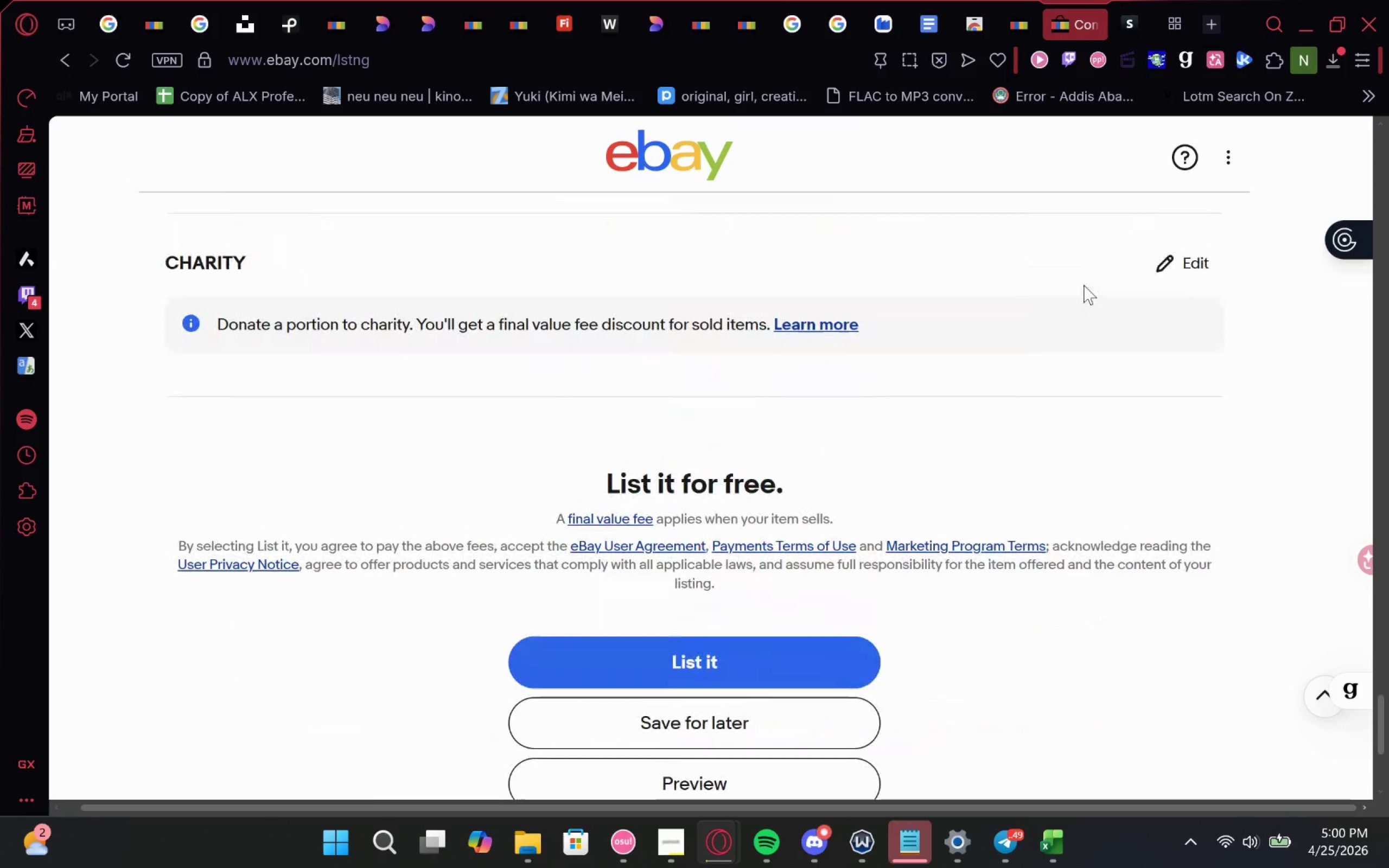 
wait(9.08)
 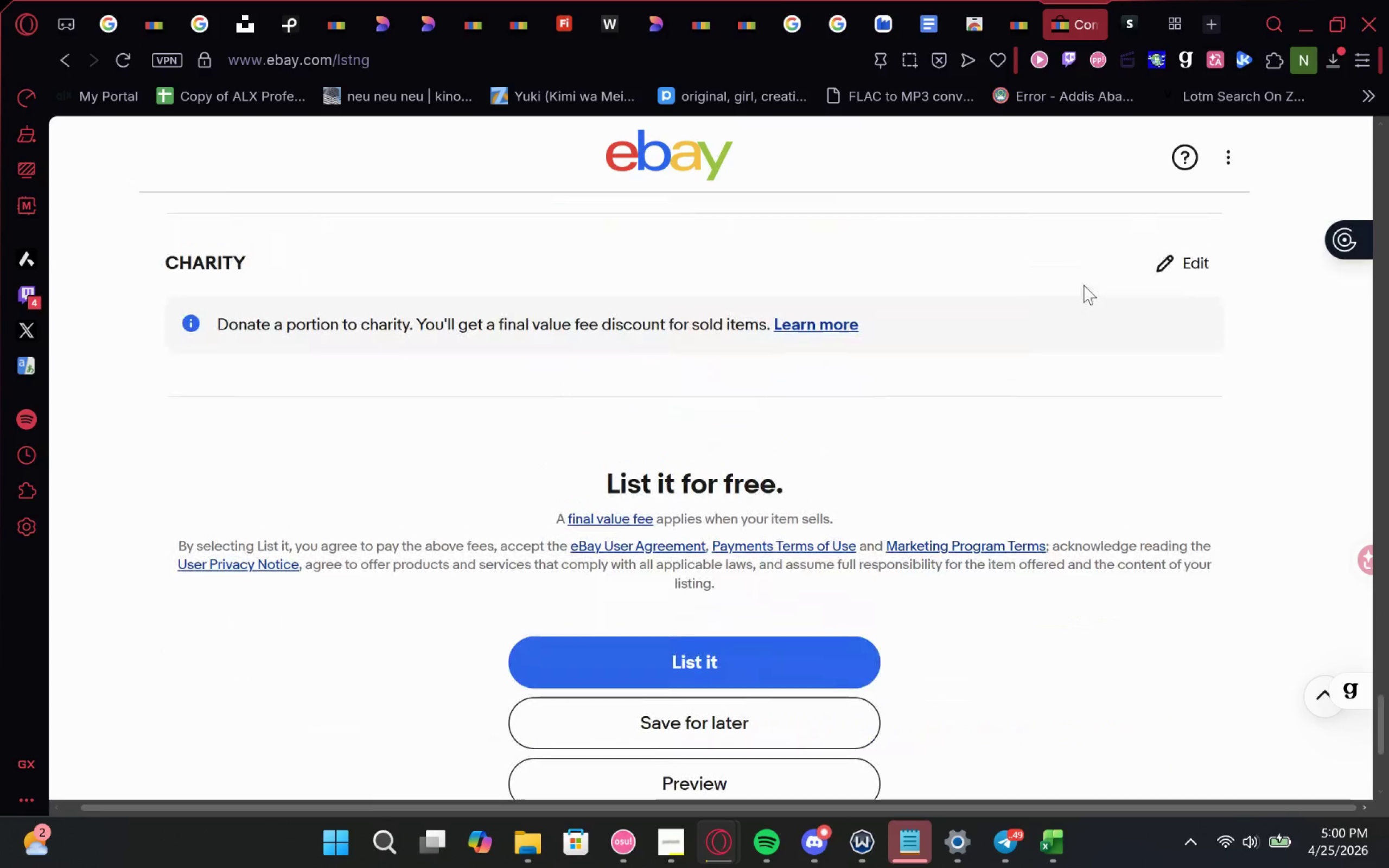 
left_click_drag(start_coordinate=[738, 675], to_coordinate=[400, 685])
 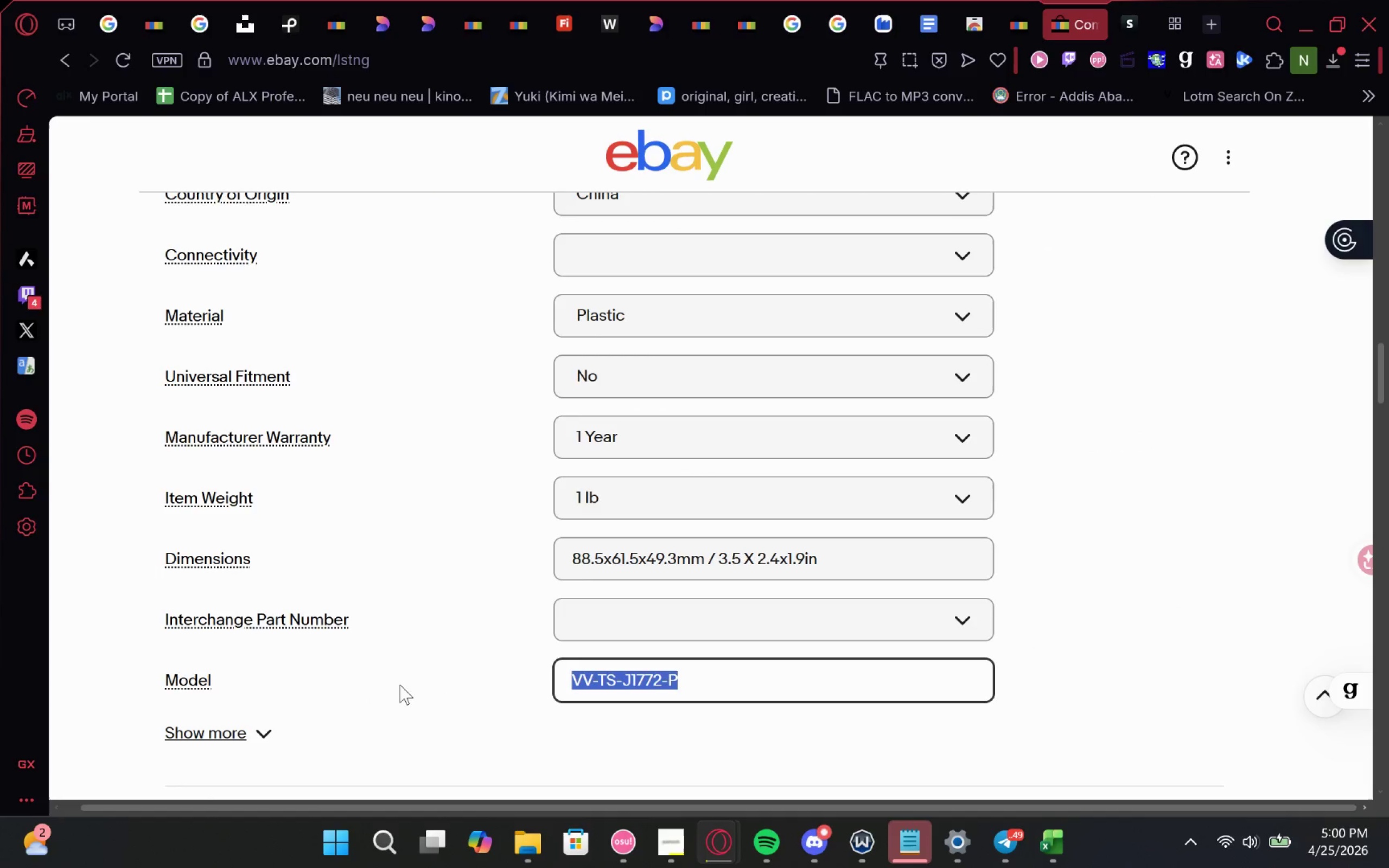 
key(Control+C)
 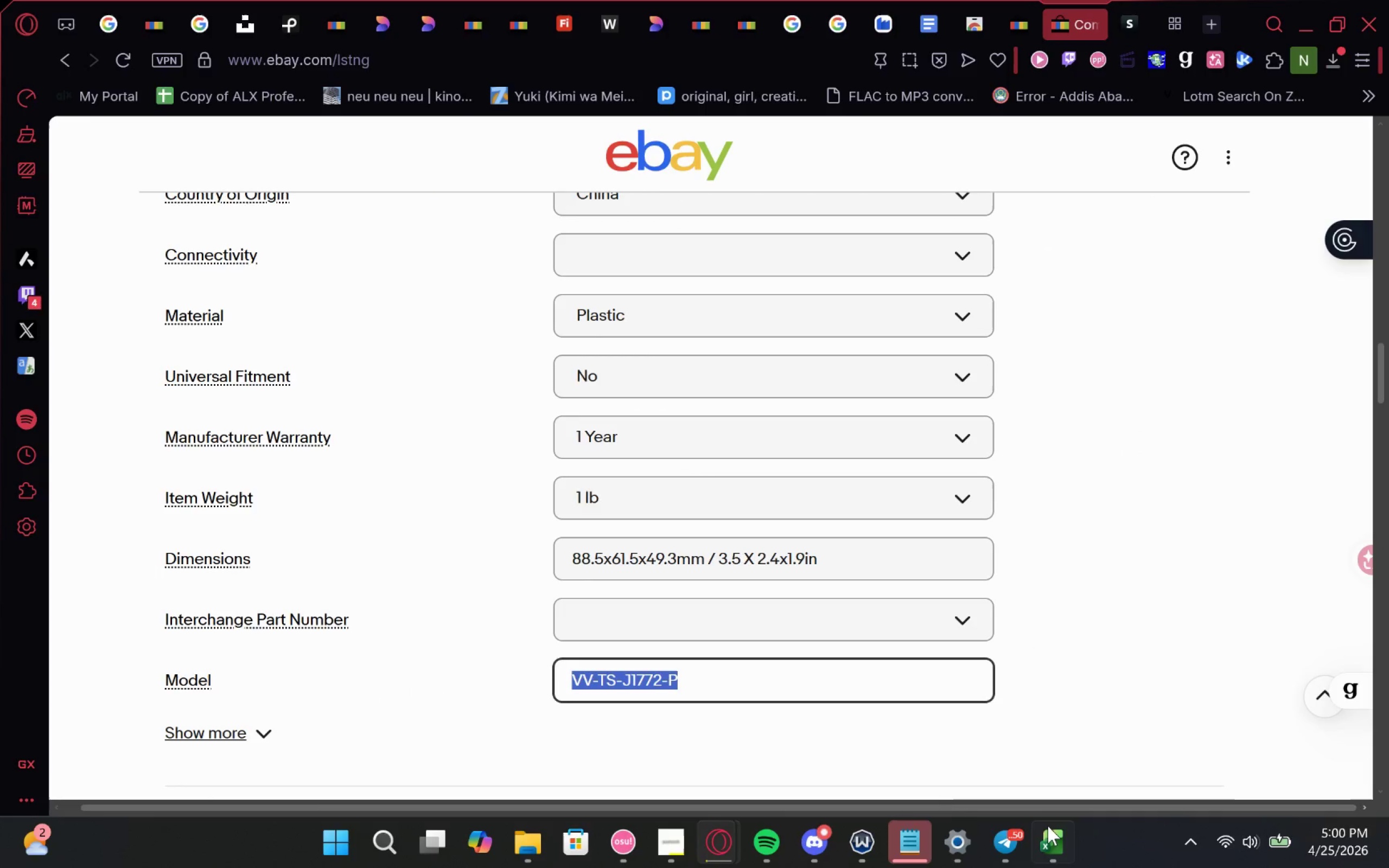 
left_click([1049, 833])
 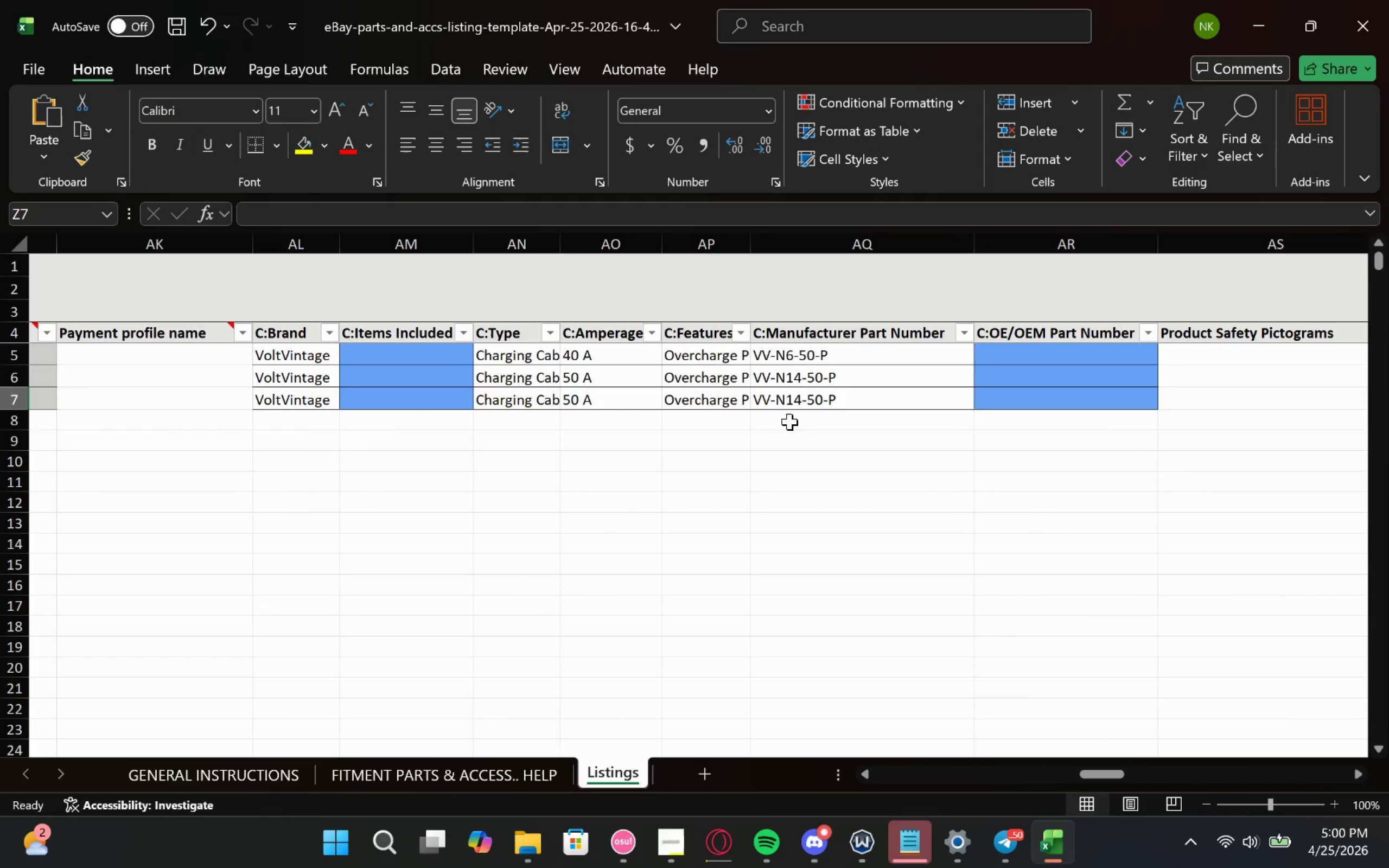 
double_click([825, 405])
 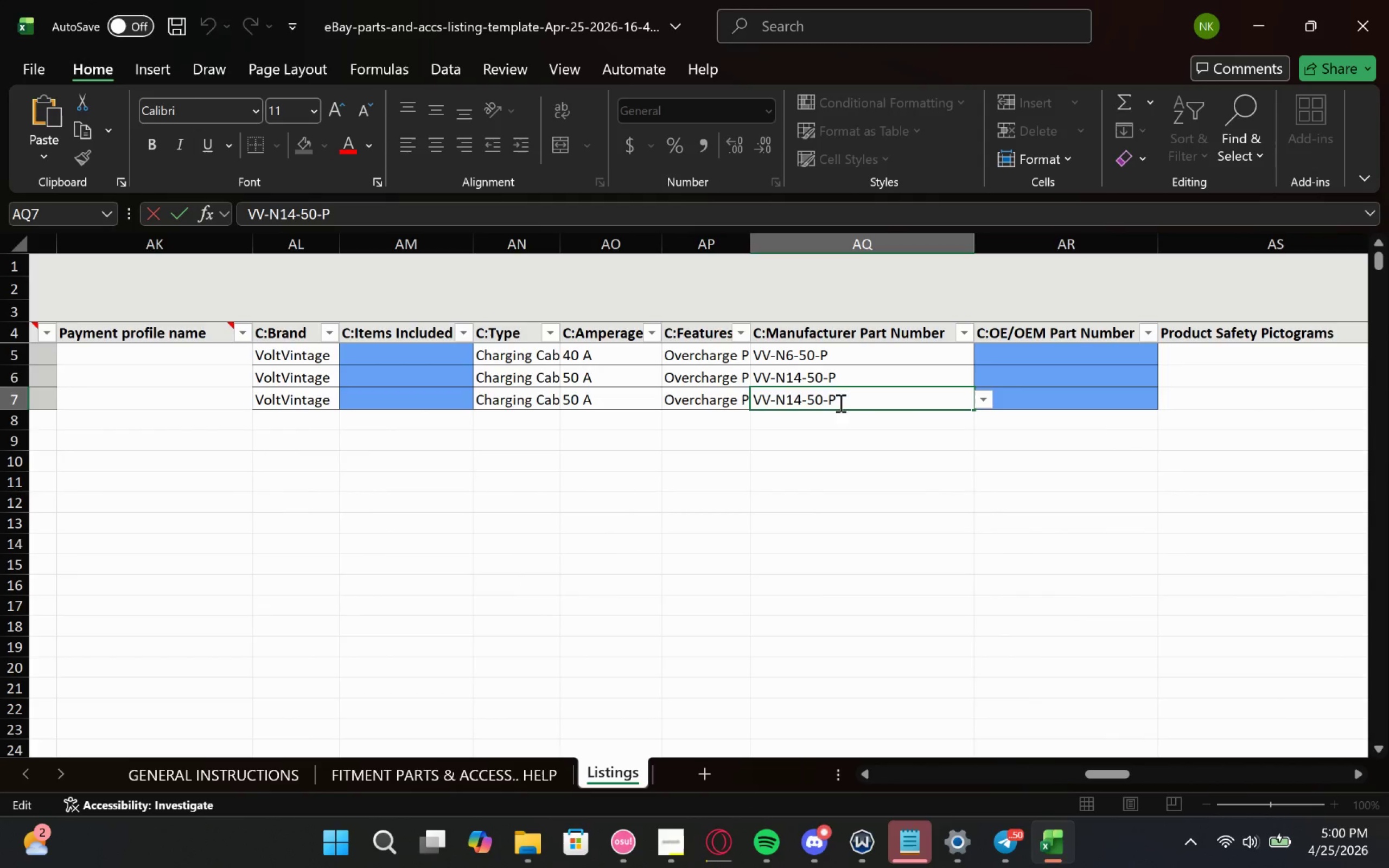 
left_click_drag(start_coordinate=[848, 399], to_coordinate=[720, 412])
 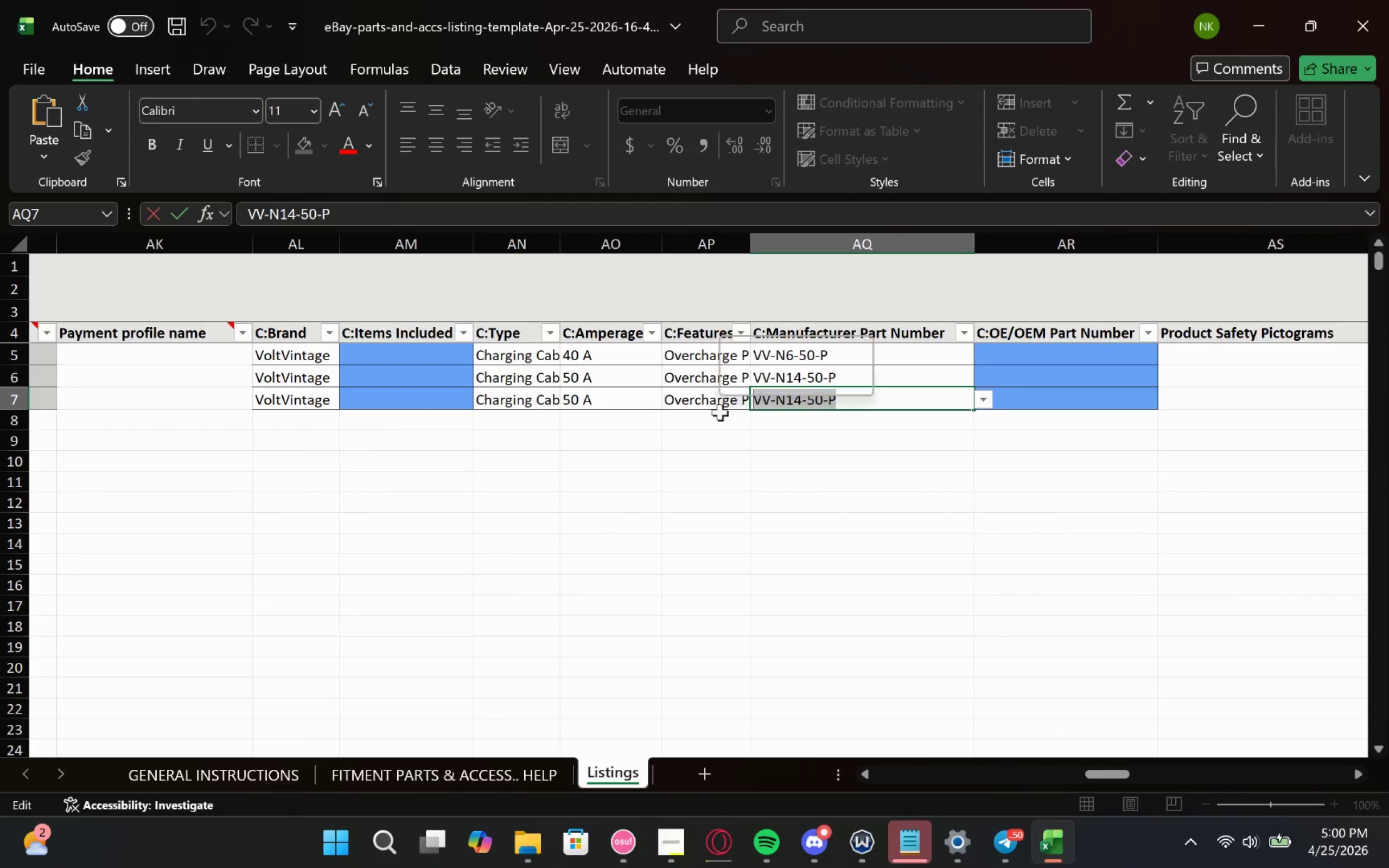 
key(Control+V)
 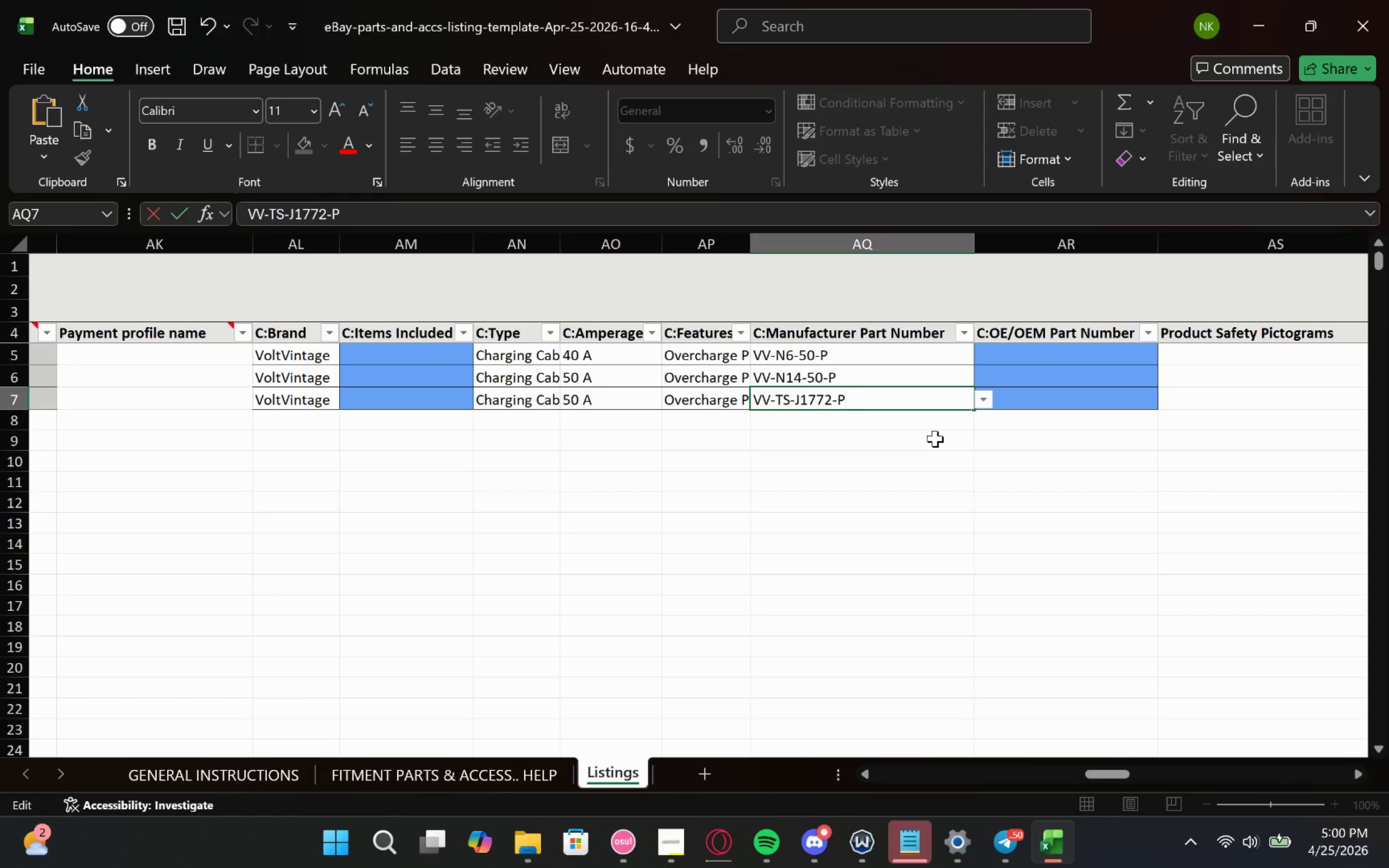 
left_click([934, 434])
 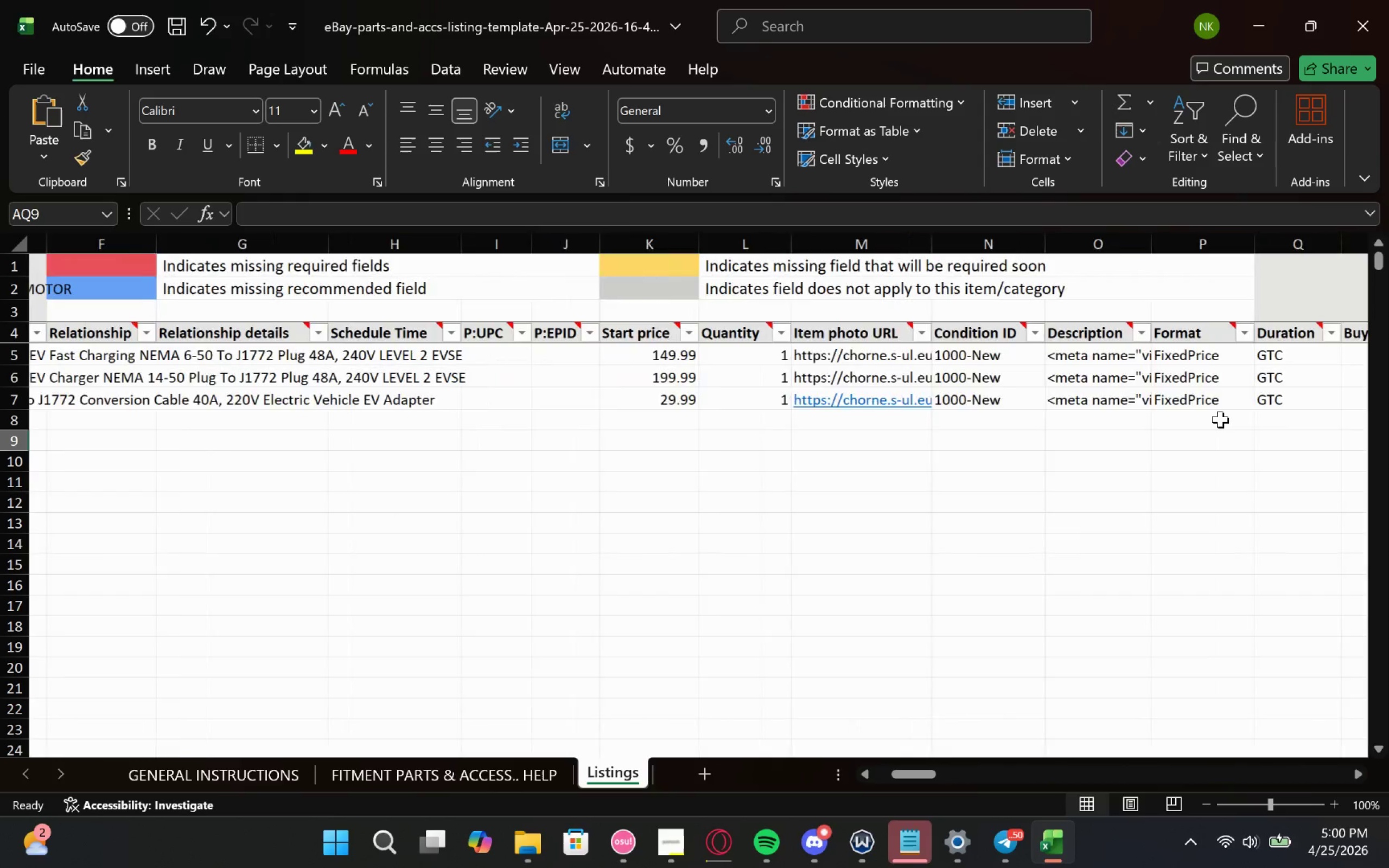 
wait(17.03)
 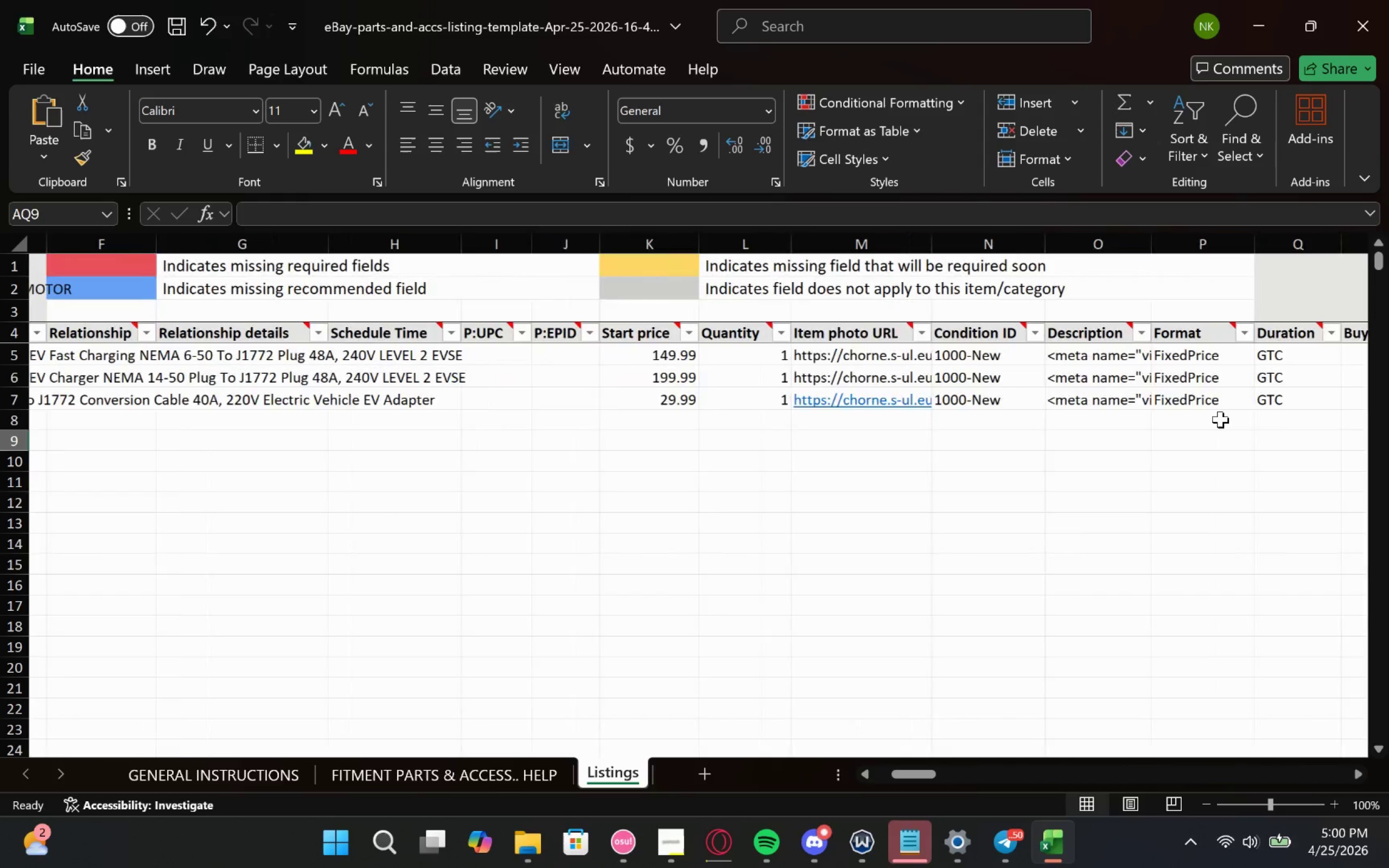 
left_click([653, 358])
 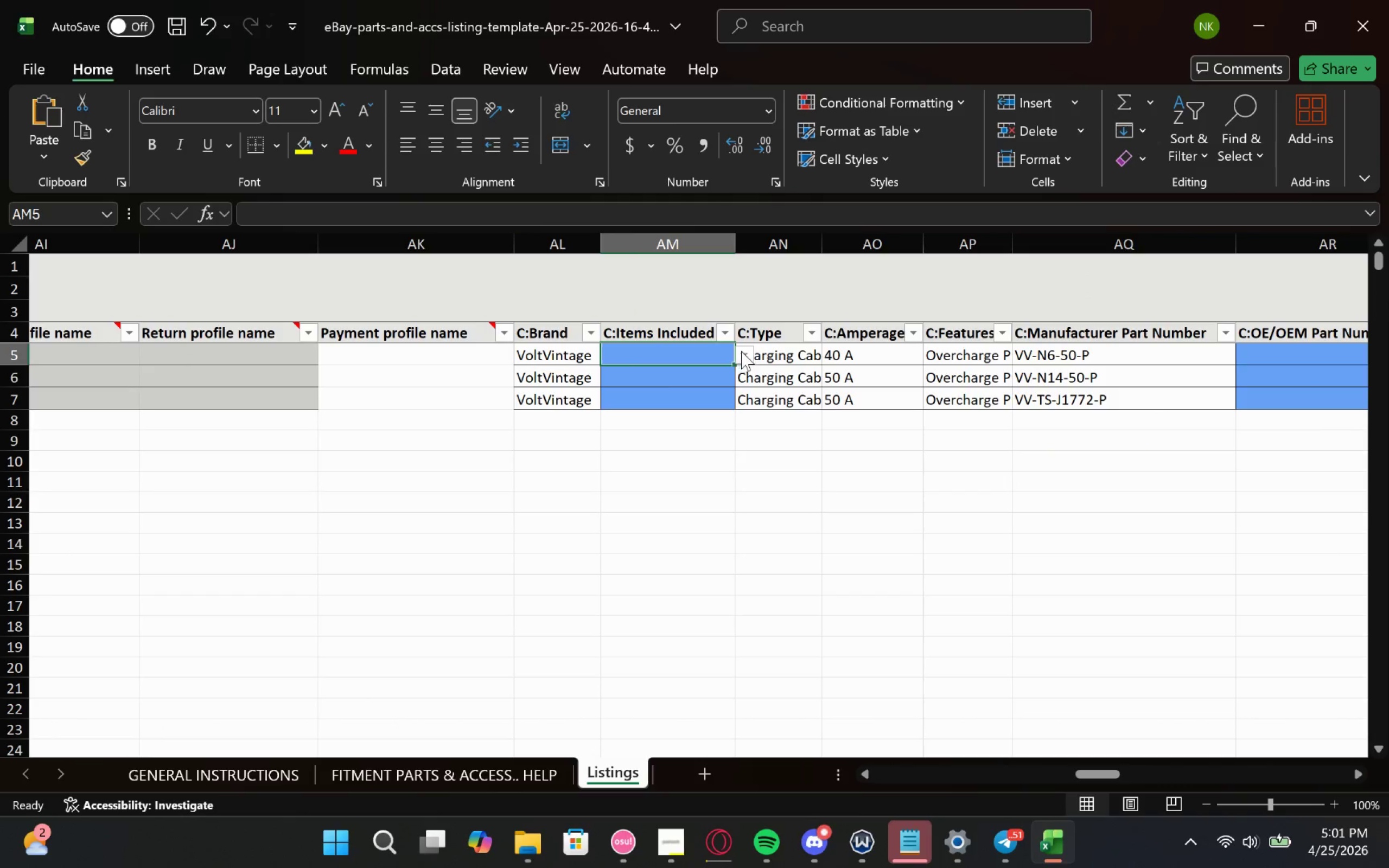 
left_click([744, 353])
 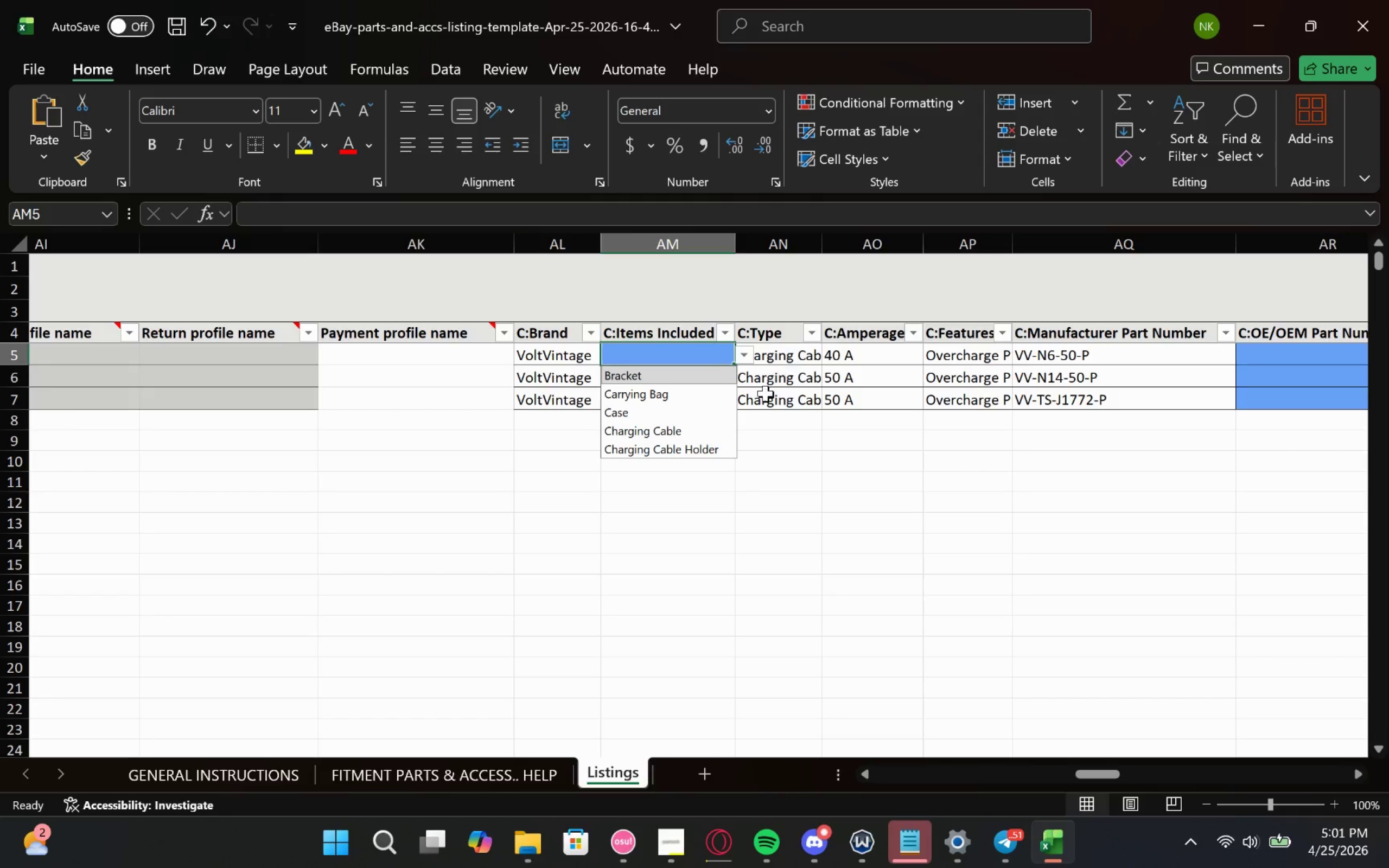 
left_click([672, 435])
 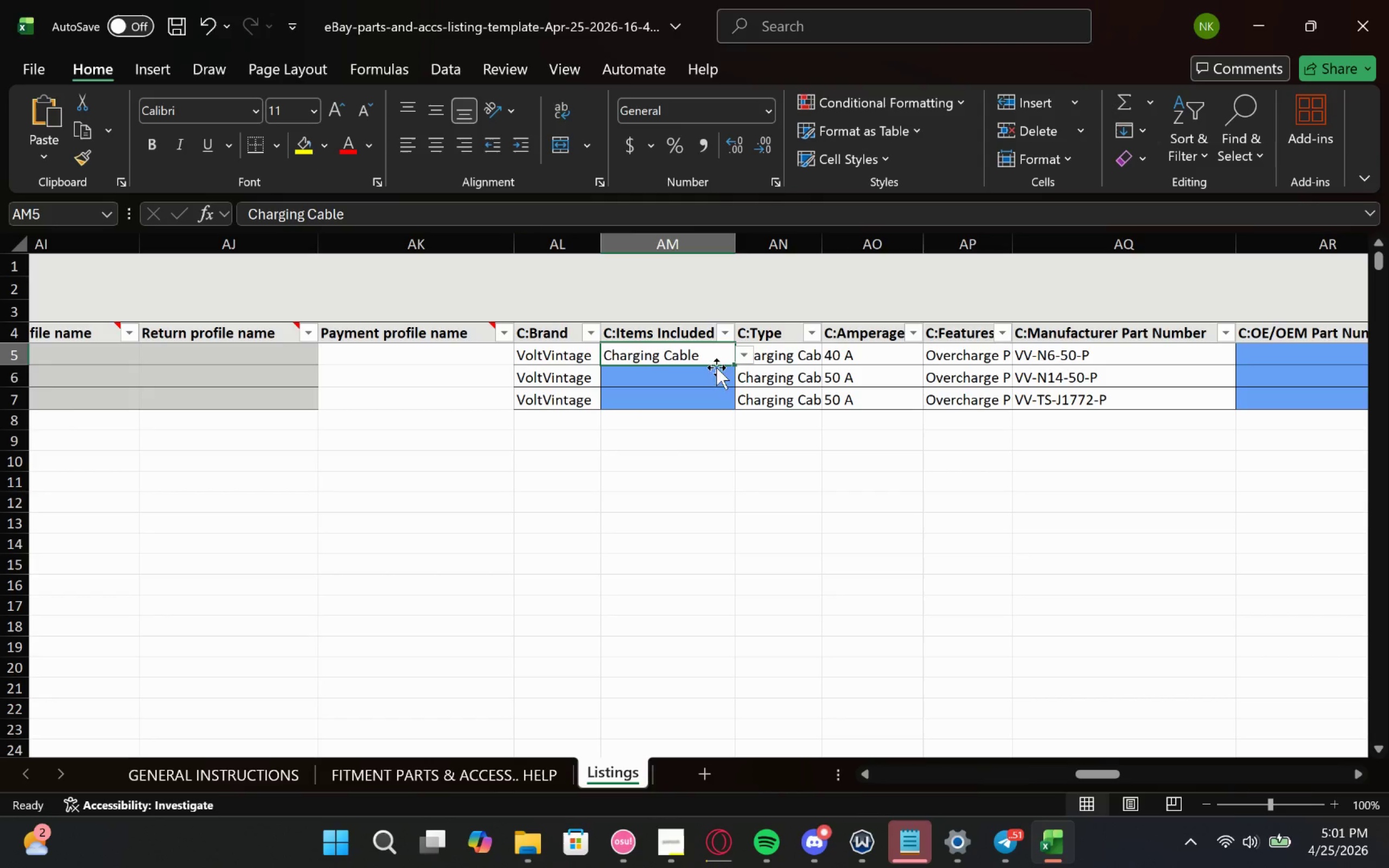 
left_click([716, 380])
 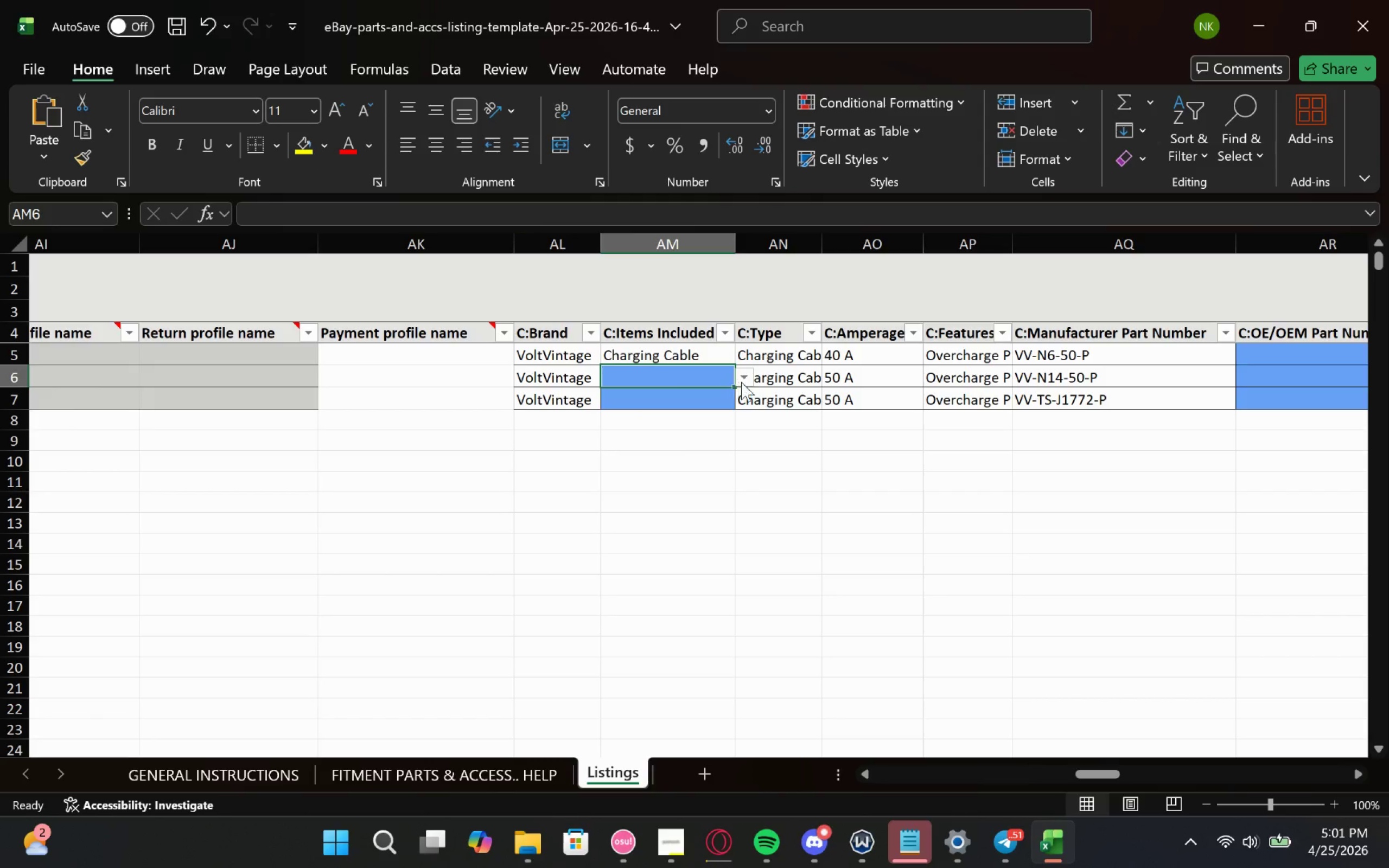 
left_click([743, 382])
 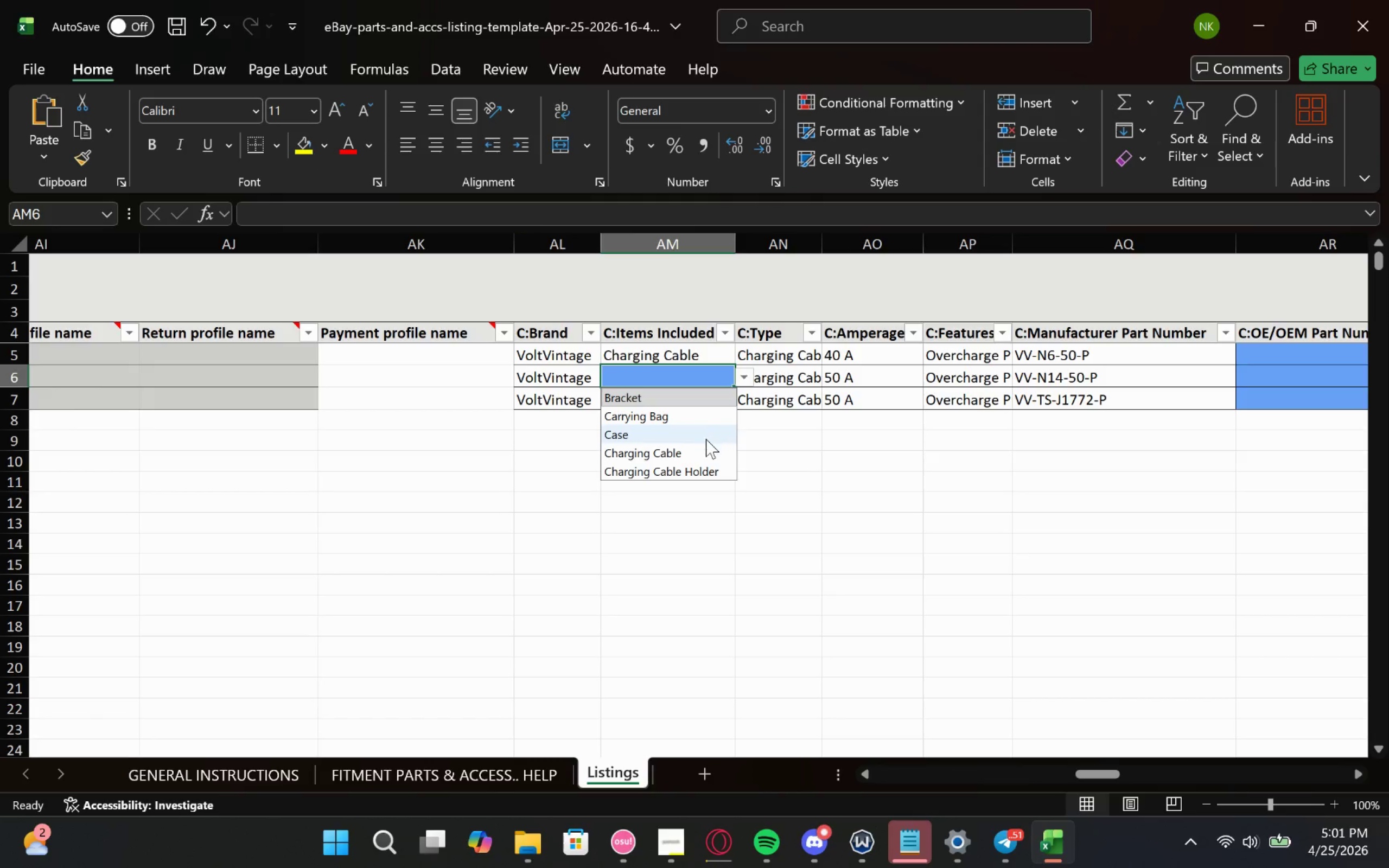 
left_click([702, 457])
 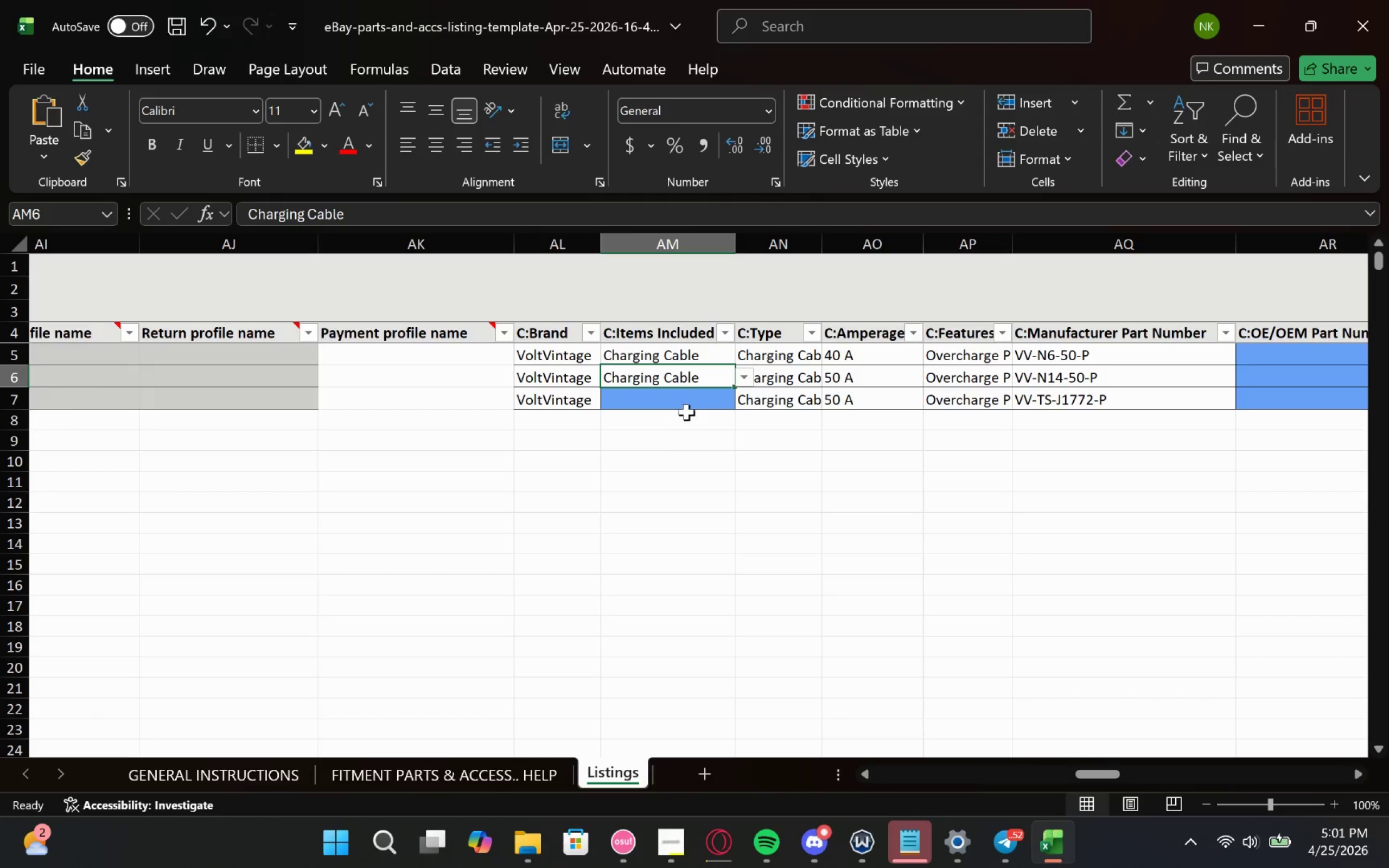 
left_click([691, 405])
 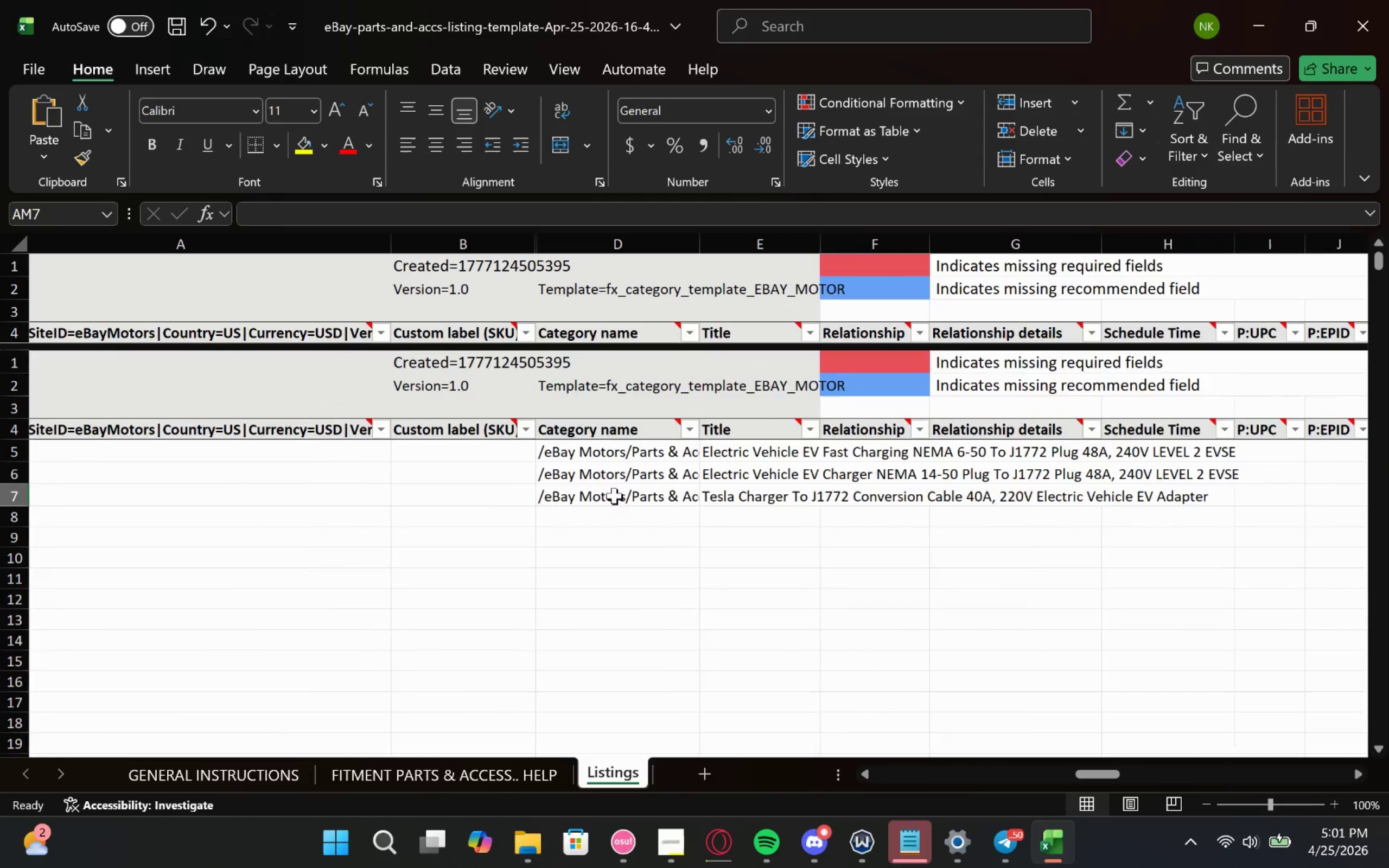 
left_click([615, 399])
 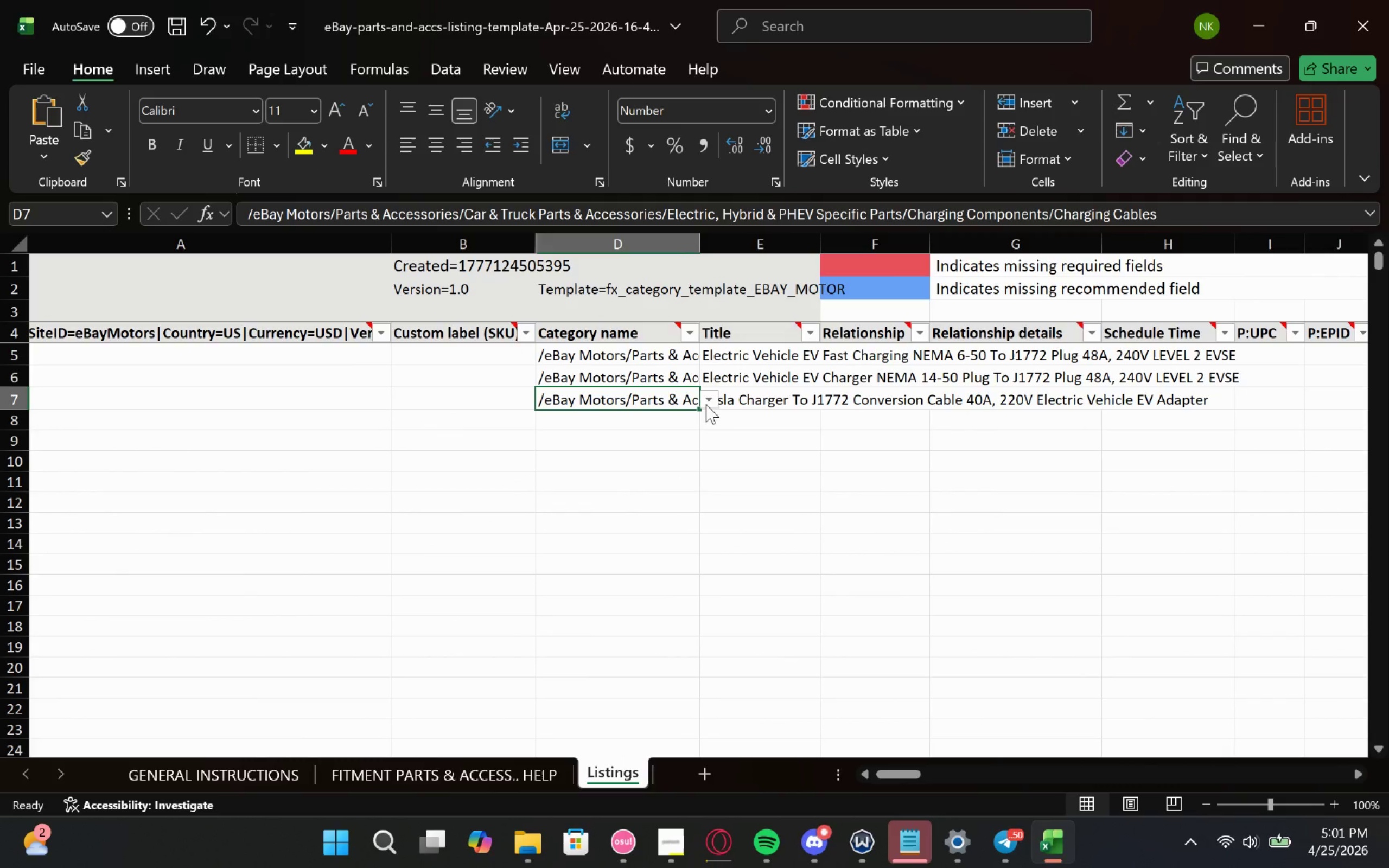 
left_click([706, 404])
 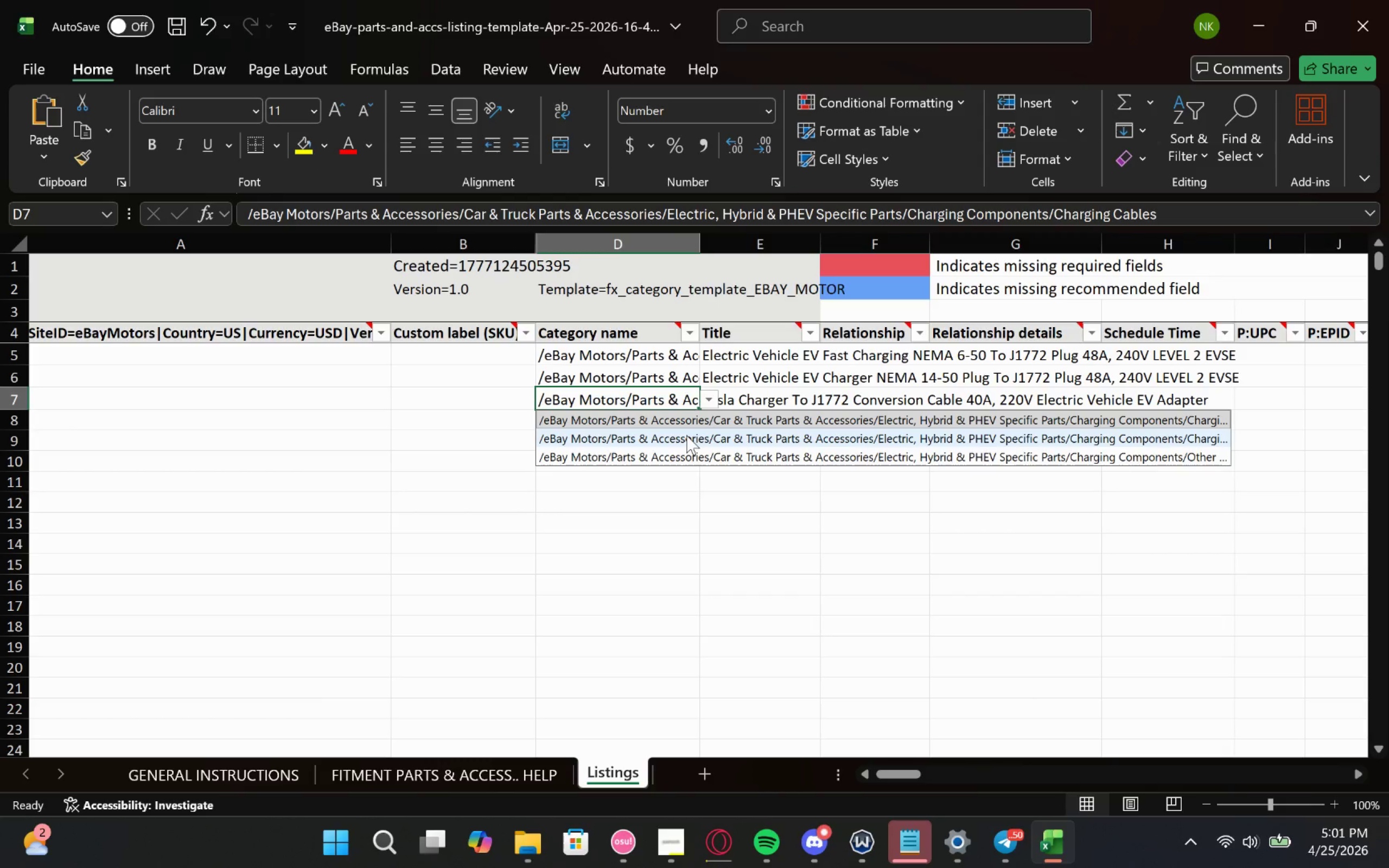 
left_click([686, 435])
 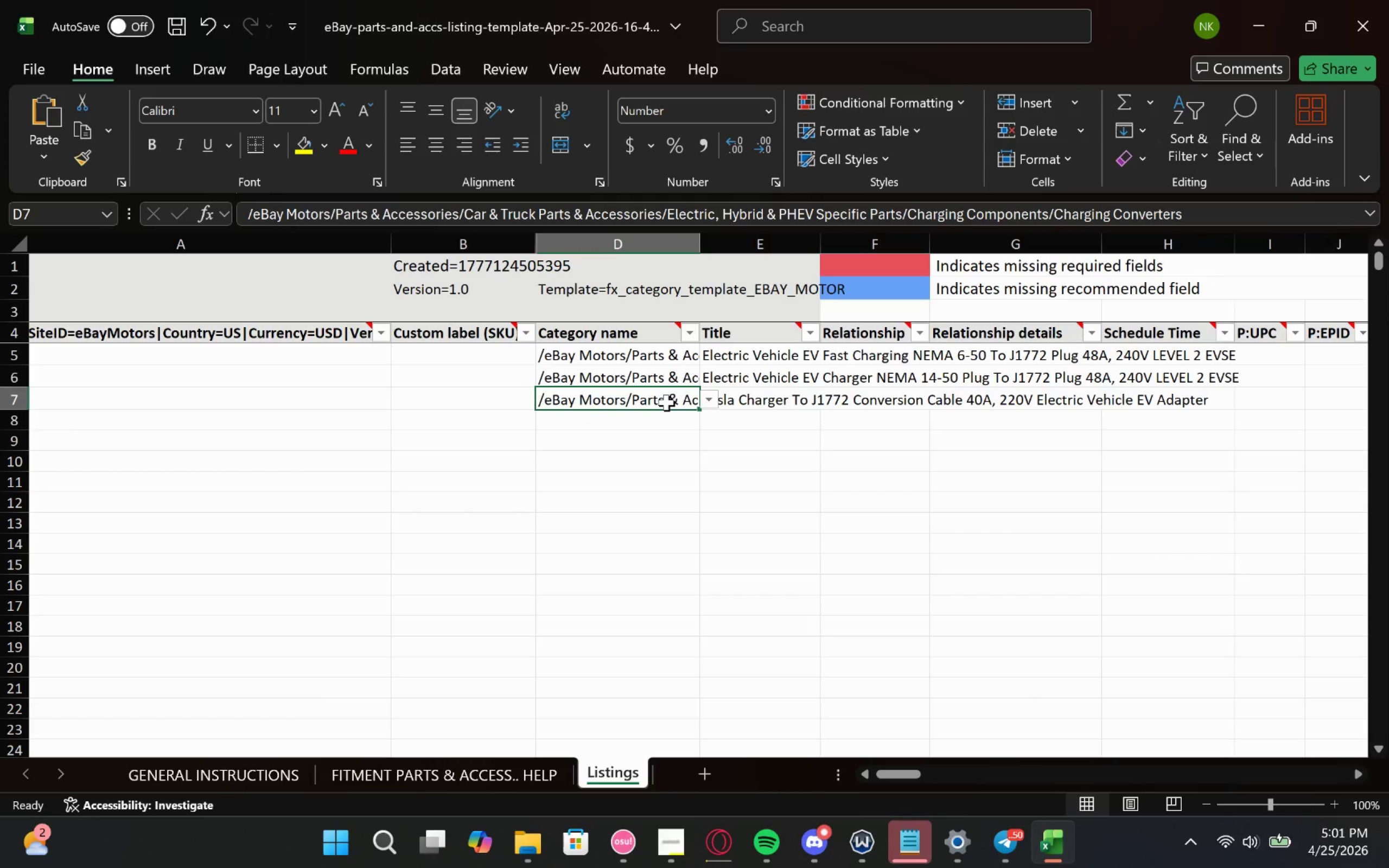 
double_click([666, 403])
 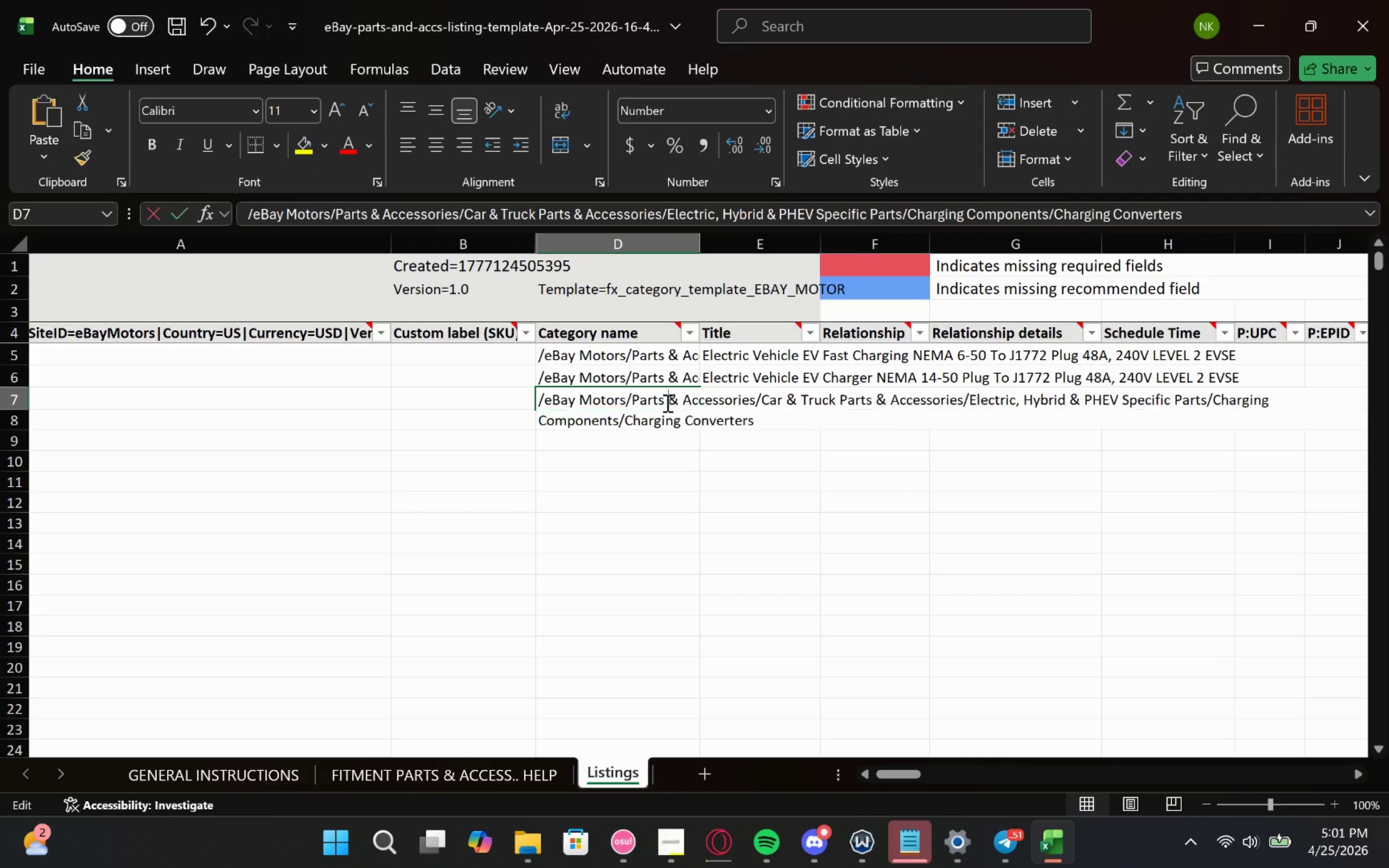 
triple_click([666, 403])
 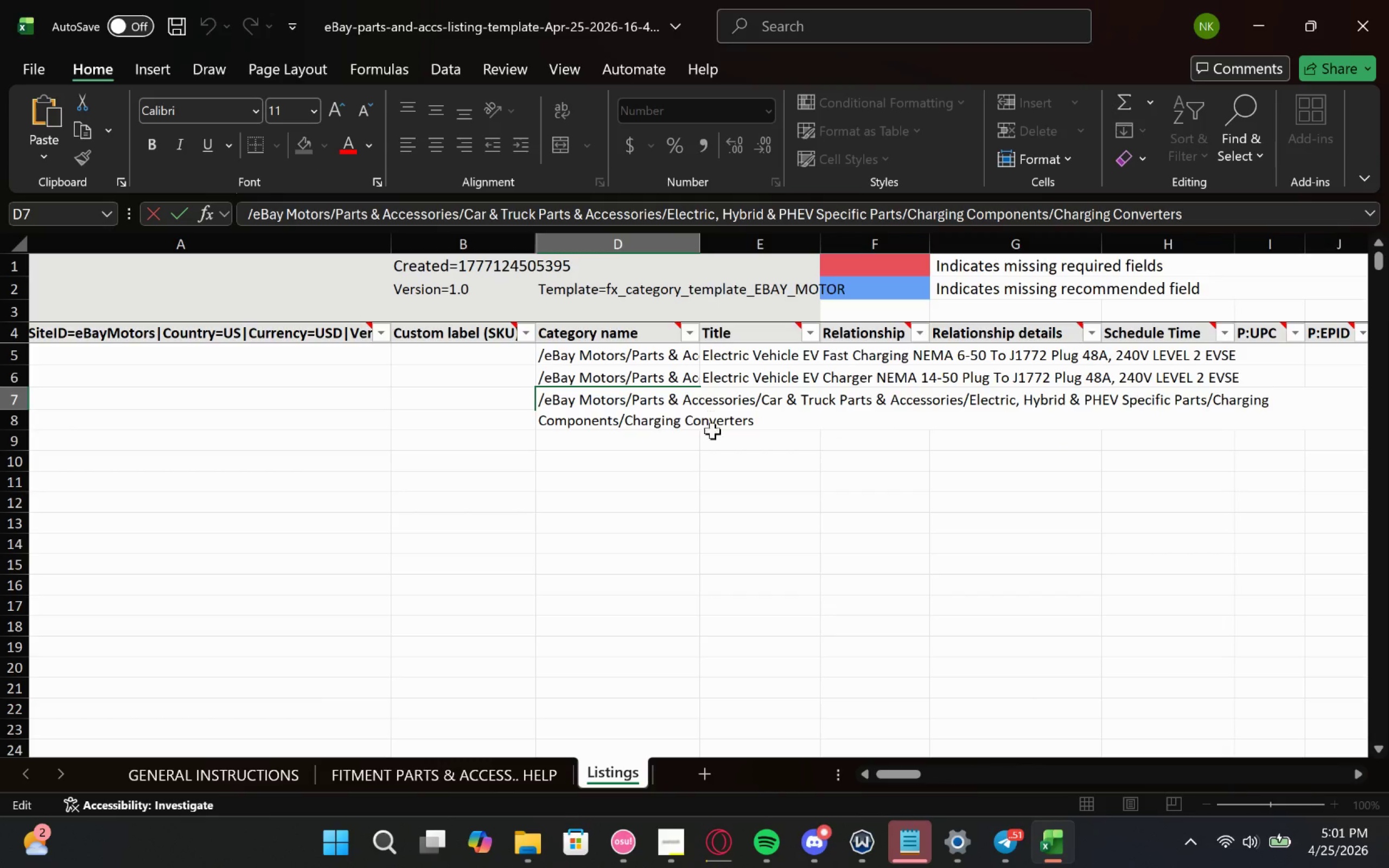 
left_click([710, 444])
 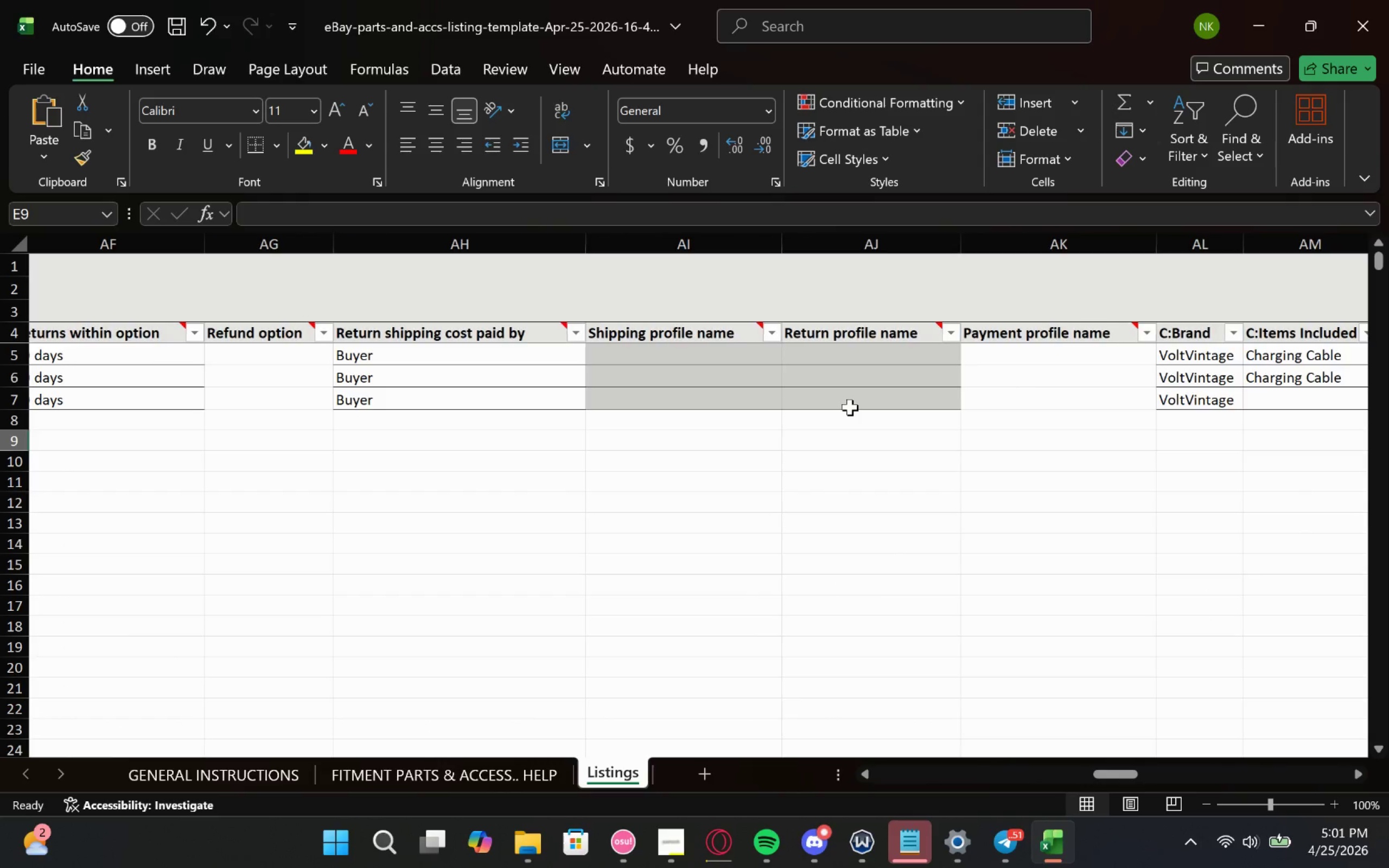 
wait(12.14)
 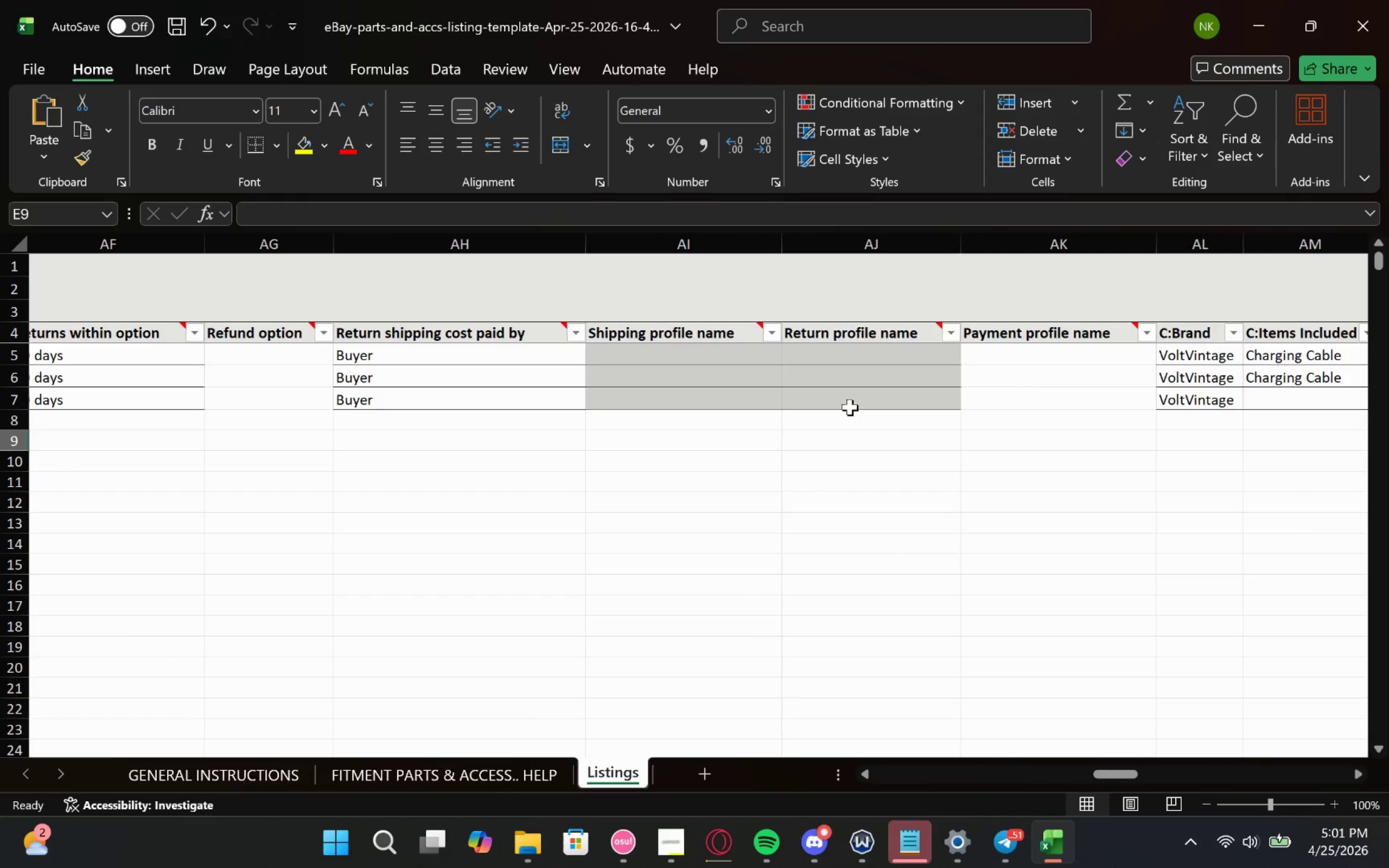 
scroll: coordinate [922, 450], scroll_direction: none, amount: 0.0
 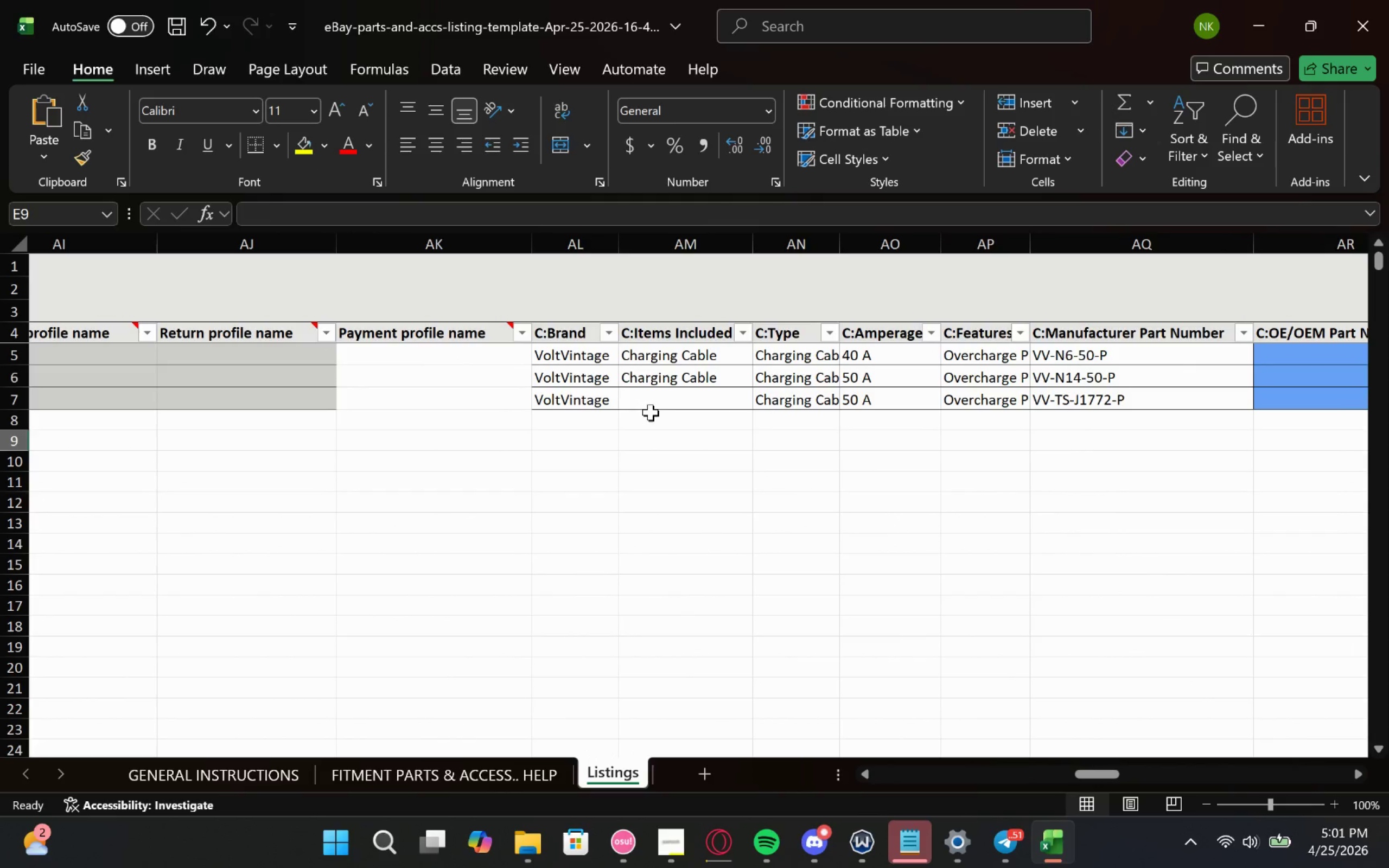 
left_click([665, 405])
 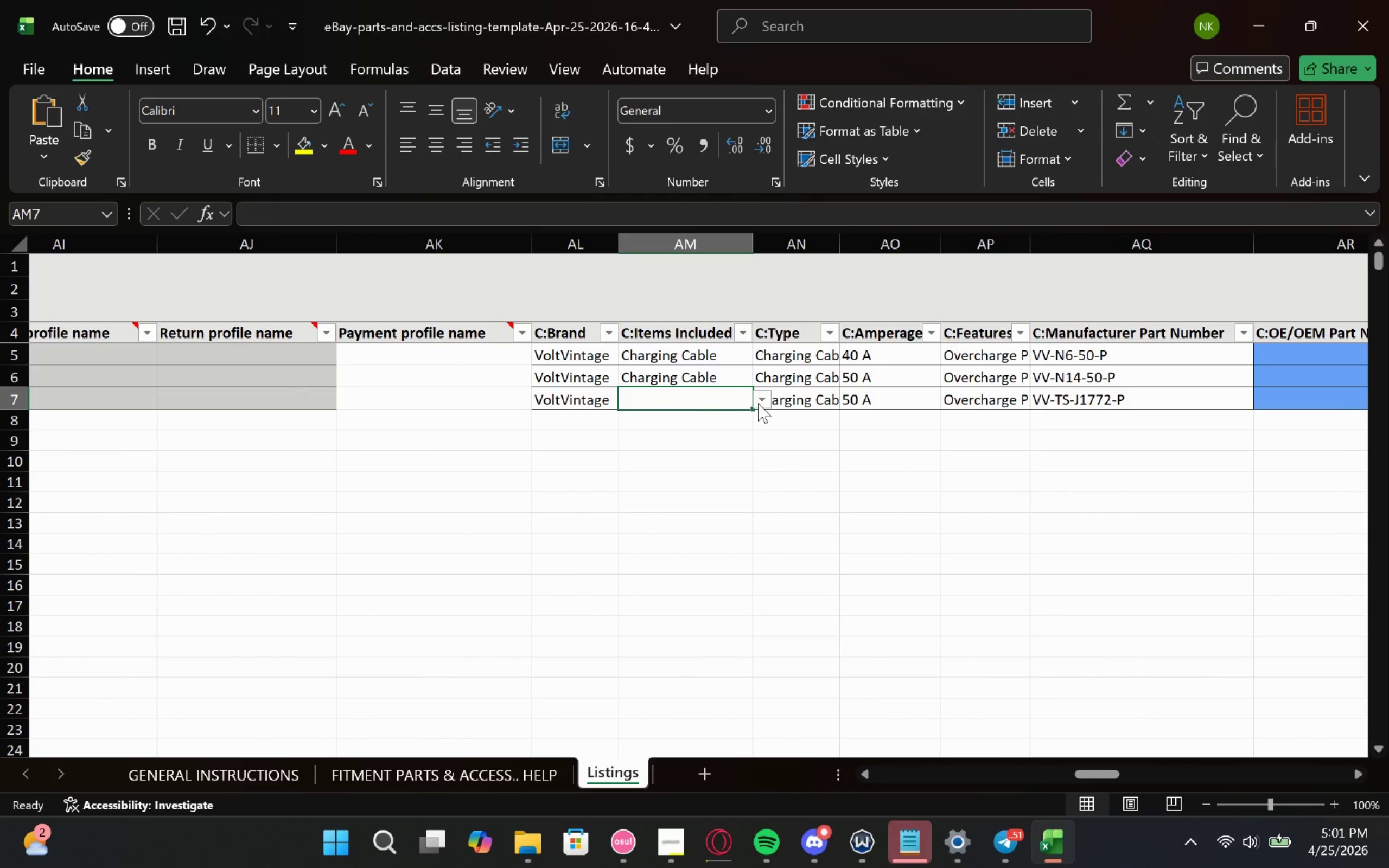 
left_click([758, 403])
 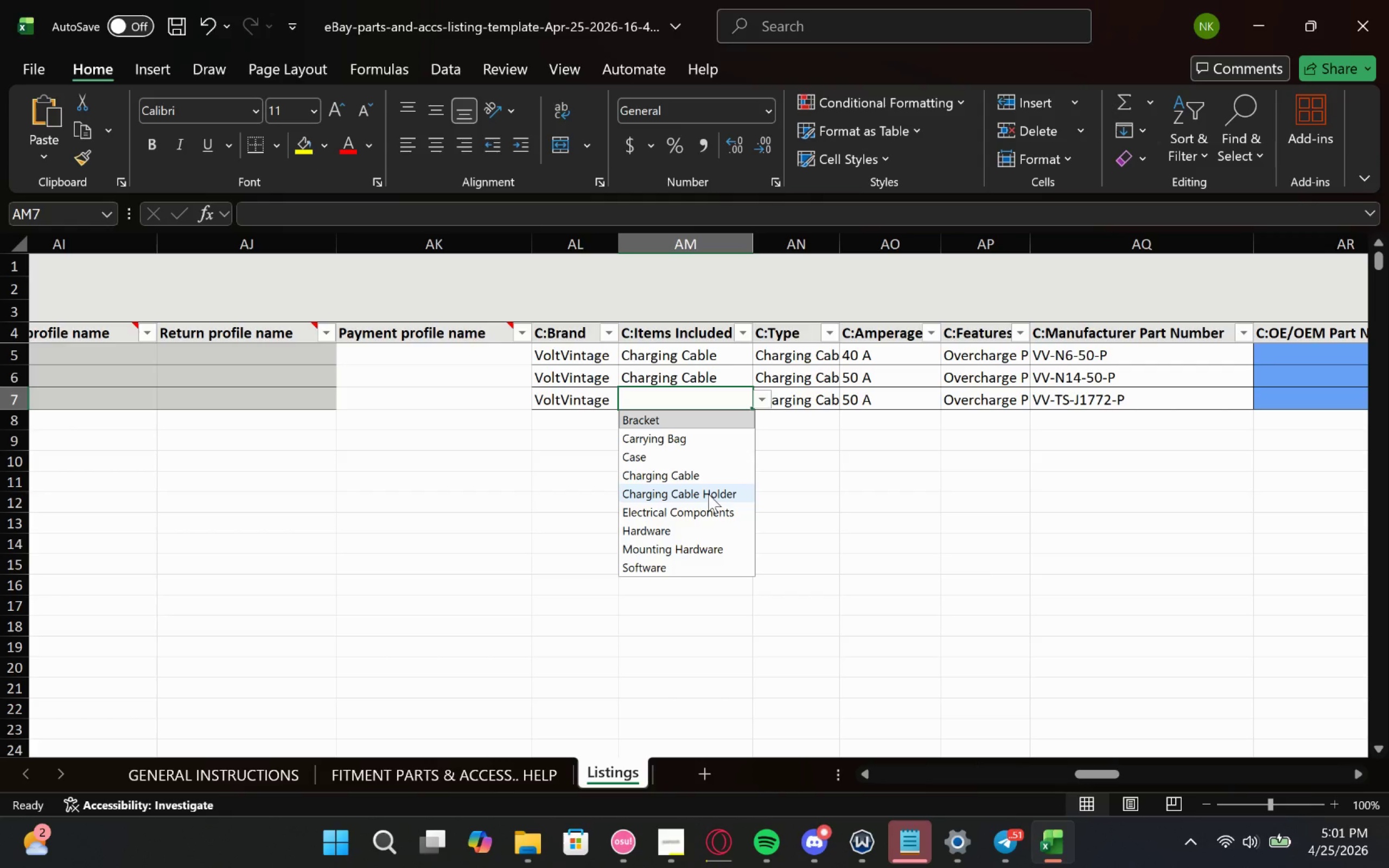 
scroll: coordinate [699, 461], scroll_direction: down, amount: 1.0
 